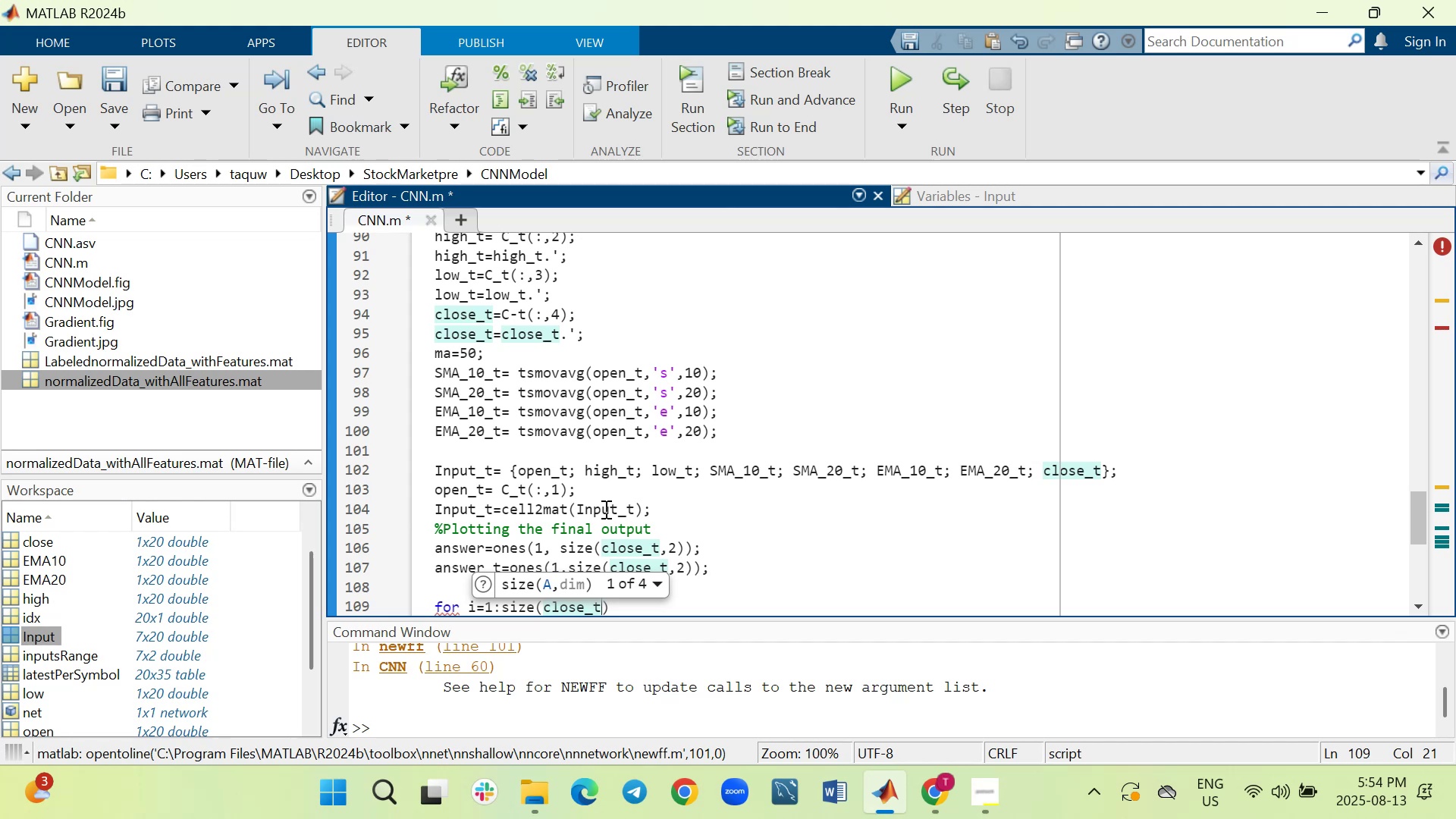 
wait(6.67)
 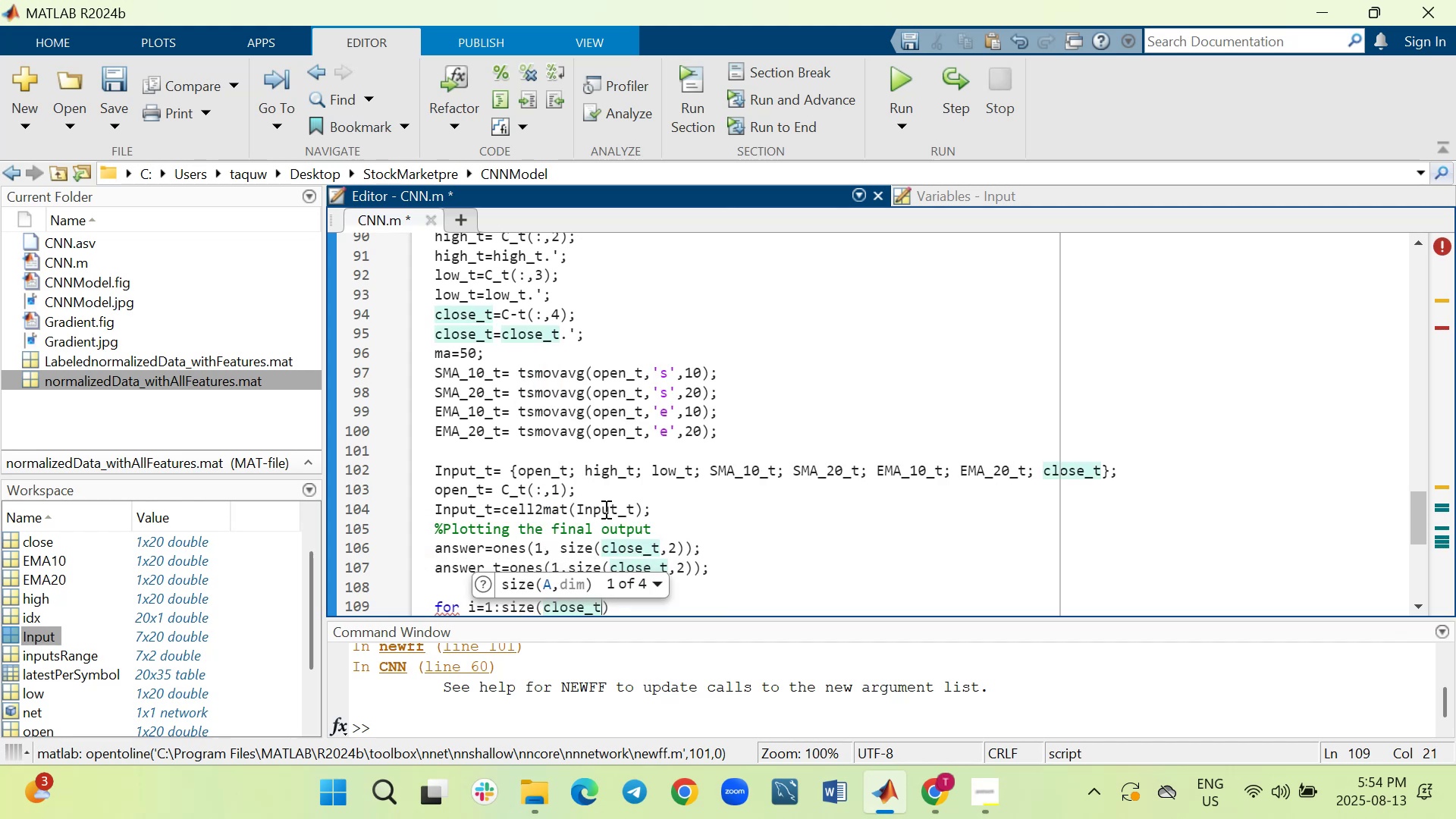 
key(Comma)
 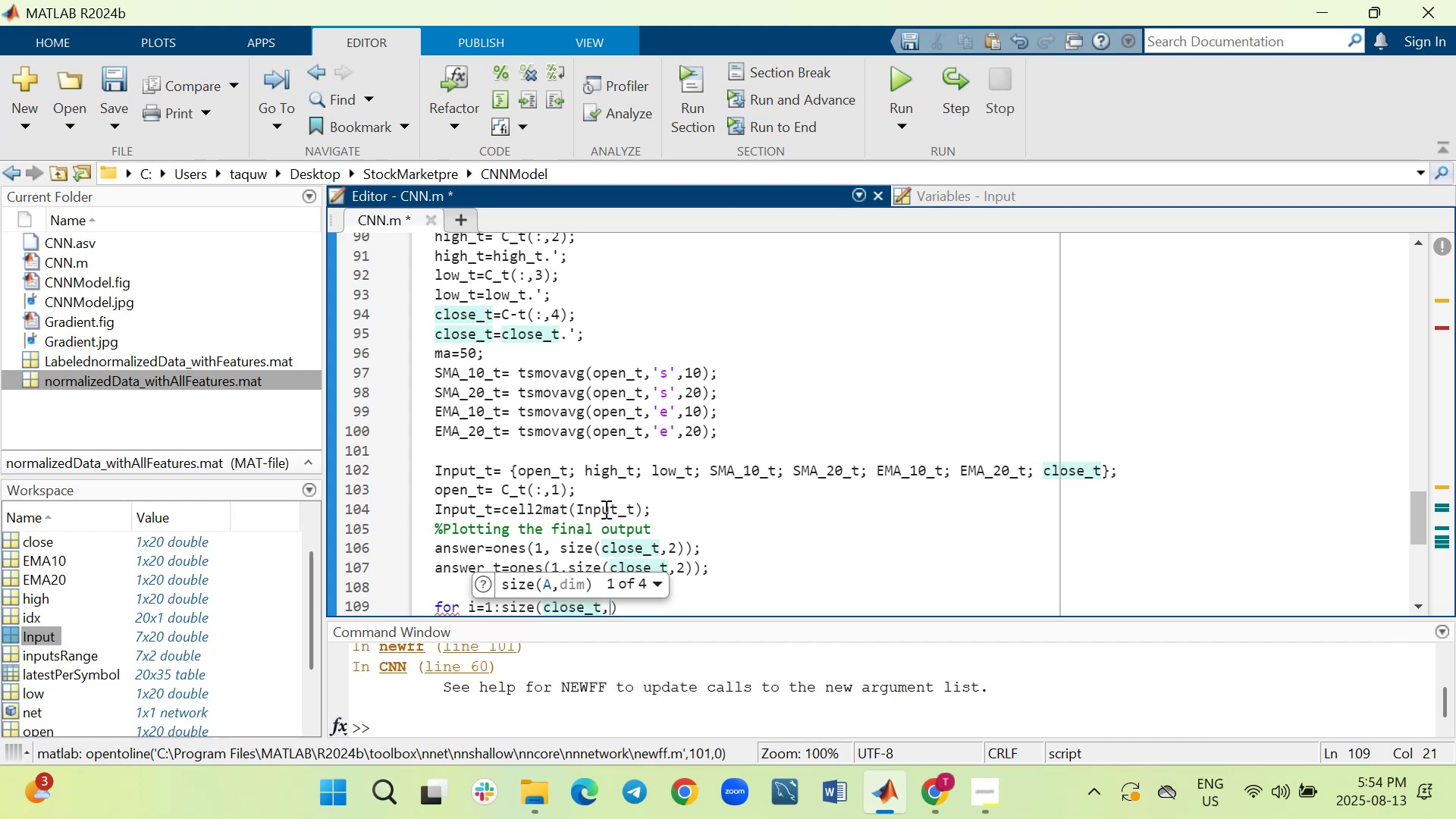 
key(2)
 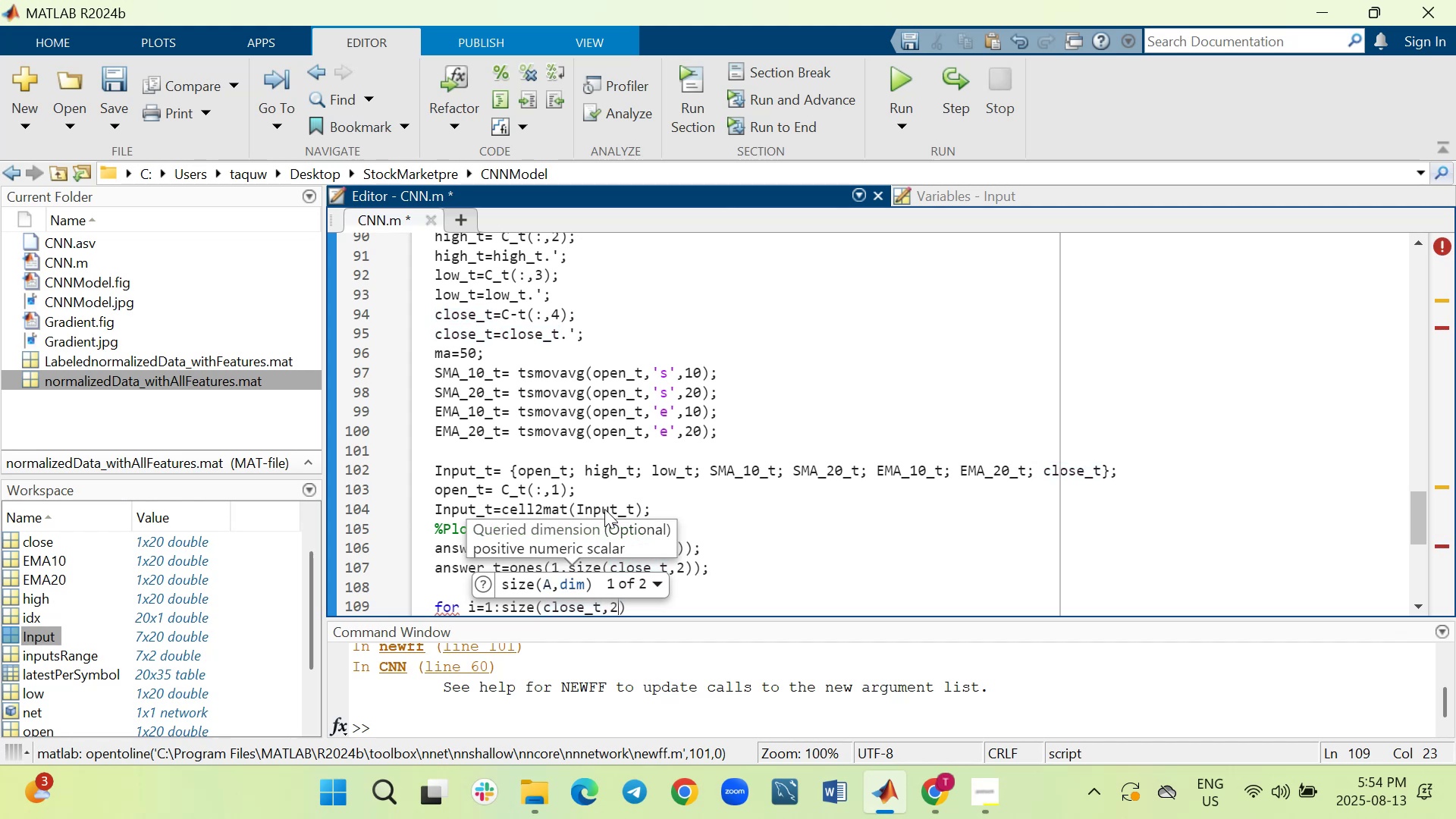 
key(ArrowRight)
 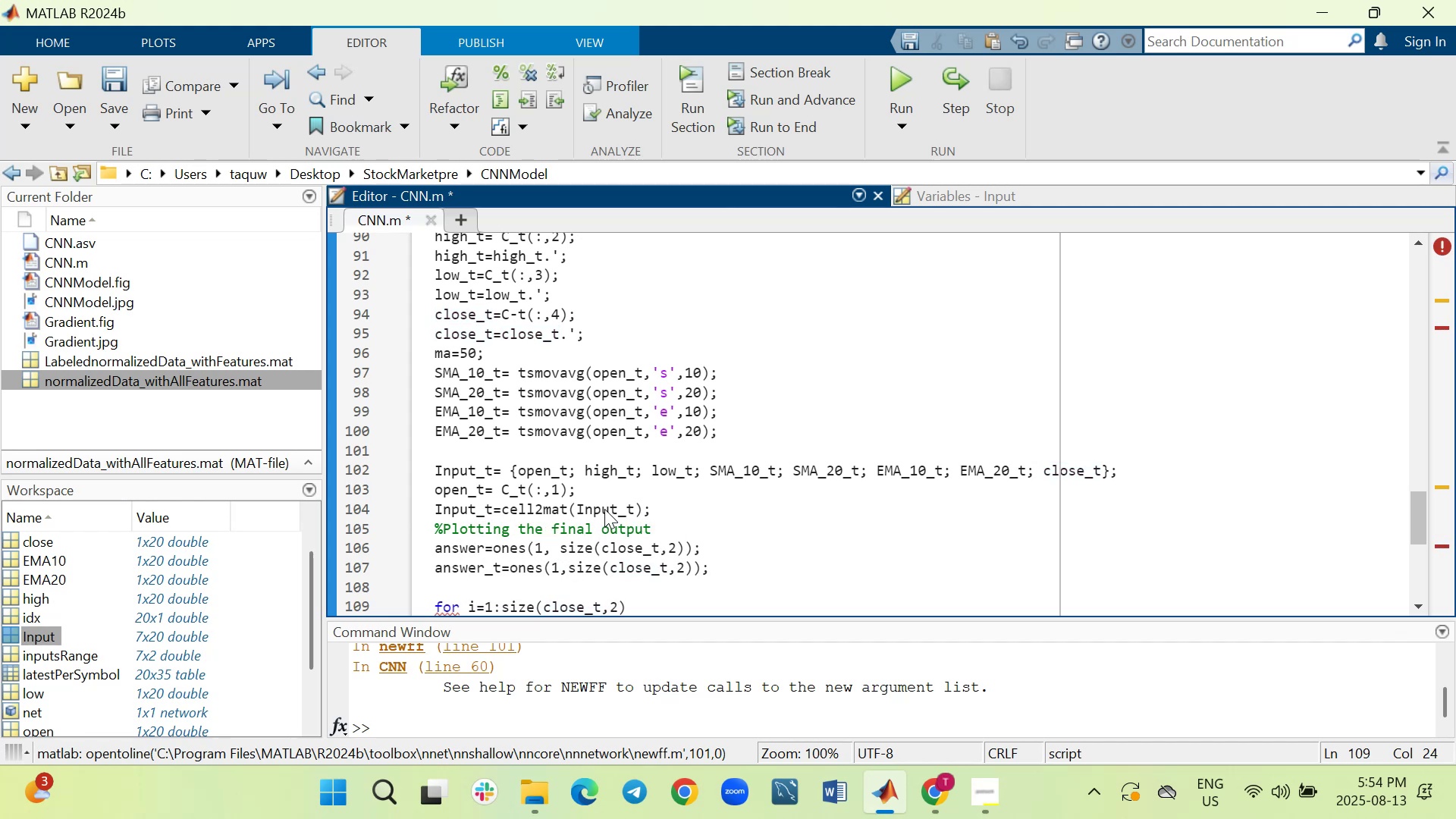 
key(Shift+ShiftRight)
 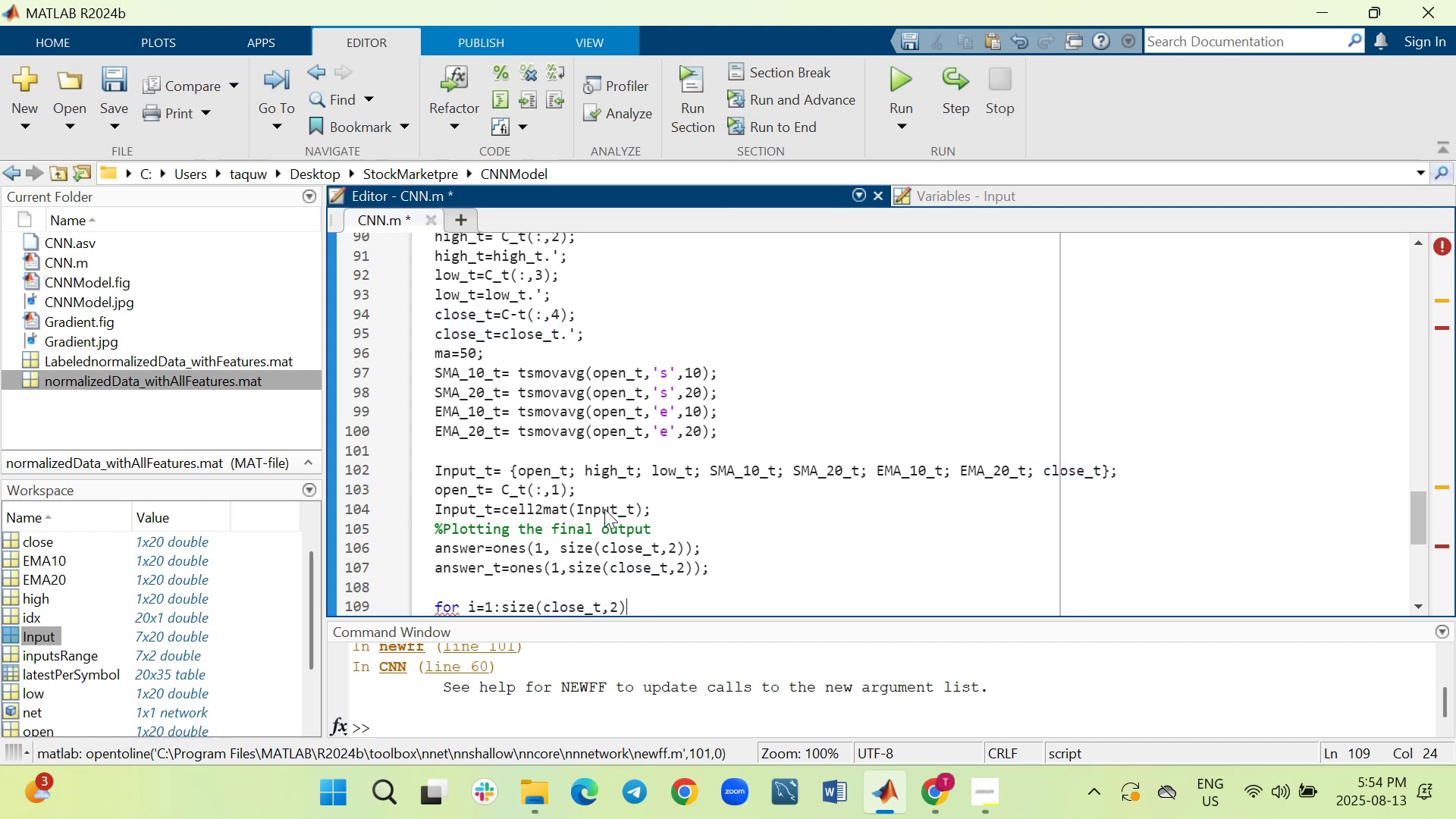 
key(Shift+Enter)
 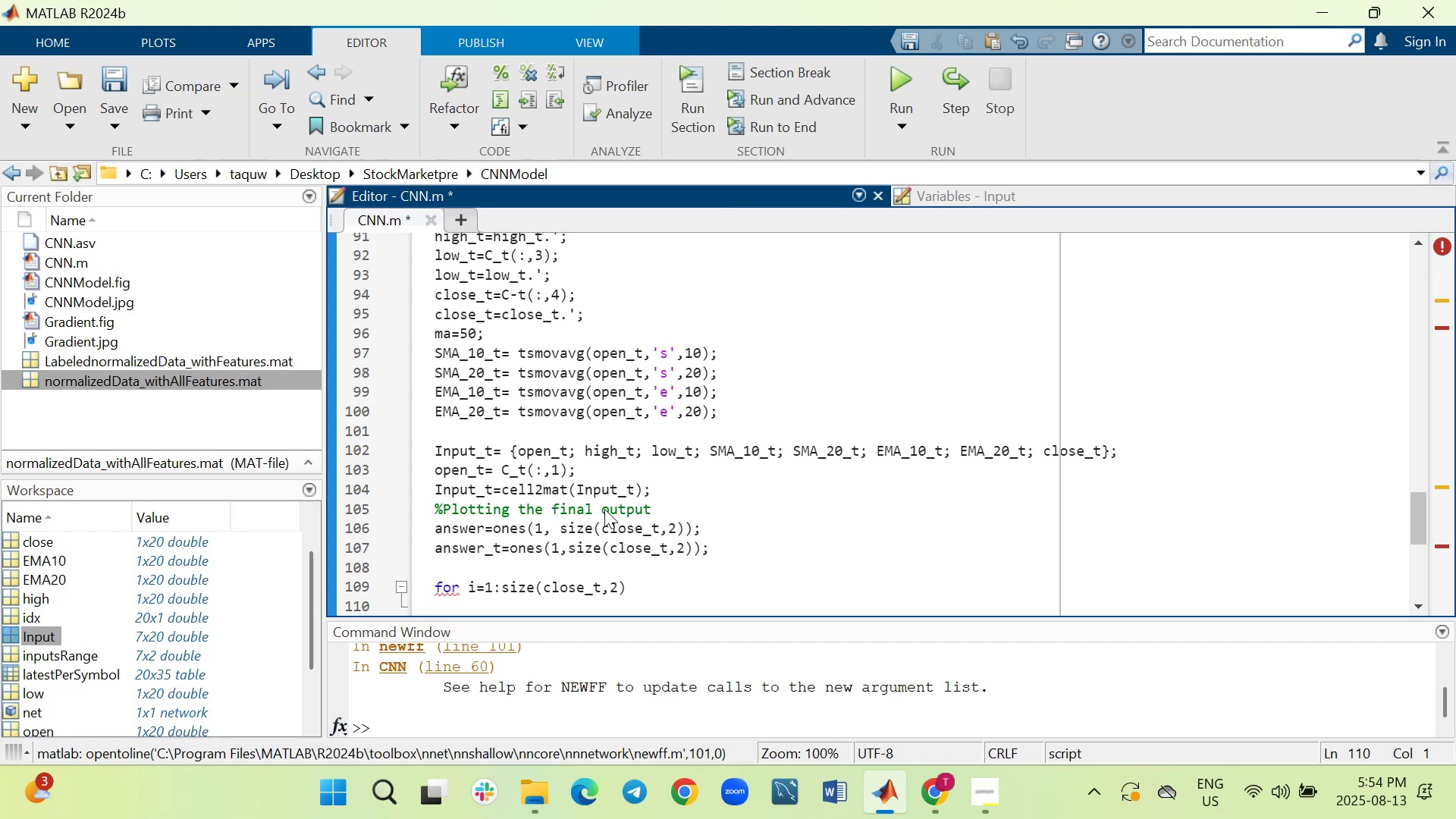 
type(end)
 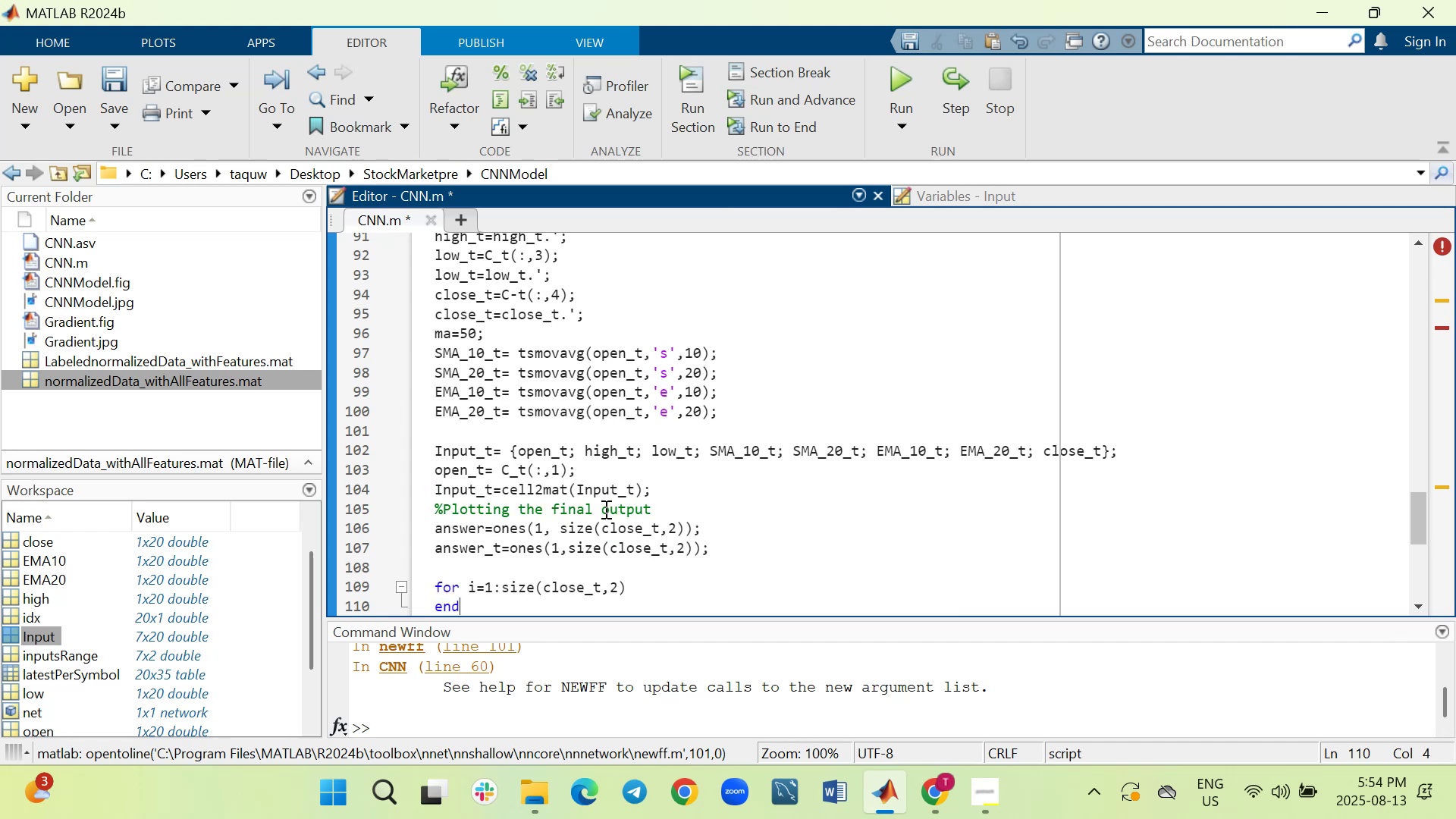 
key(ArrowUp)
 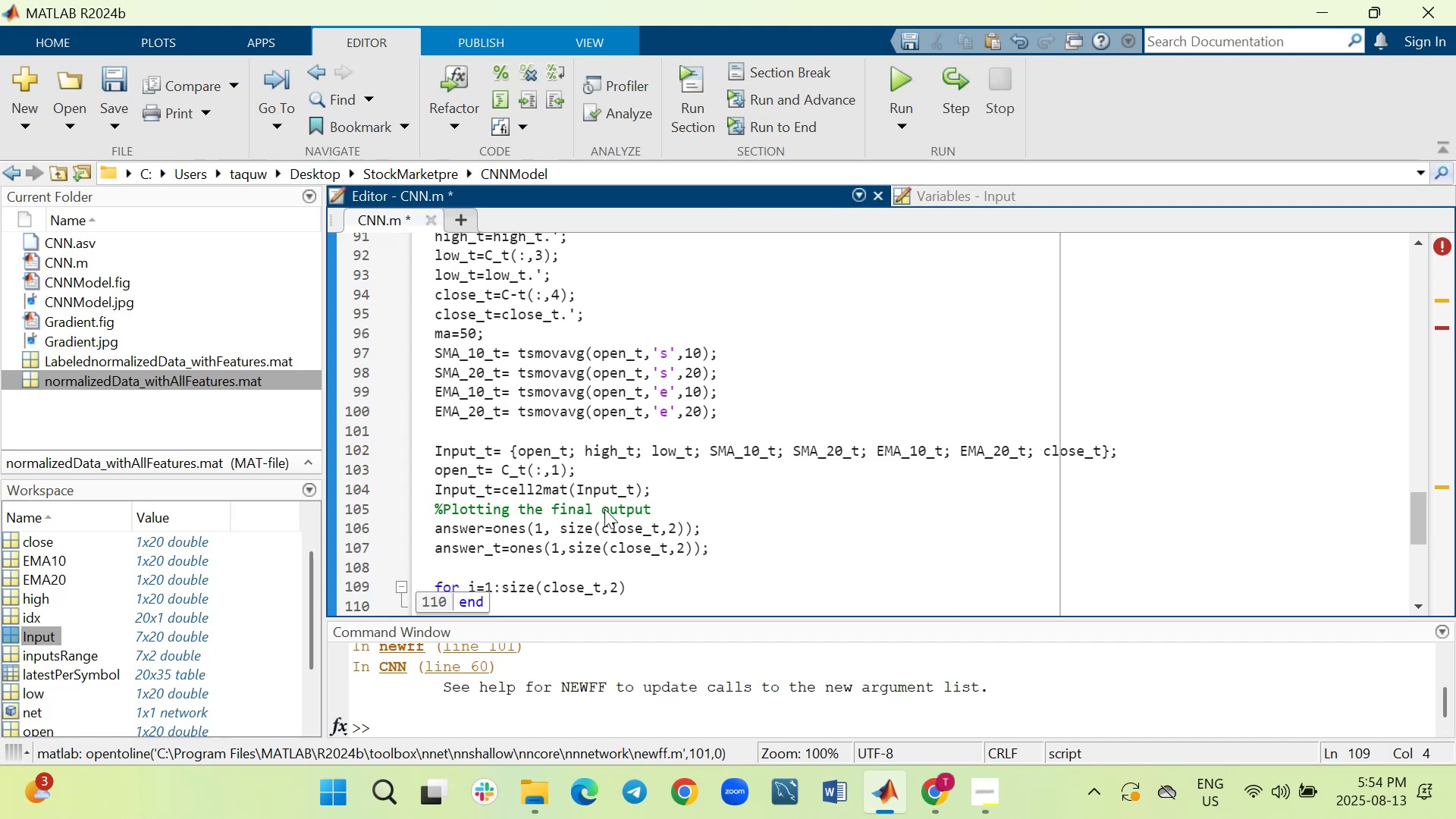 
key(ArrowRight)
 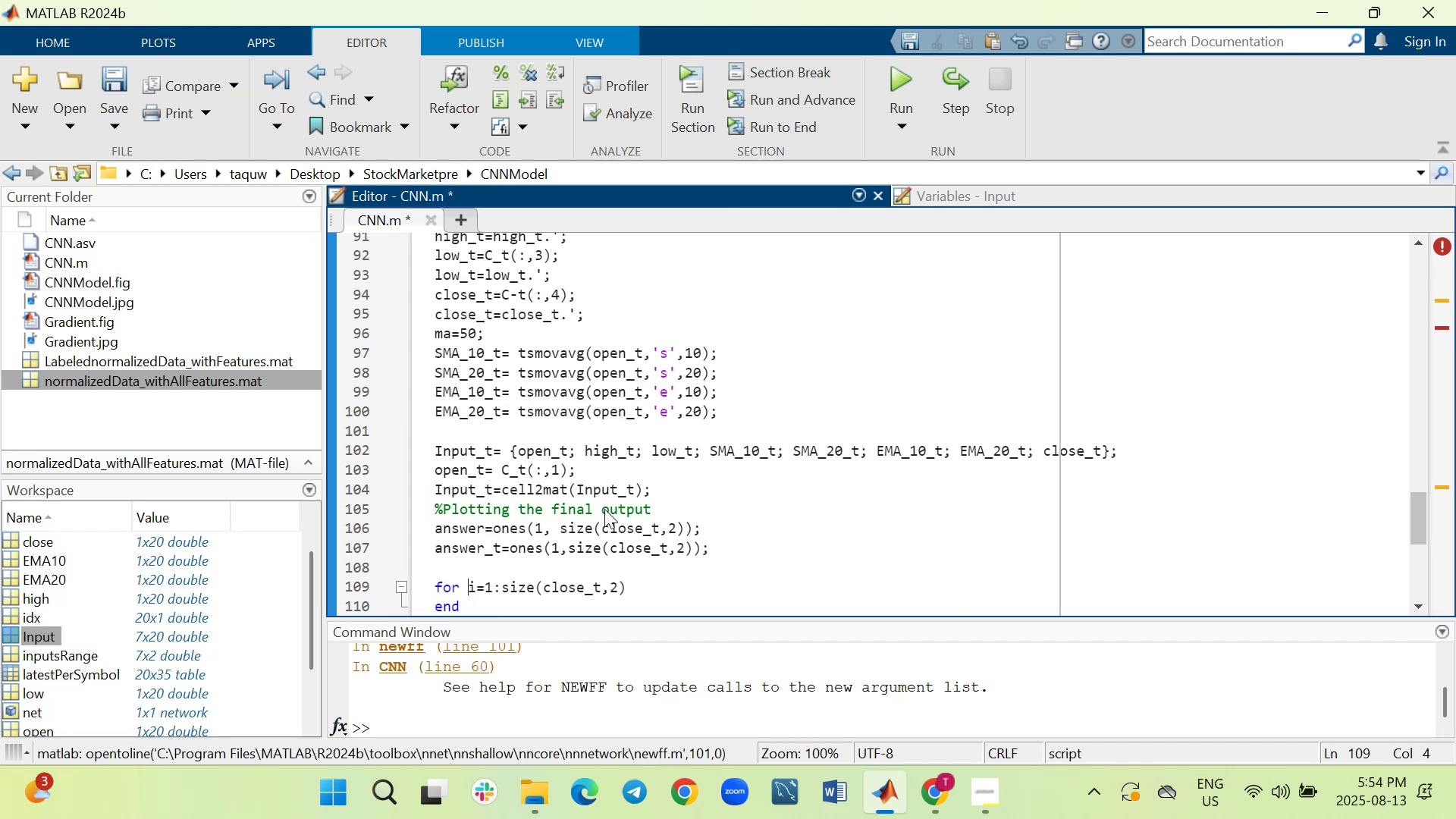 
key(ArrowRight)
 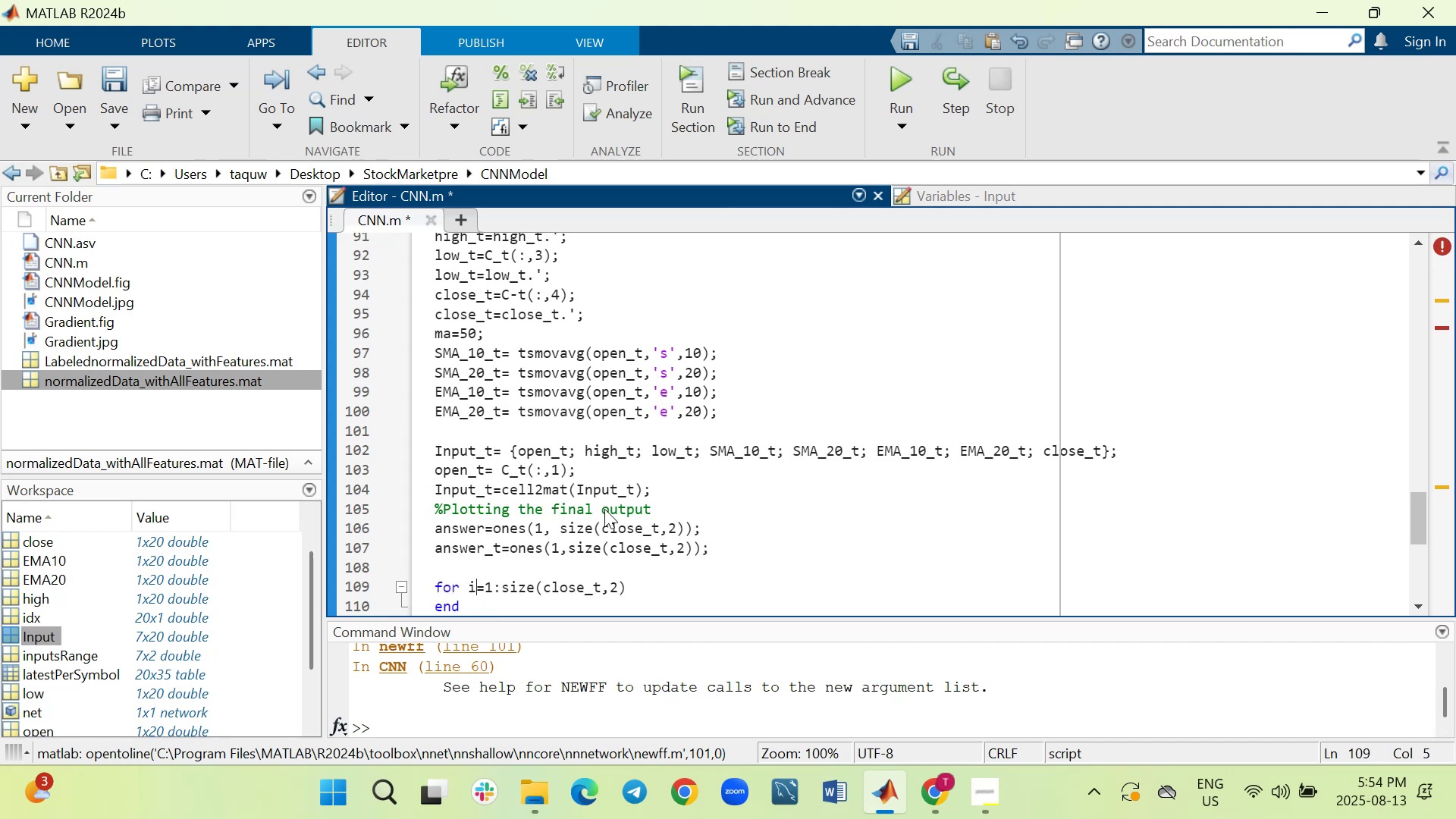 
key(ArrowRight)
 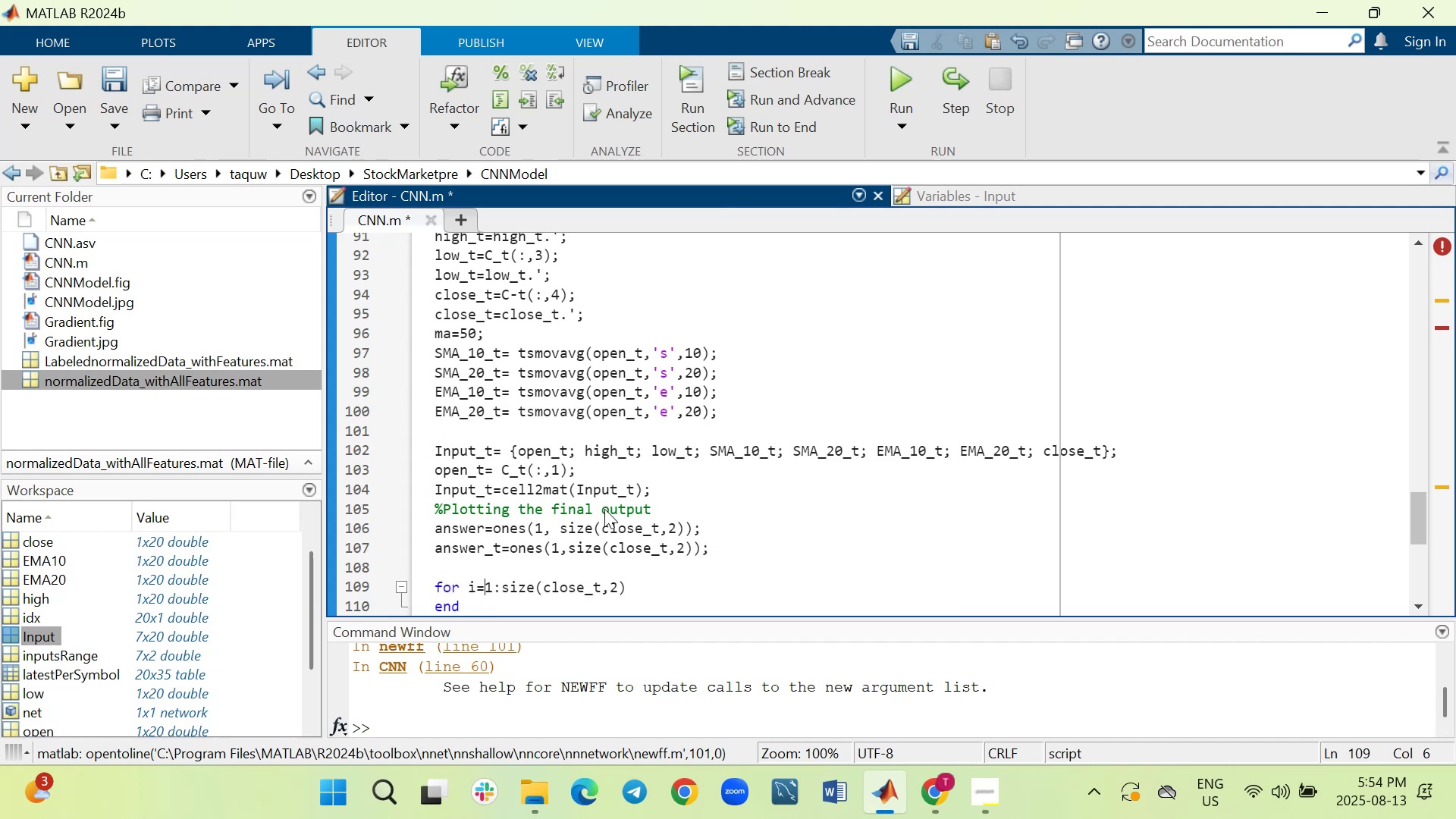 
key(ArrowRight)
 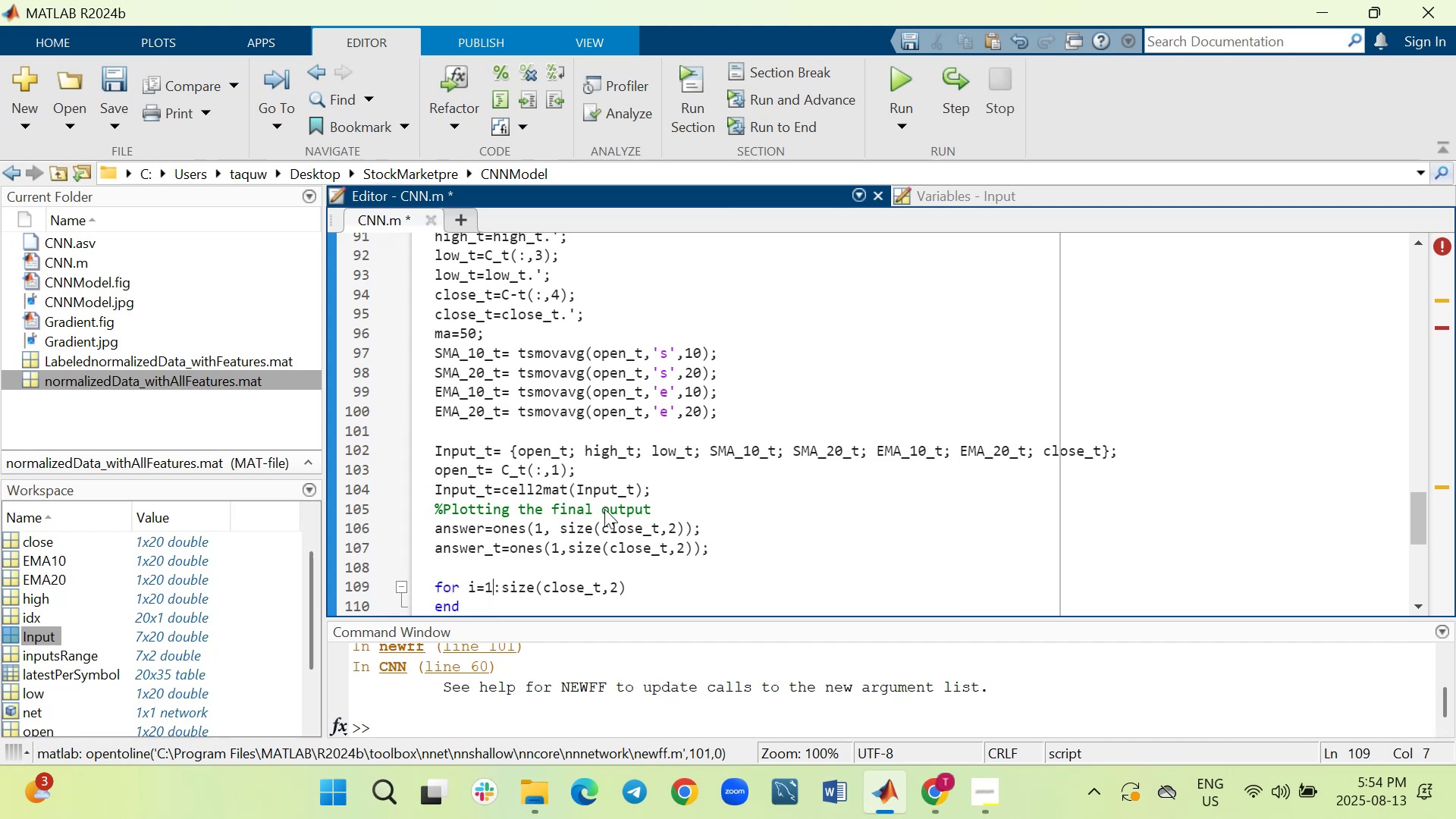 
key(ArrowRight)
 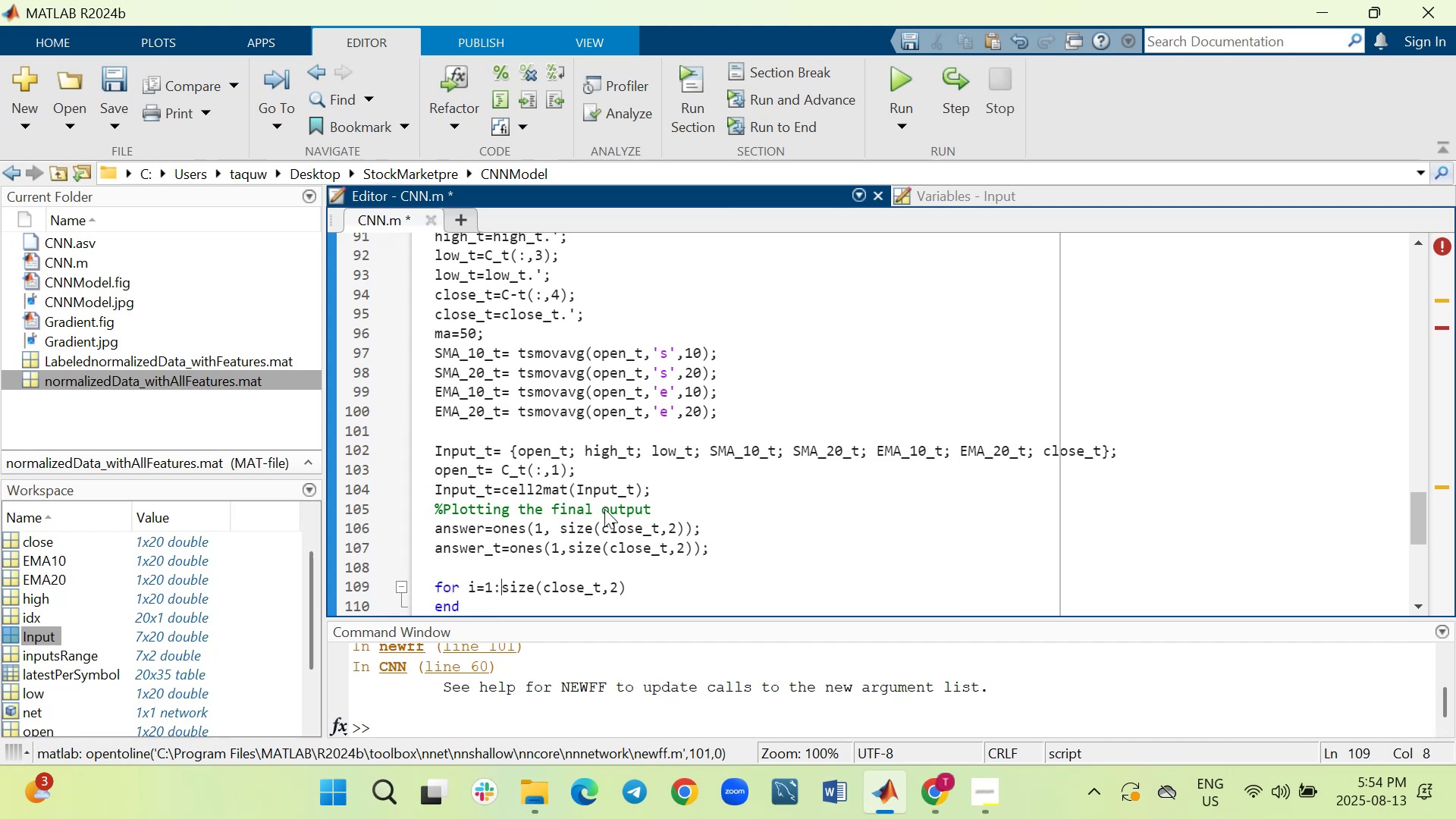 
key(ArrowRight)
 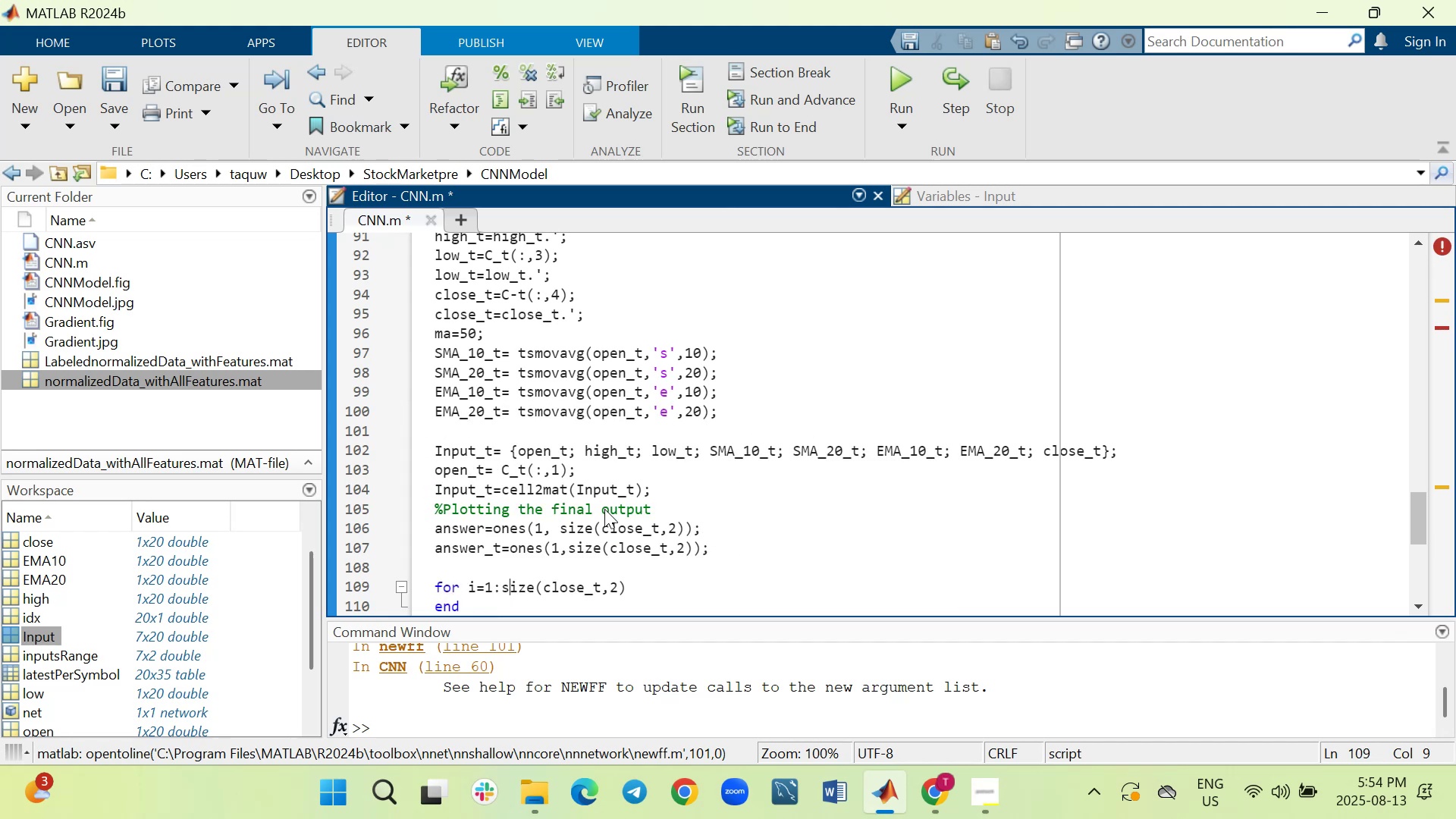 
key(ArrowRight)
 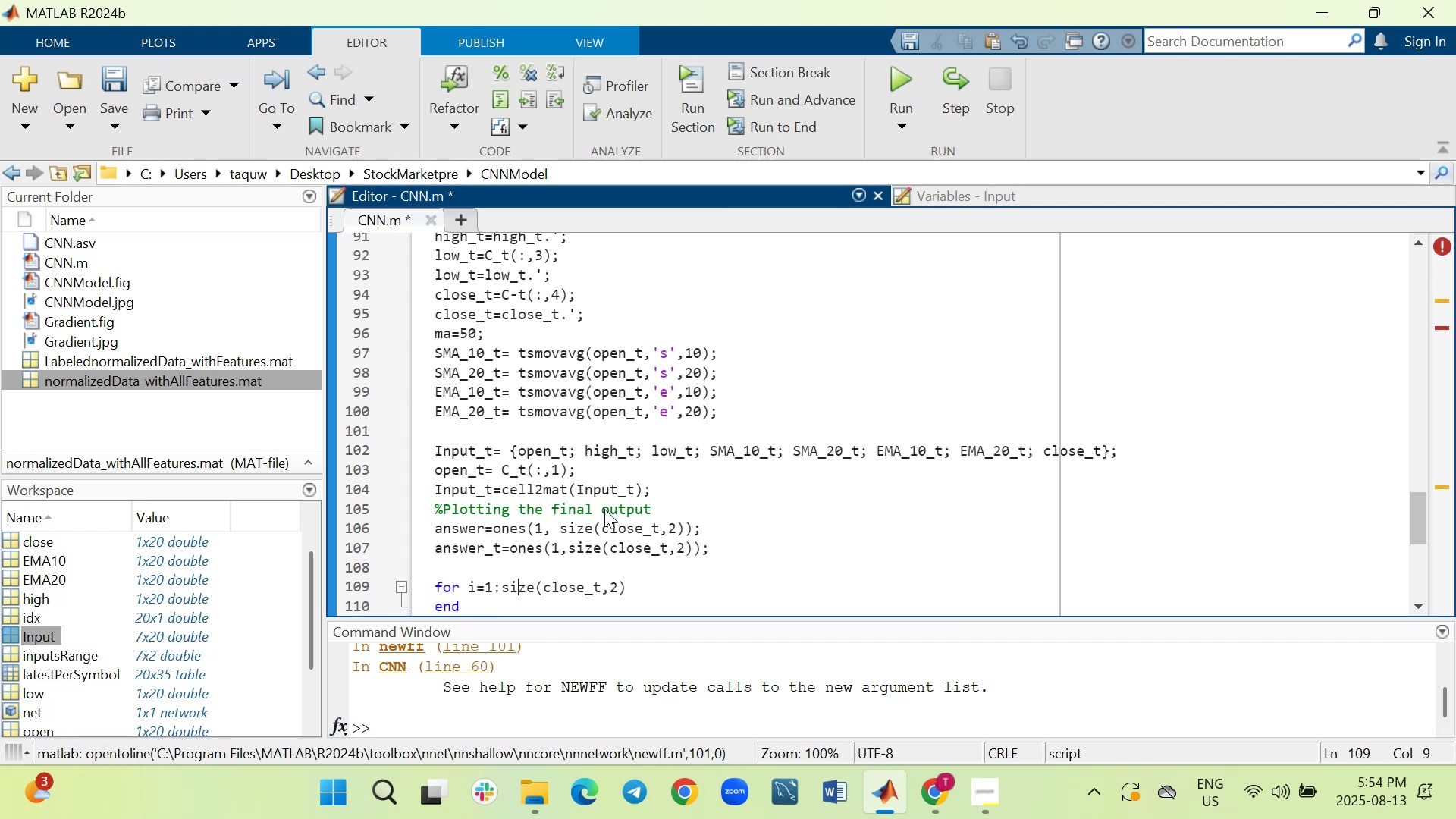 
key(ArrowRight)
 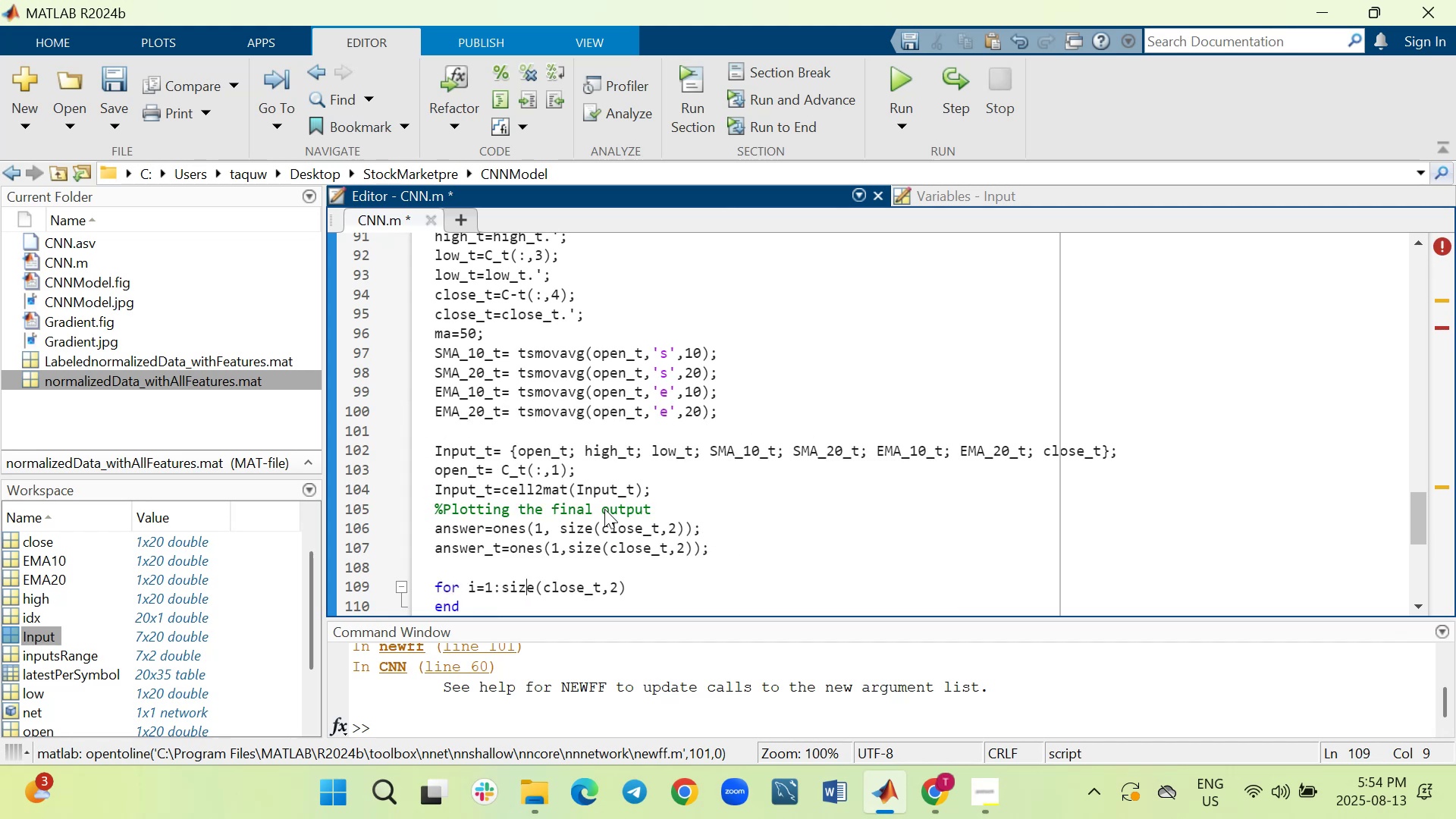 
key(ArrowRight)
 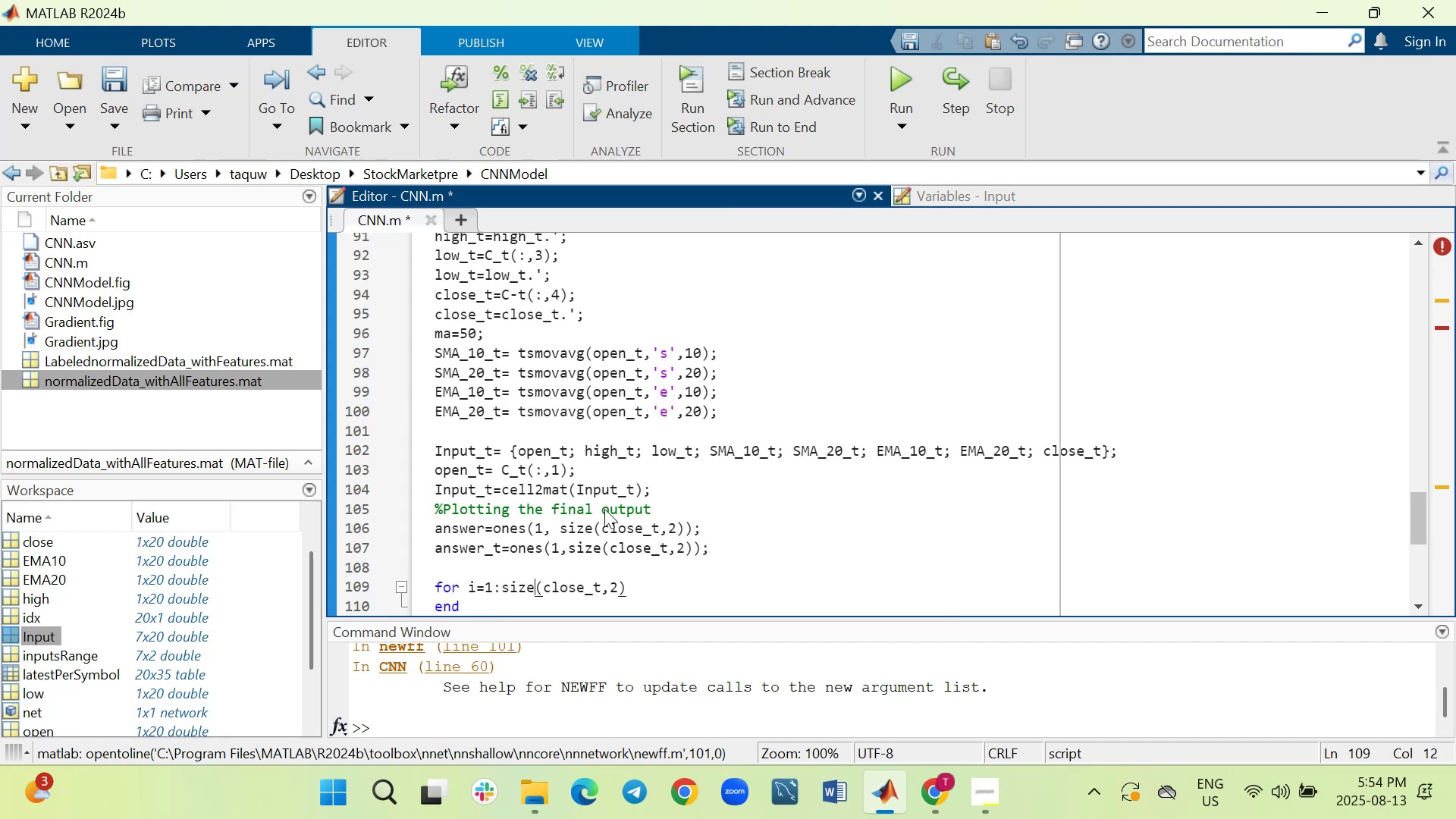 
key(ArrowRight)
 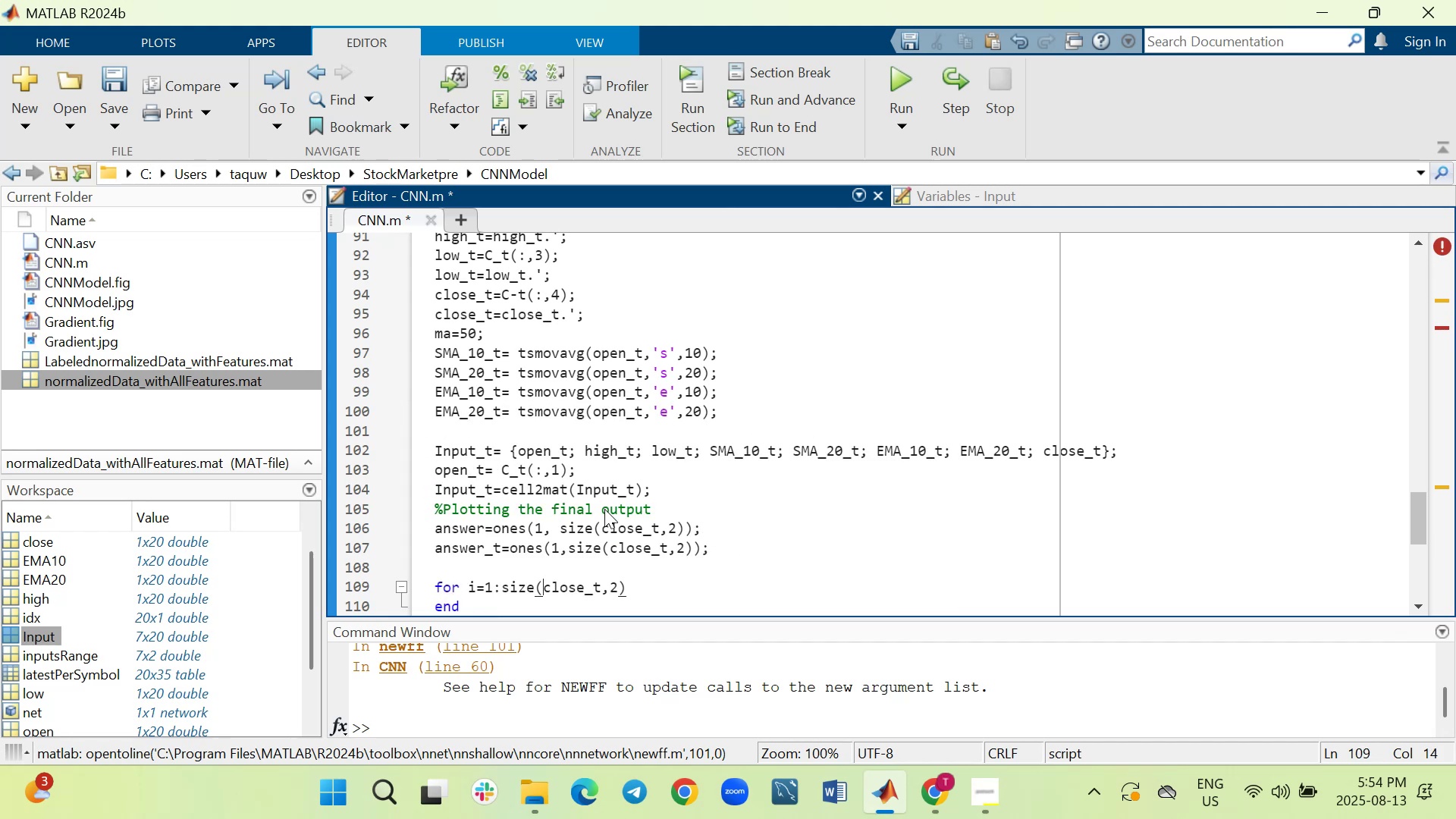 
key(ArrowRight)
 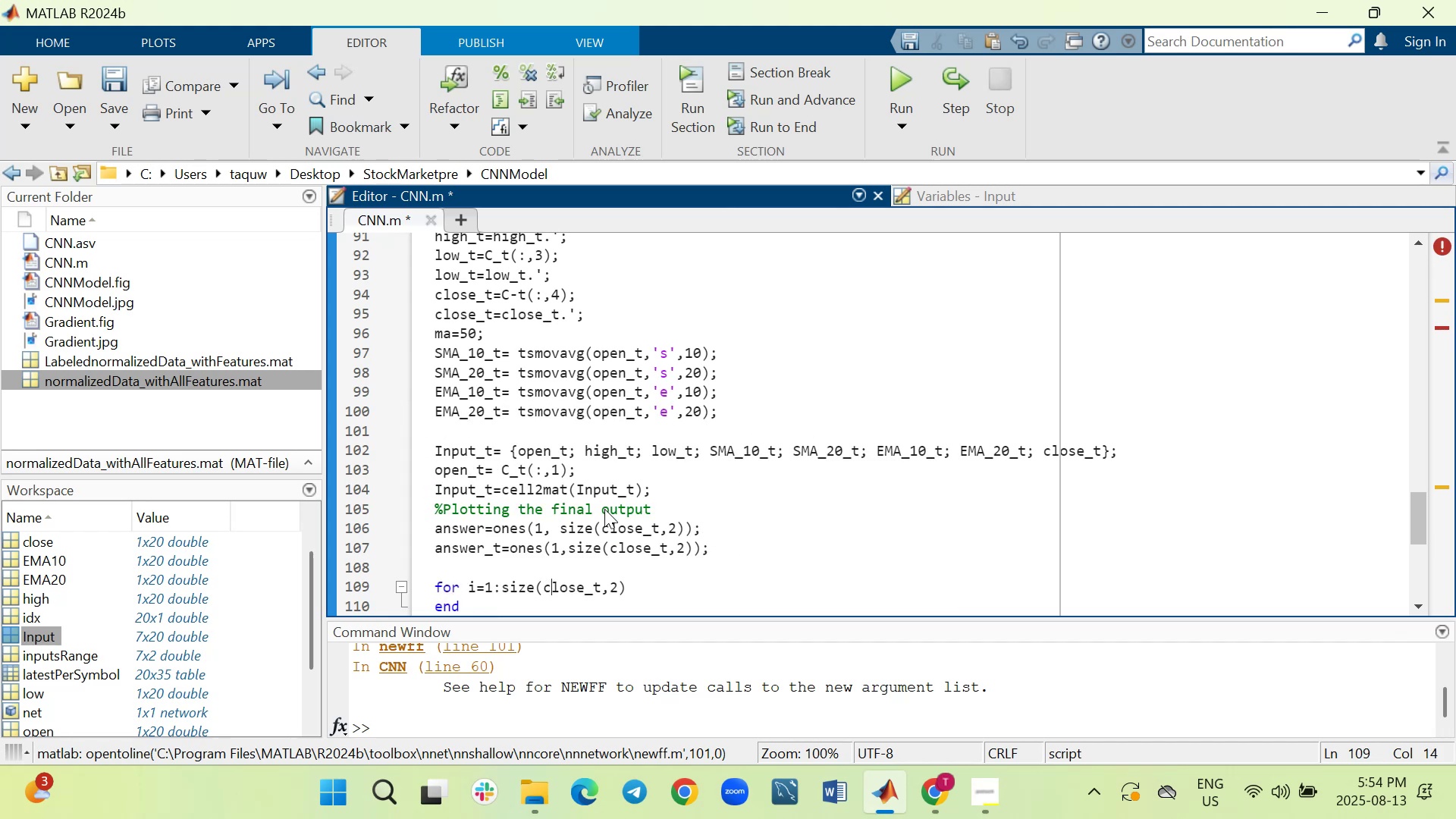 
key(ArrowRight)
 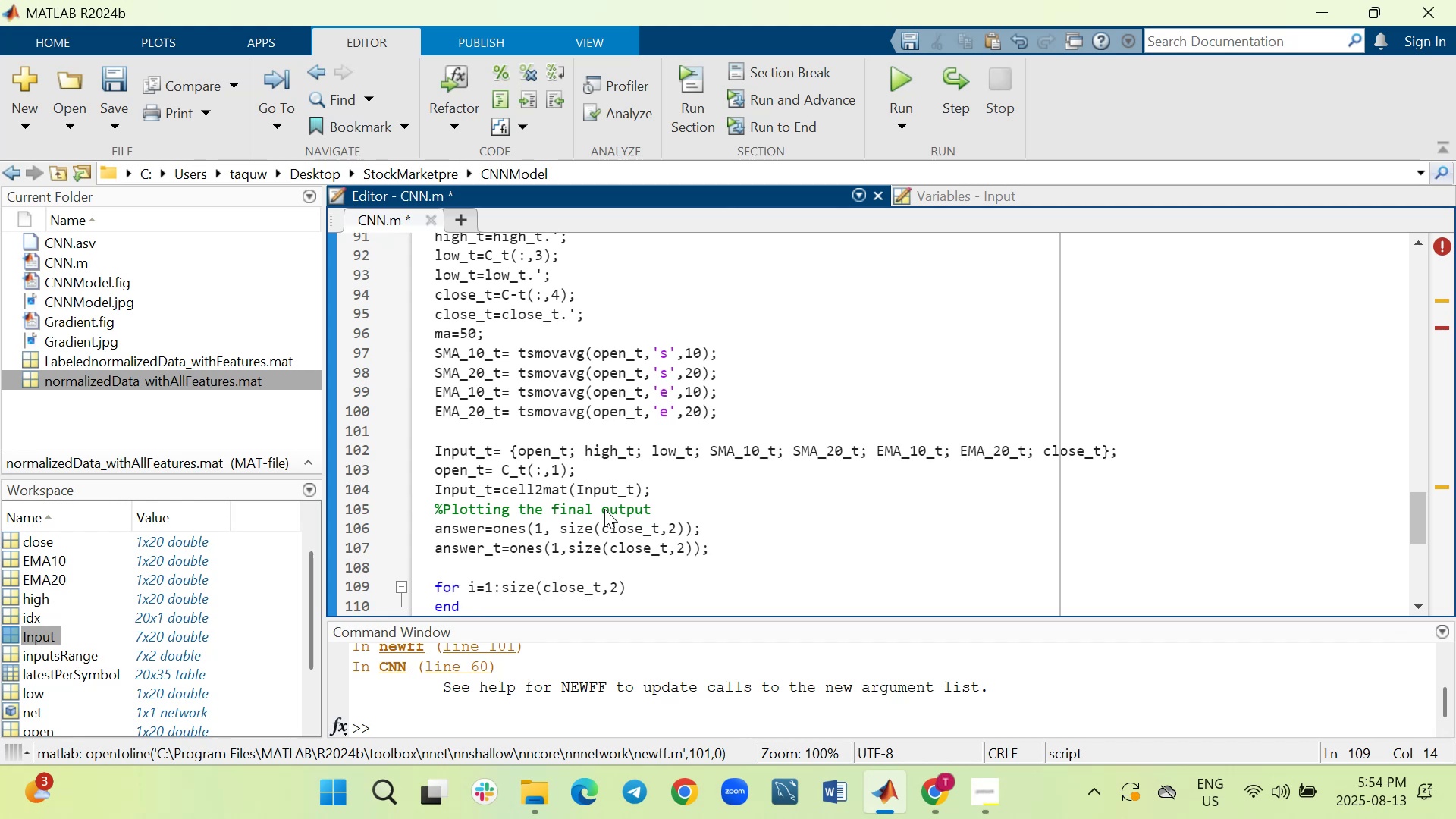 
key(ArrowRight)
 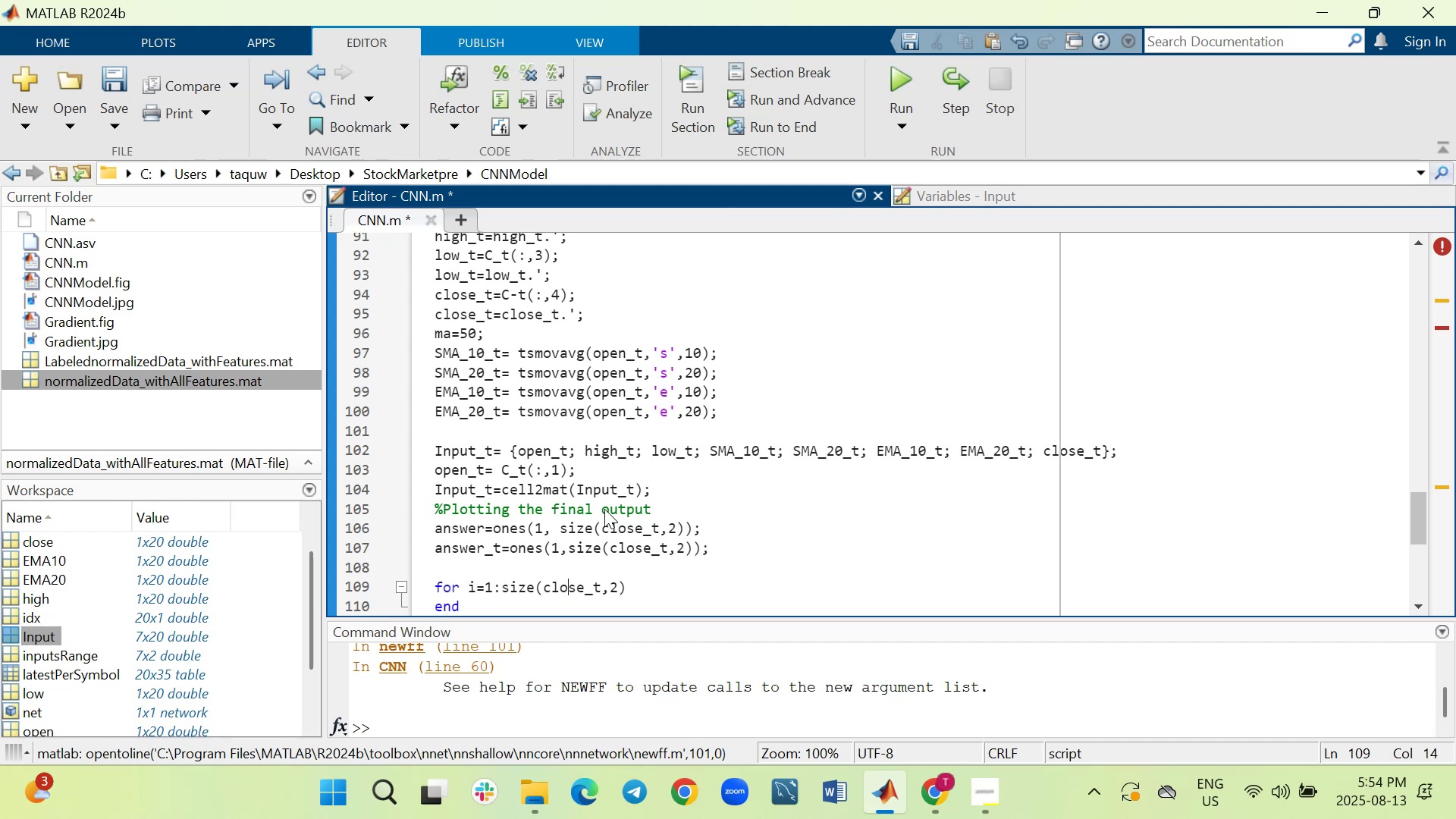 
key(ArrowRight)
 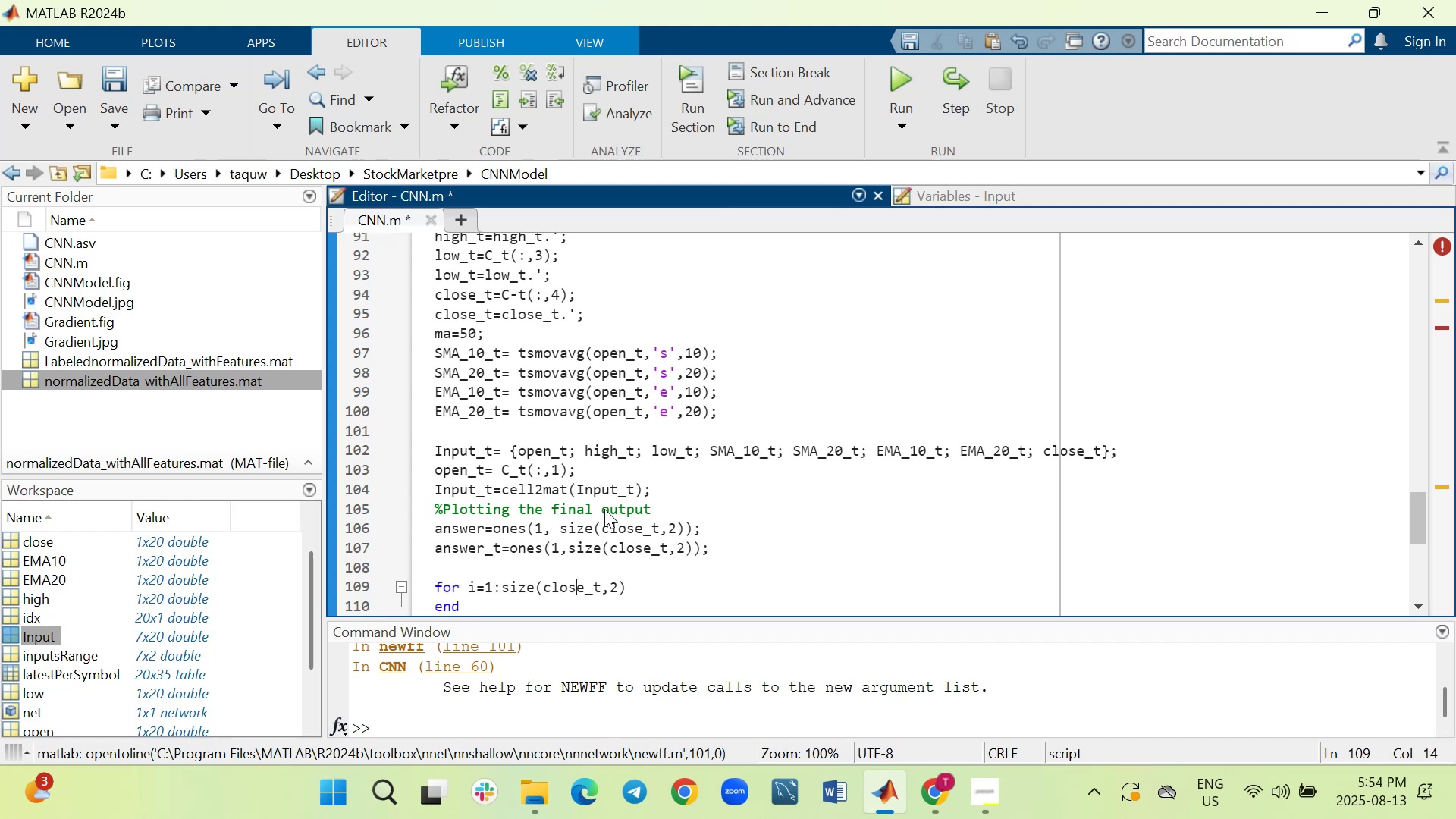 
key(ArrowRight)
 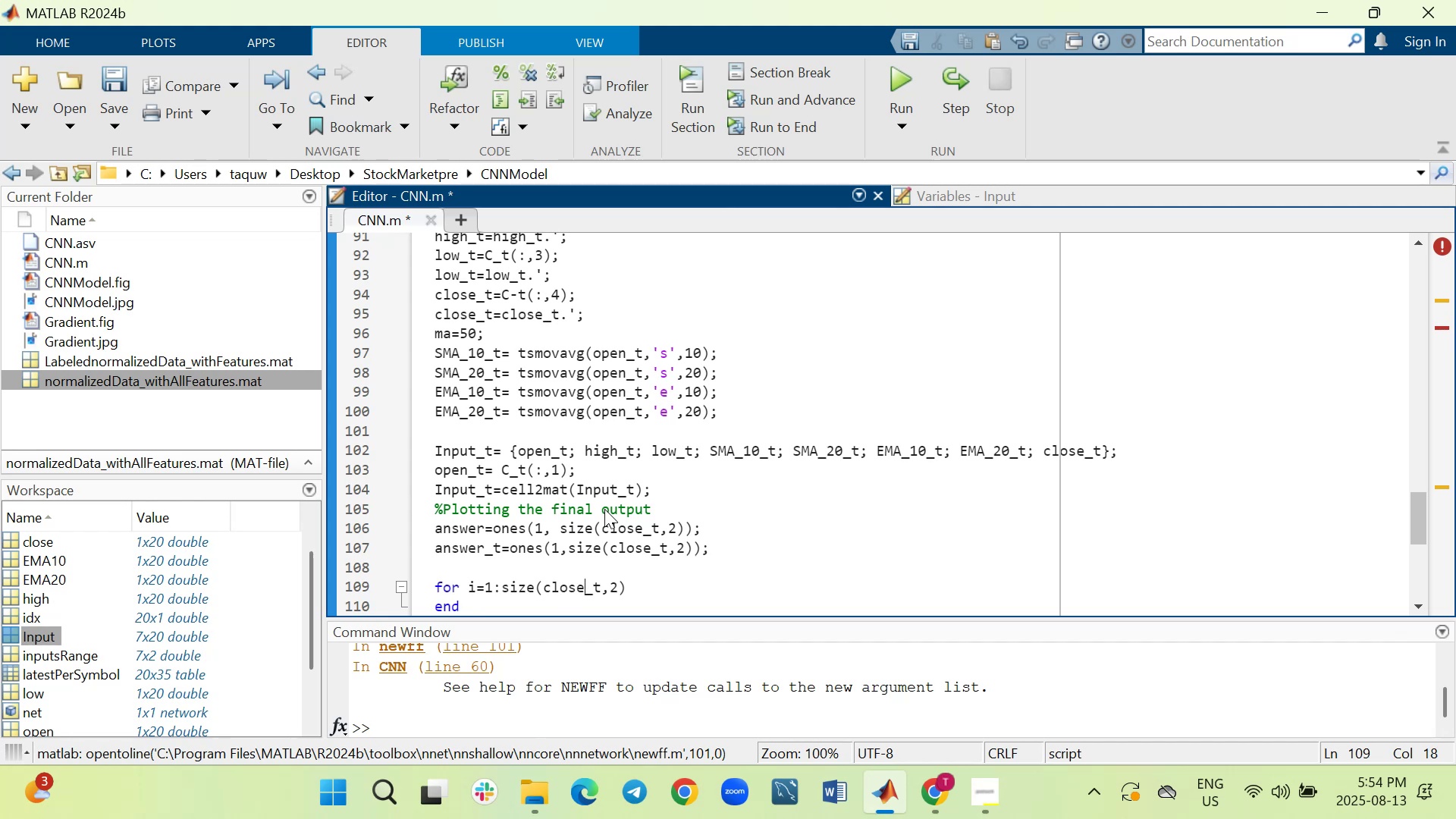 
key(ArrowRight)
 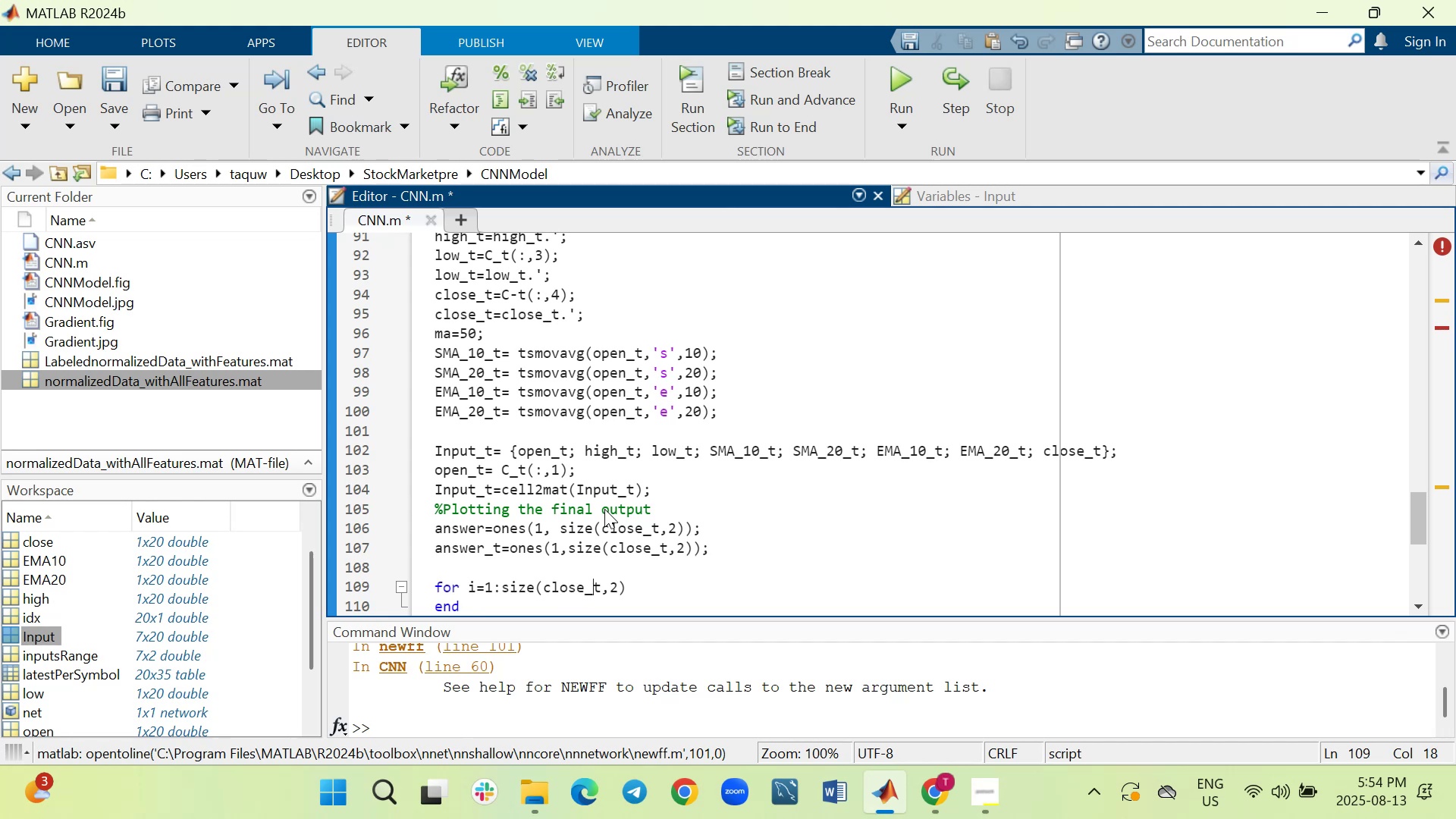 
key(ArrowRight)
 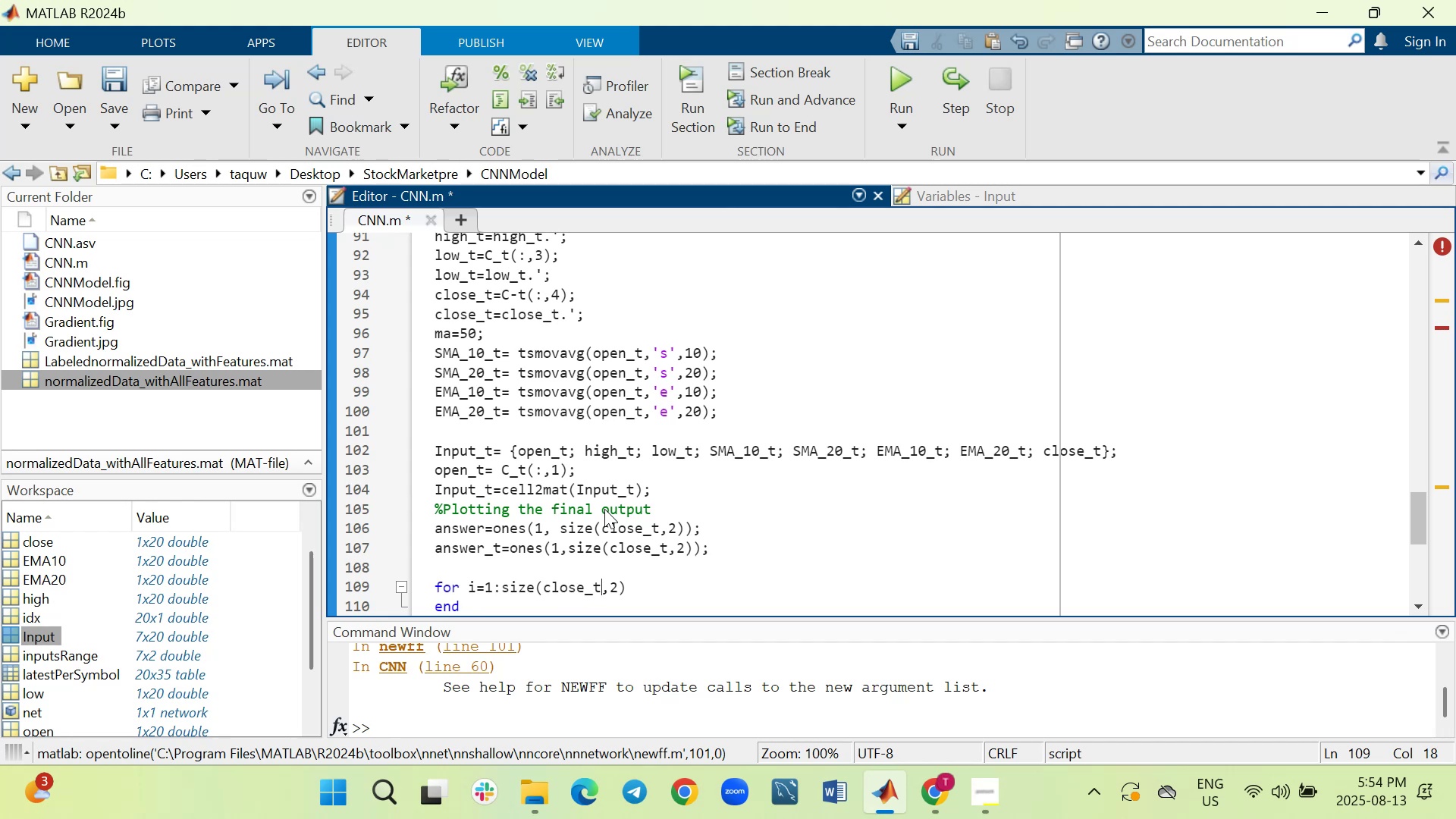 
key(ArrowRight)
 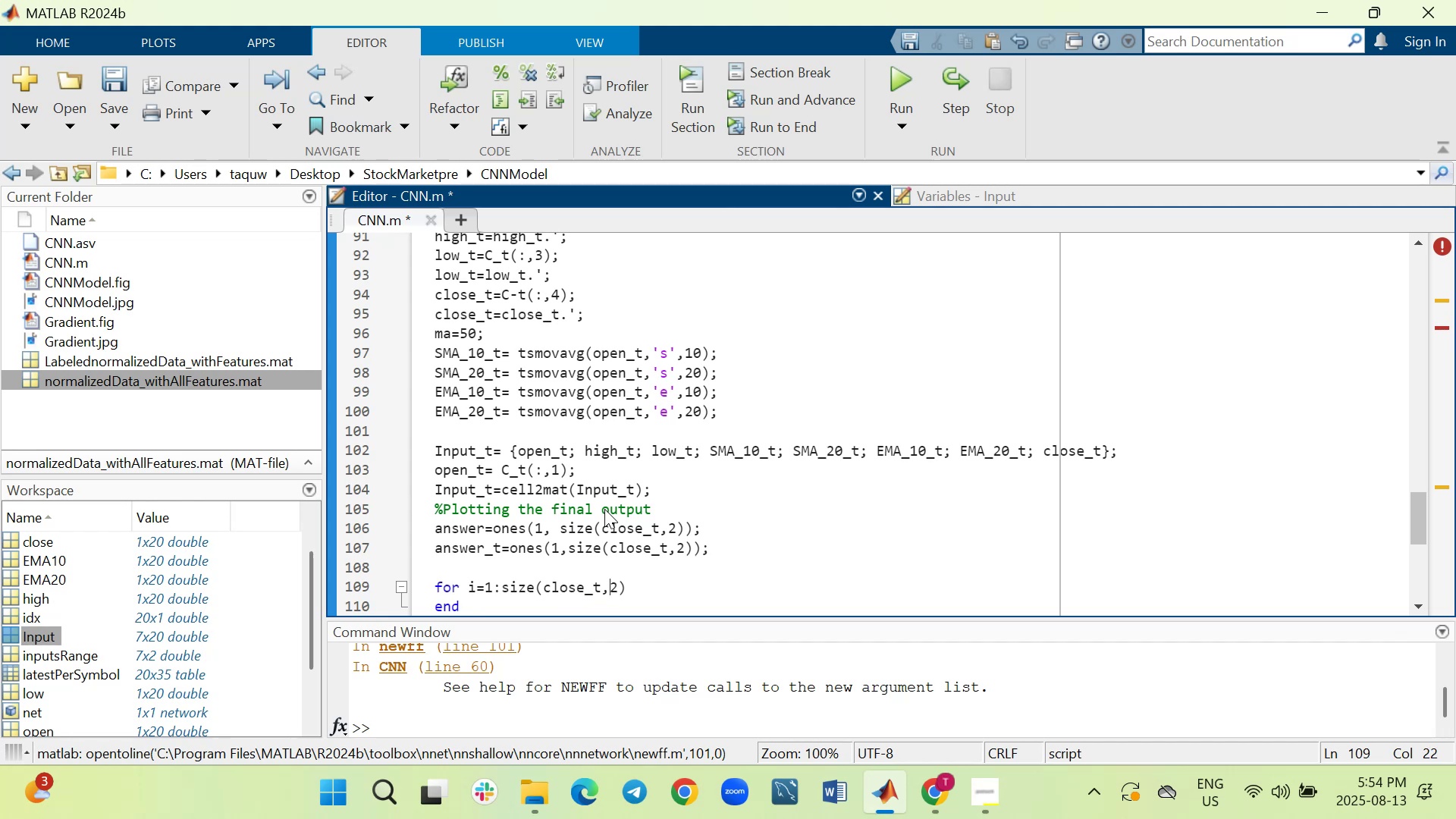 
key(ArrowRight)
 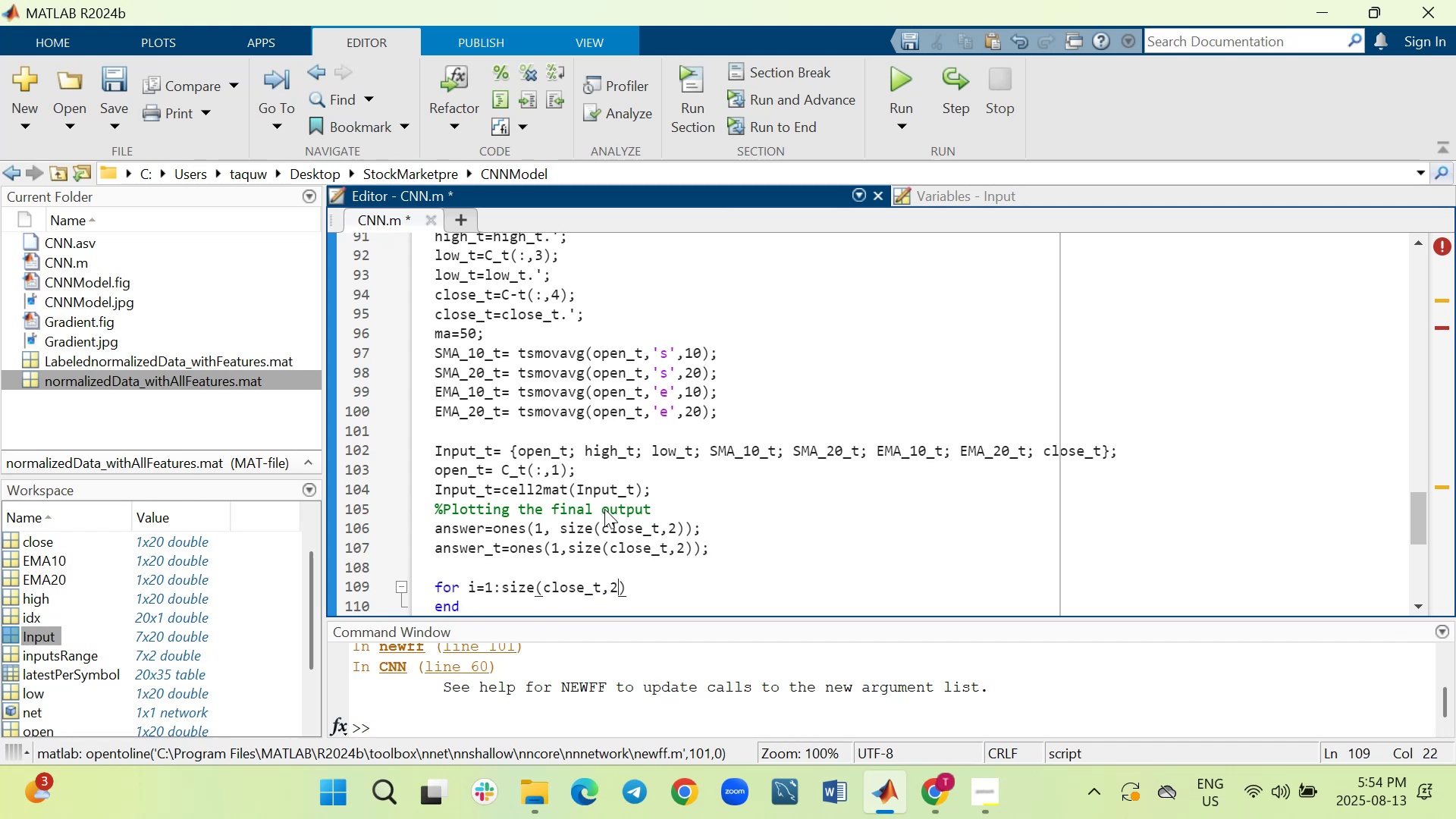 
key(ArrowRight)
 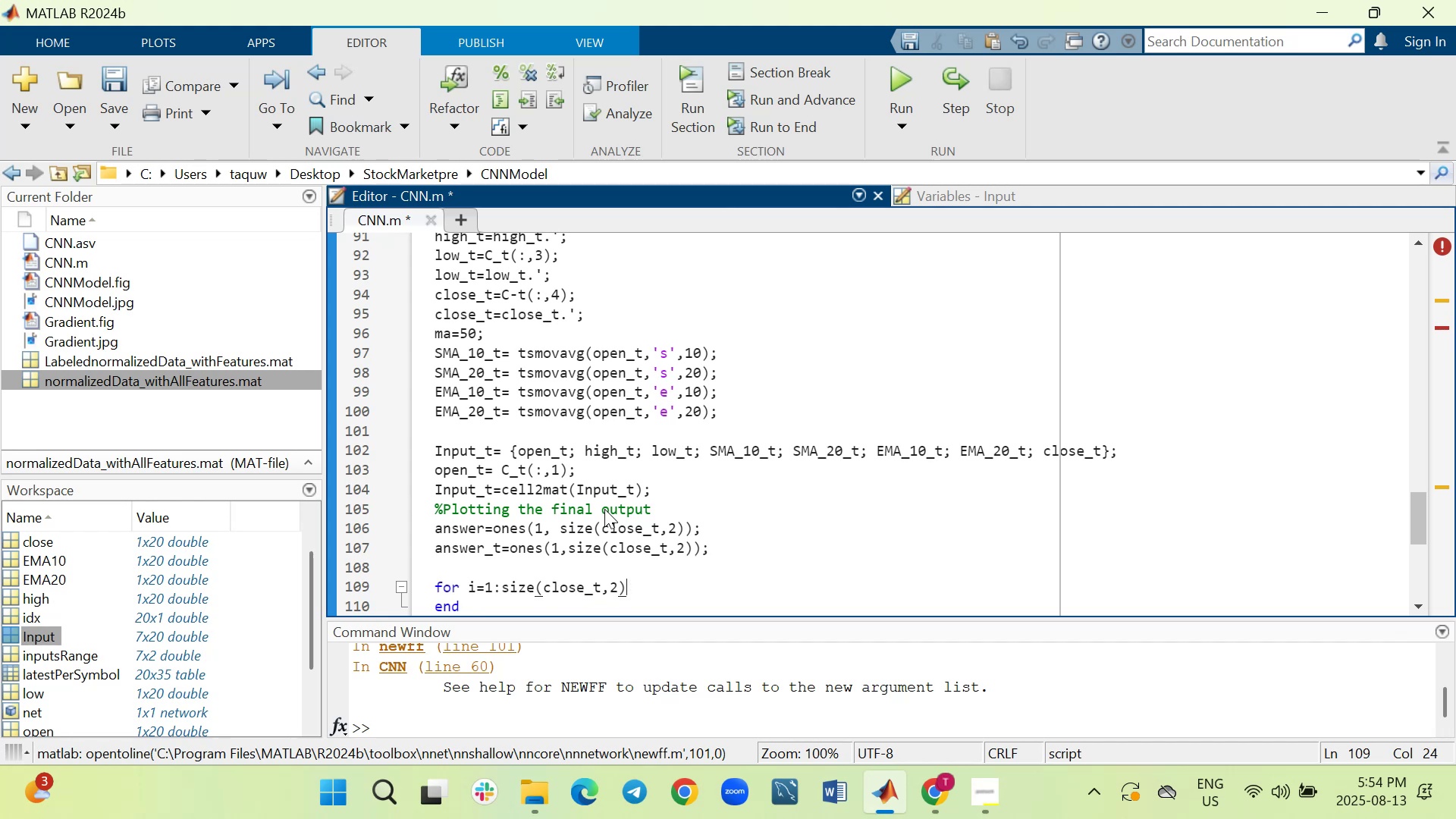 
key(Shift+ShiftRight)
 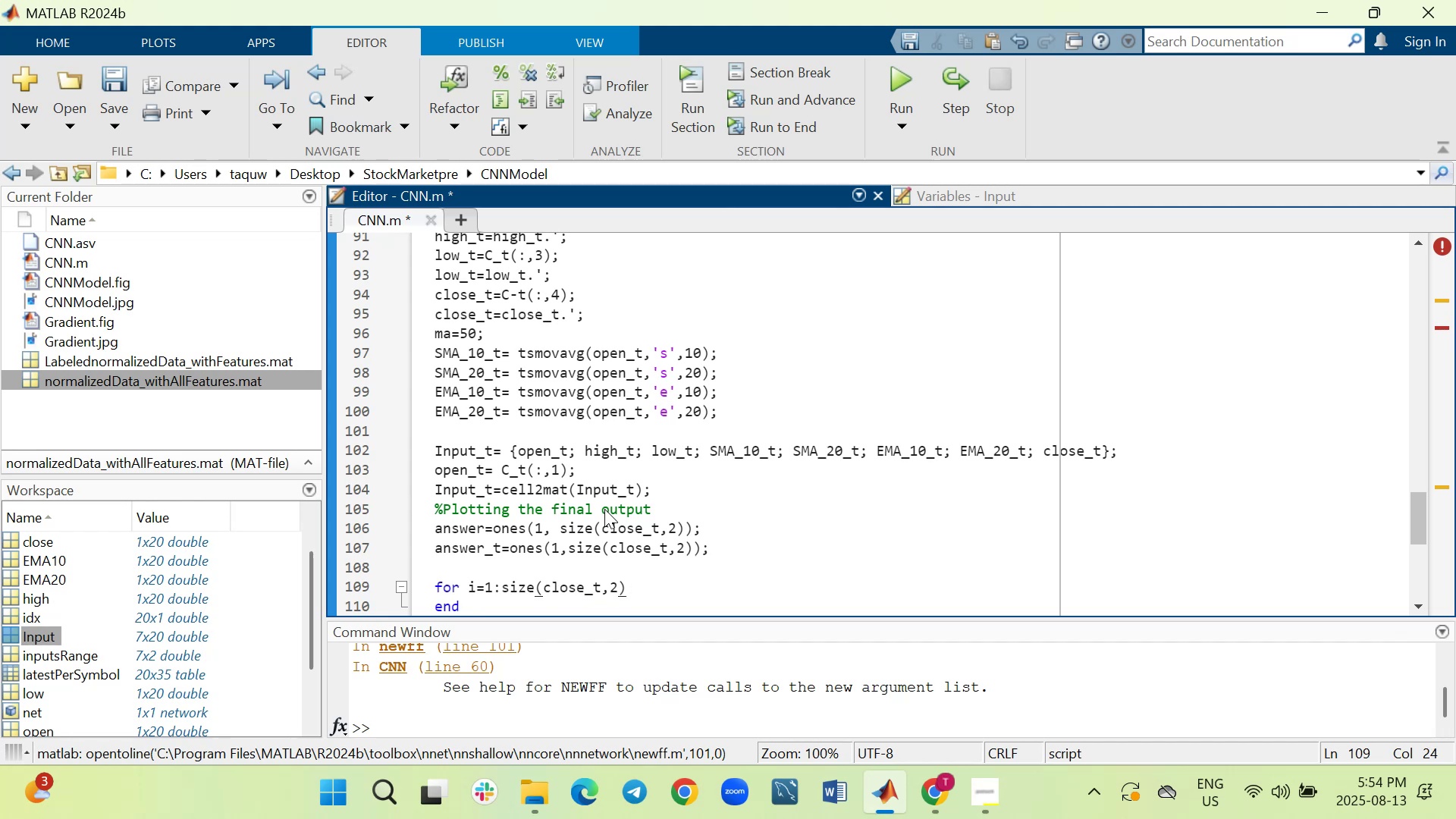 
key(Shift+Enter)
 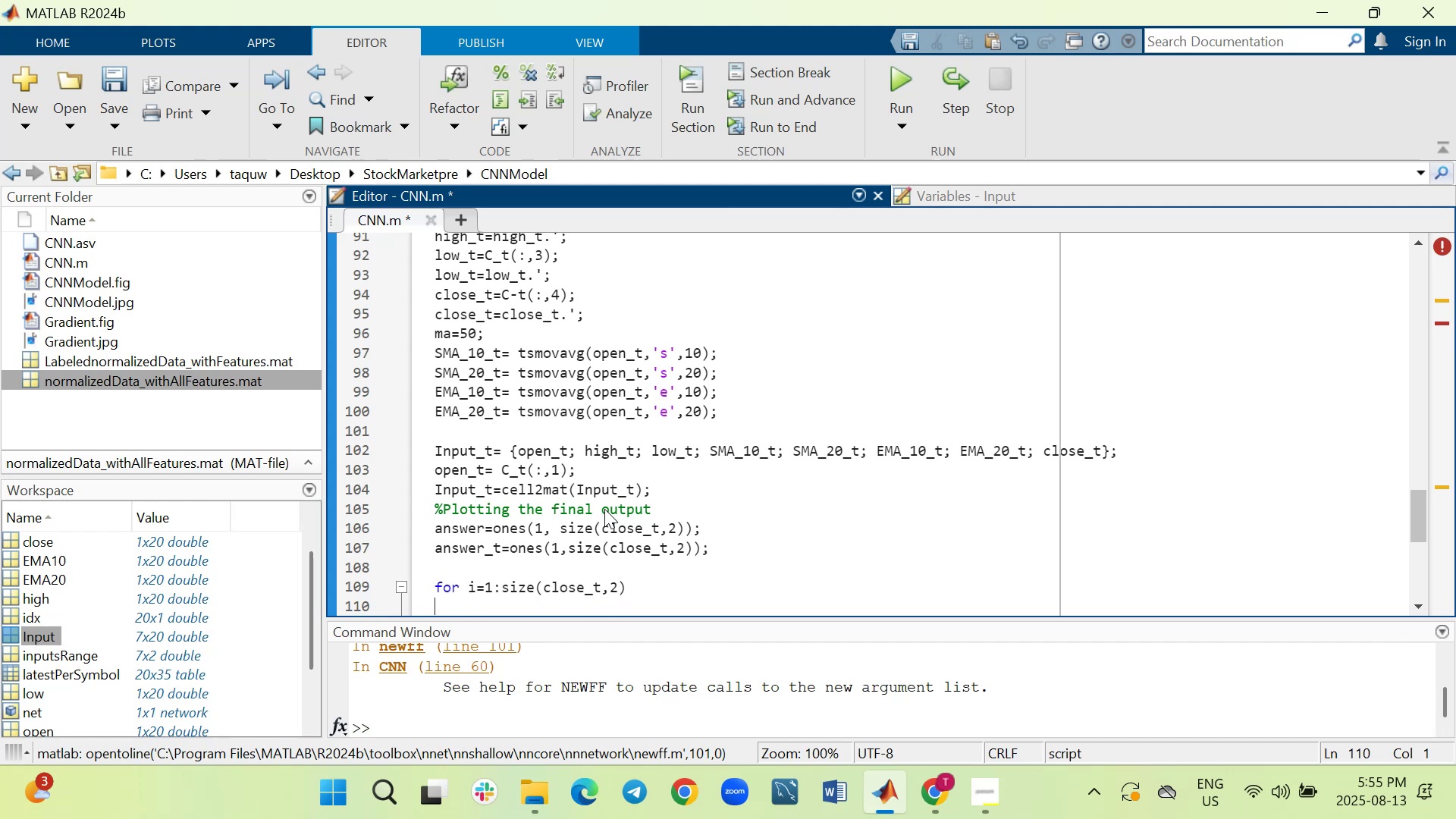 
key(Space)
 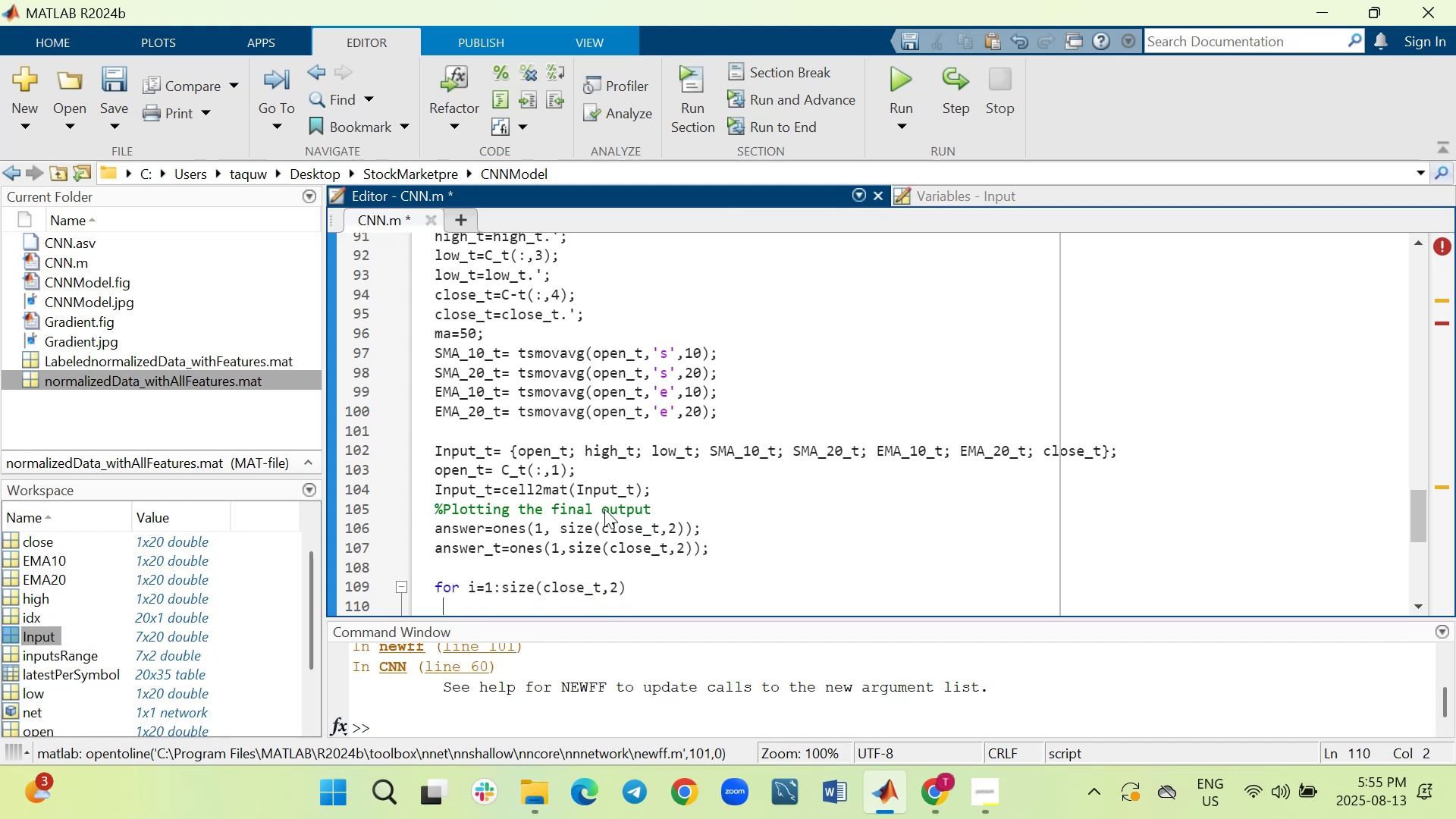 
type(answer)
 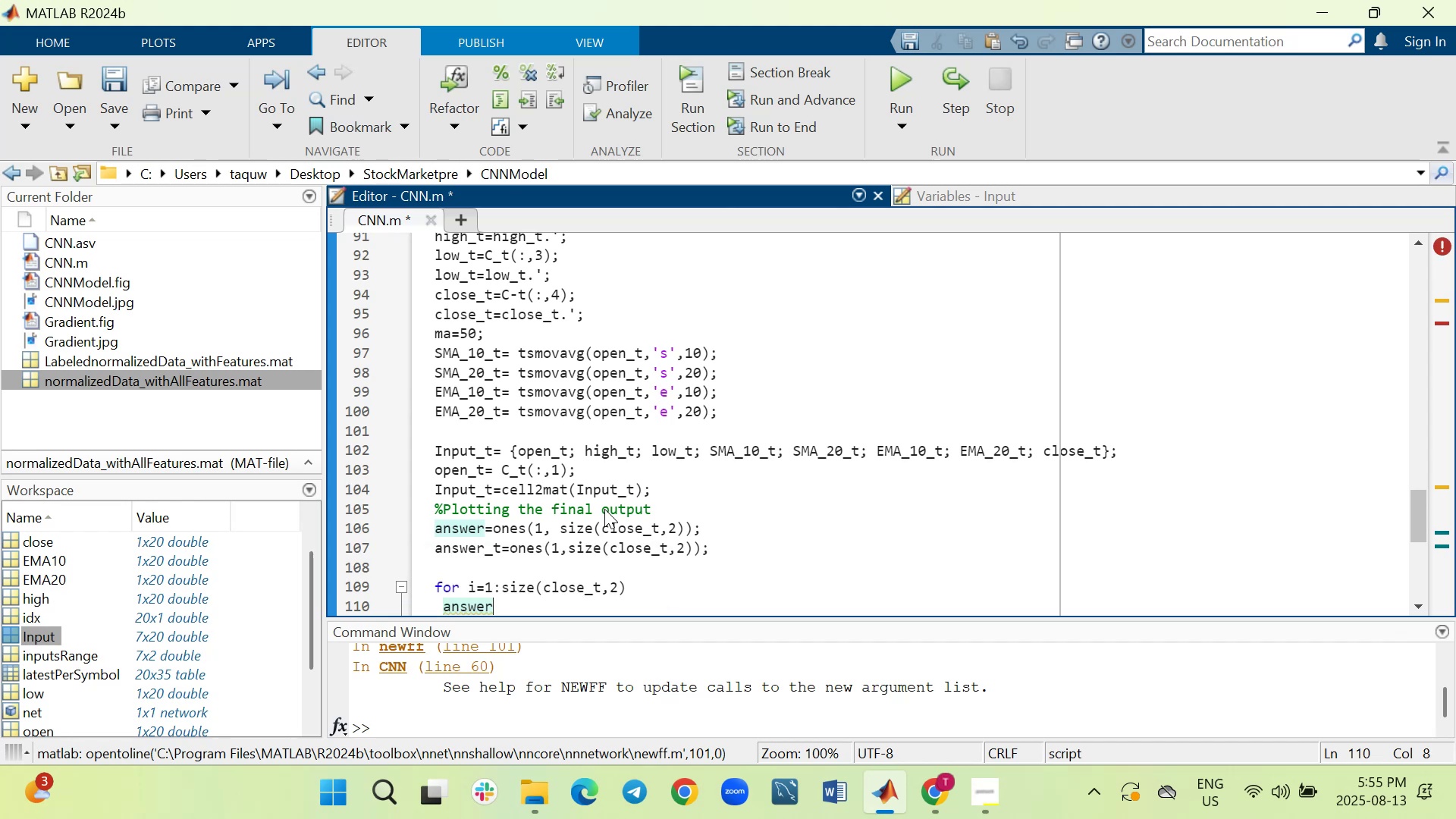 
type((i)
 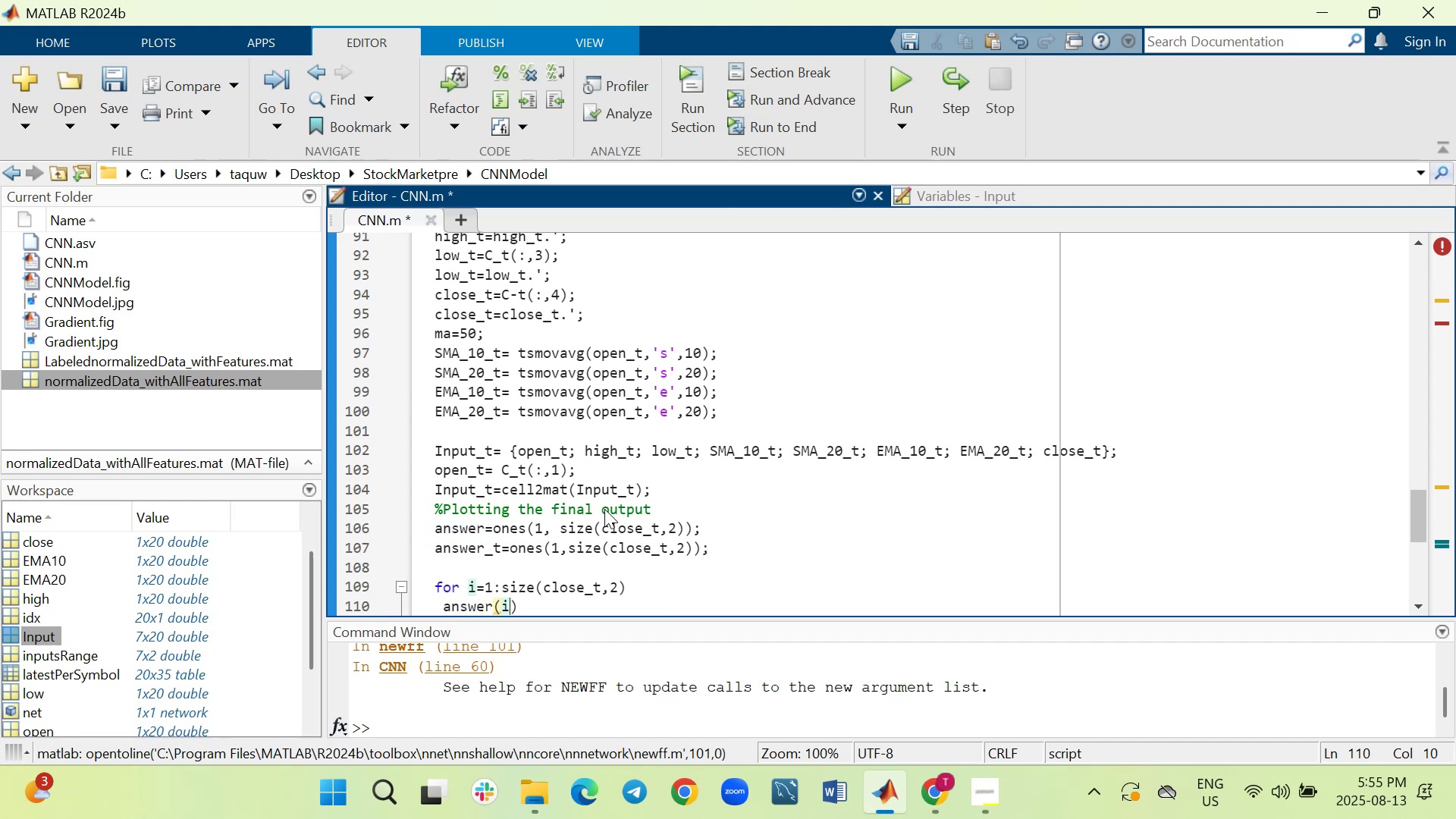 
key(ArrowRight)
 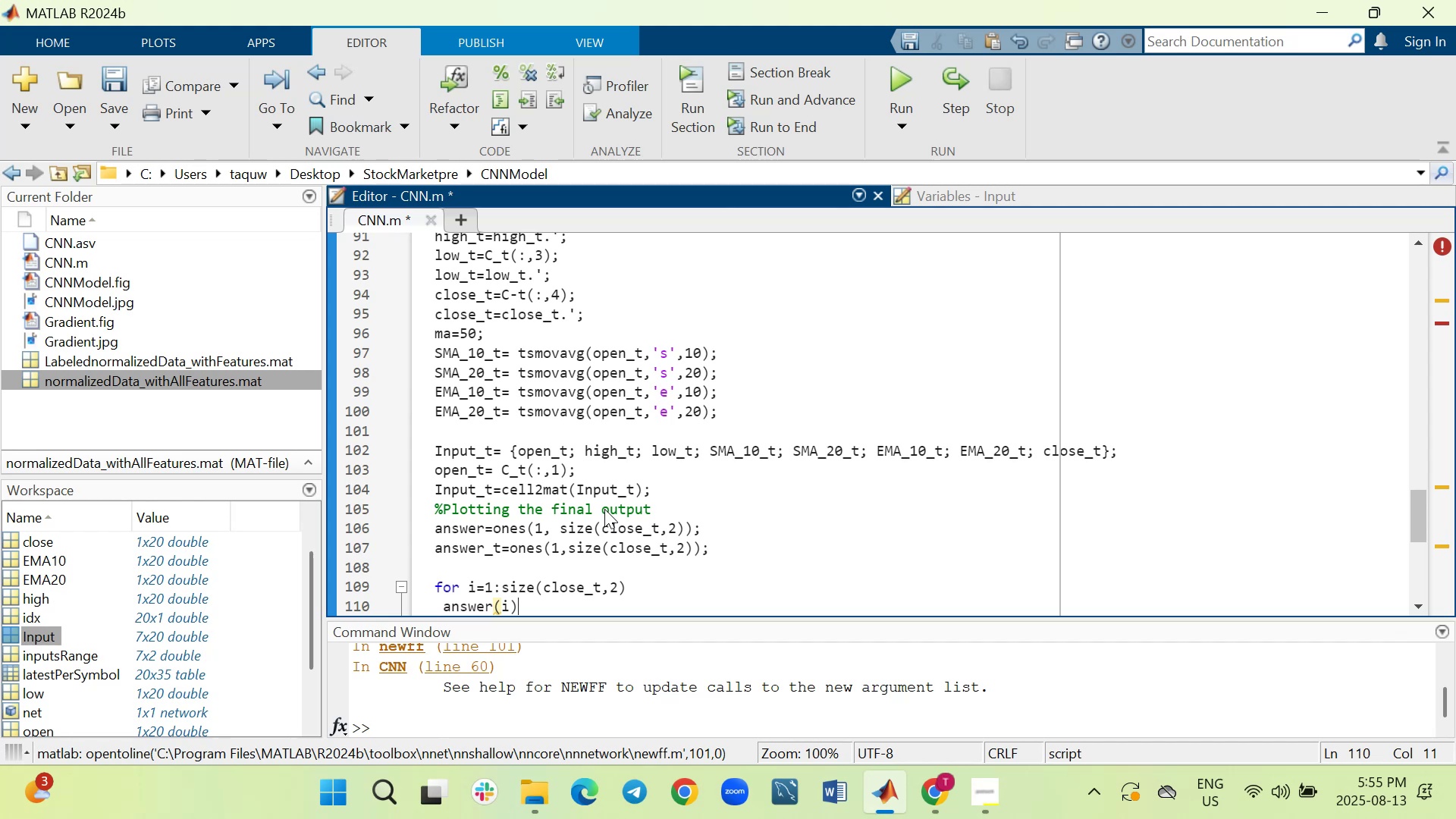 
wait(6.73)
 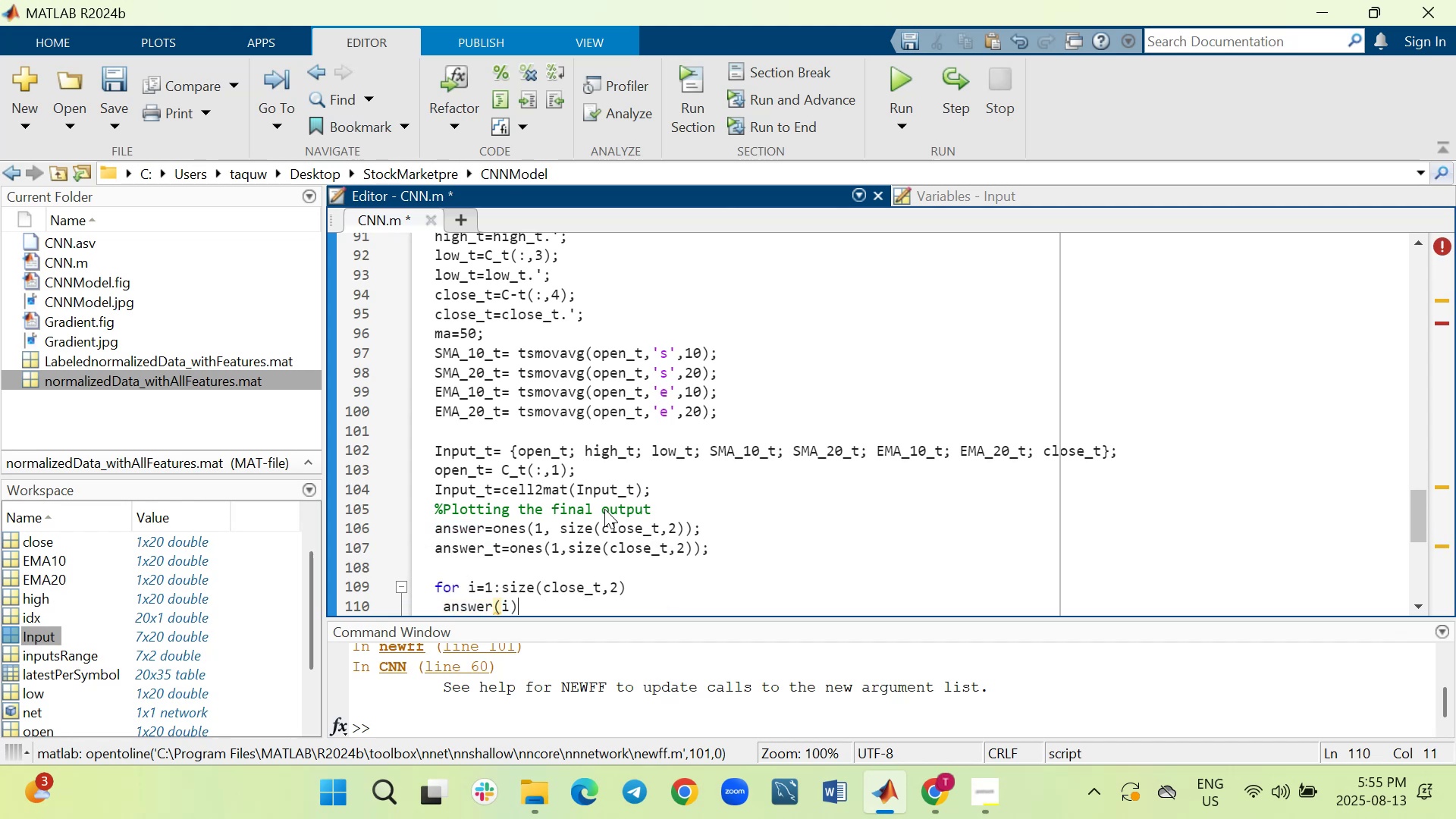 
type(= net)
 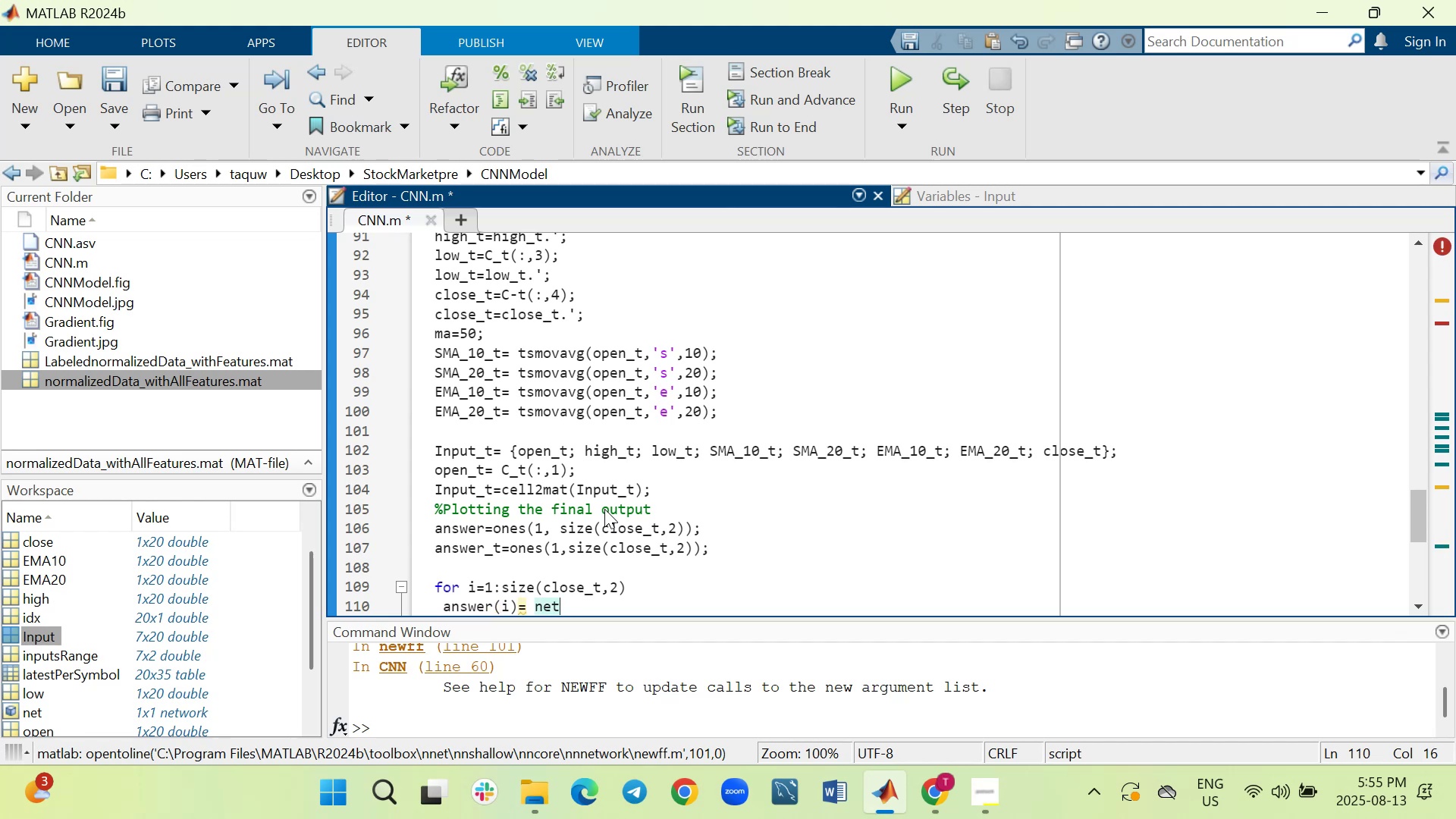 
key(Shift+9)
 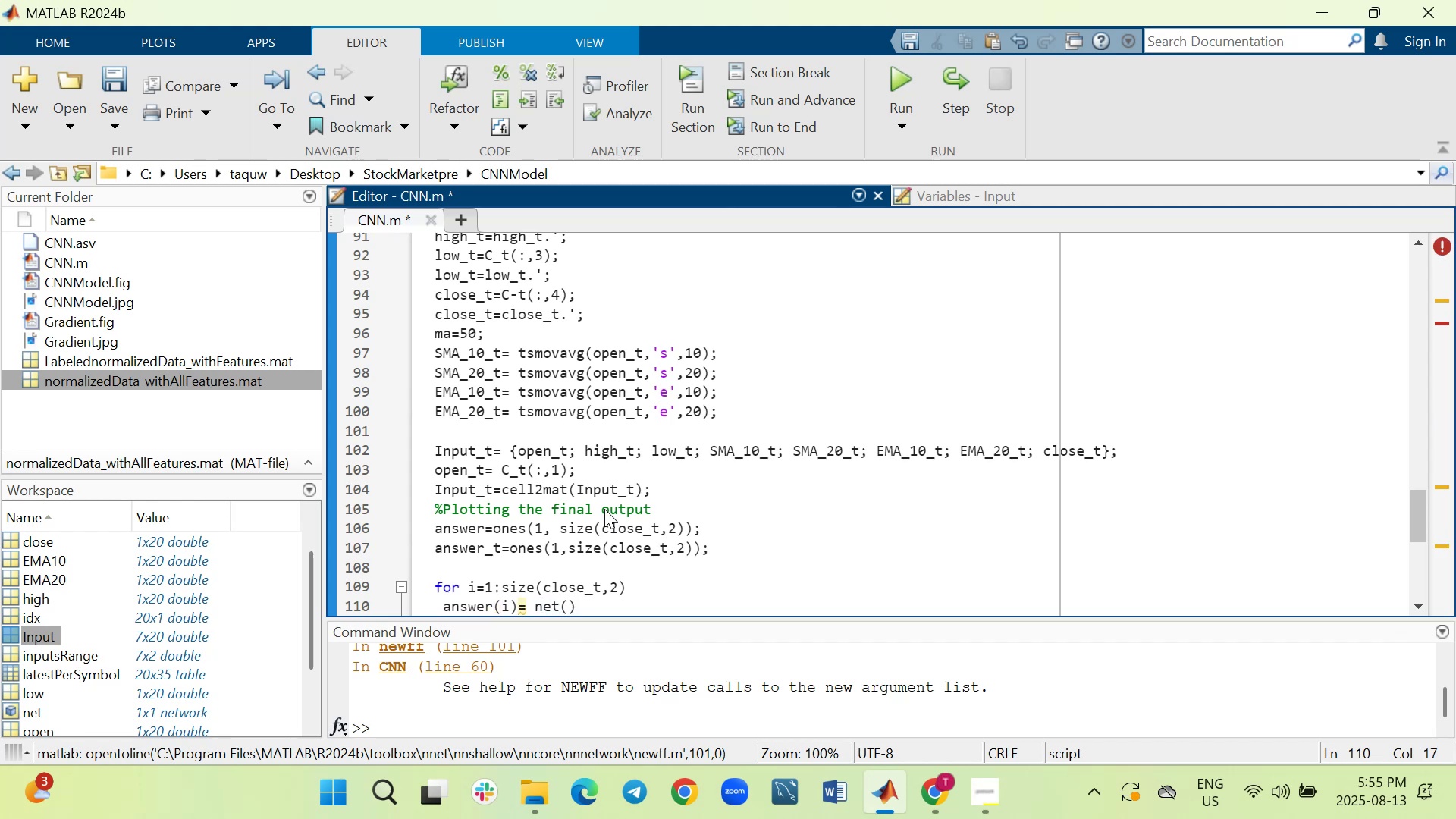 
key(BracketLeft)
 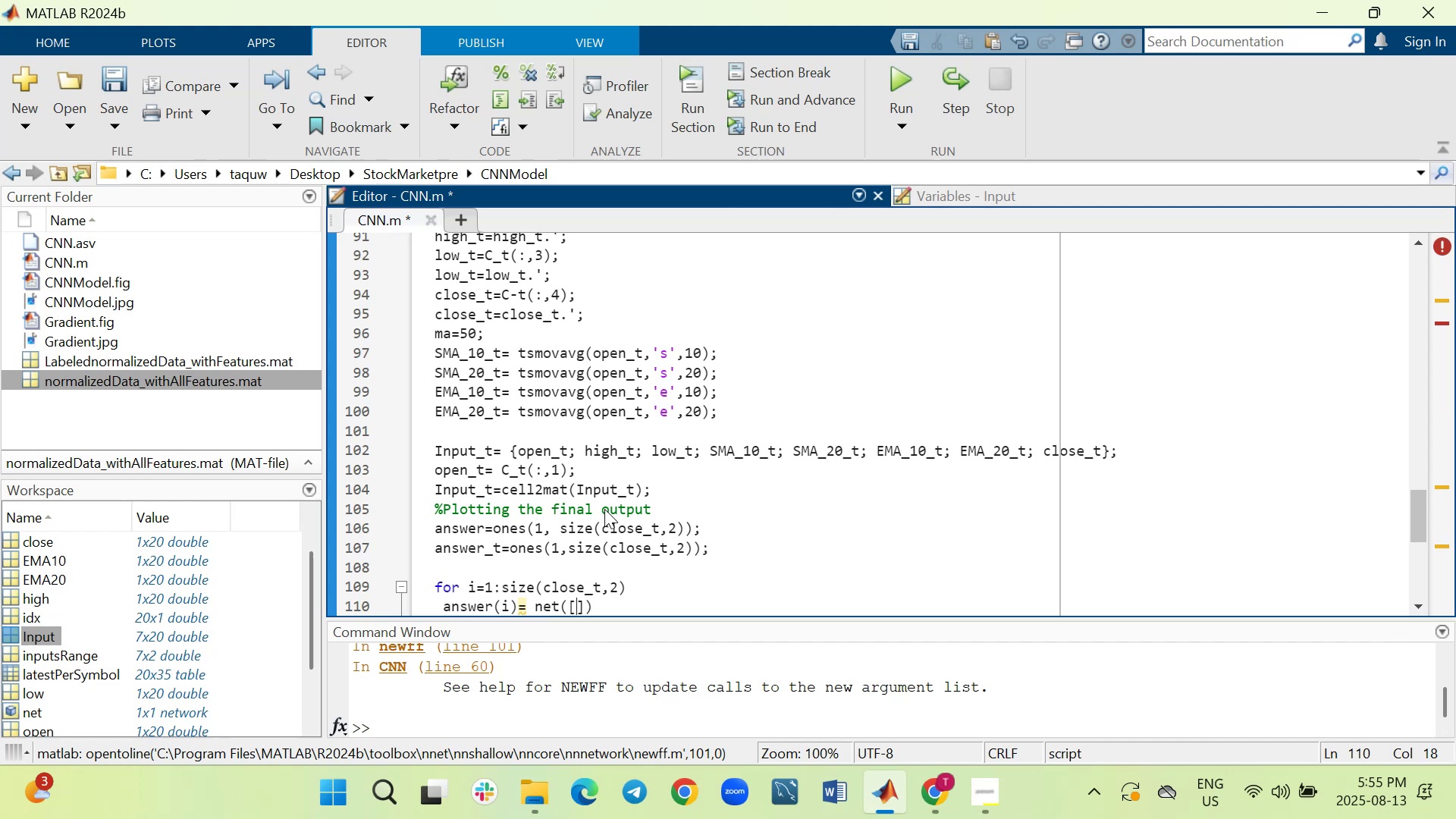 
type(In)
key(Tab)
 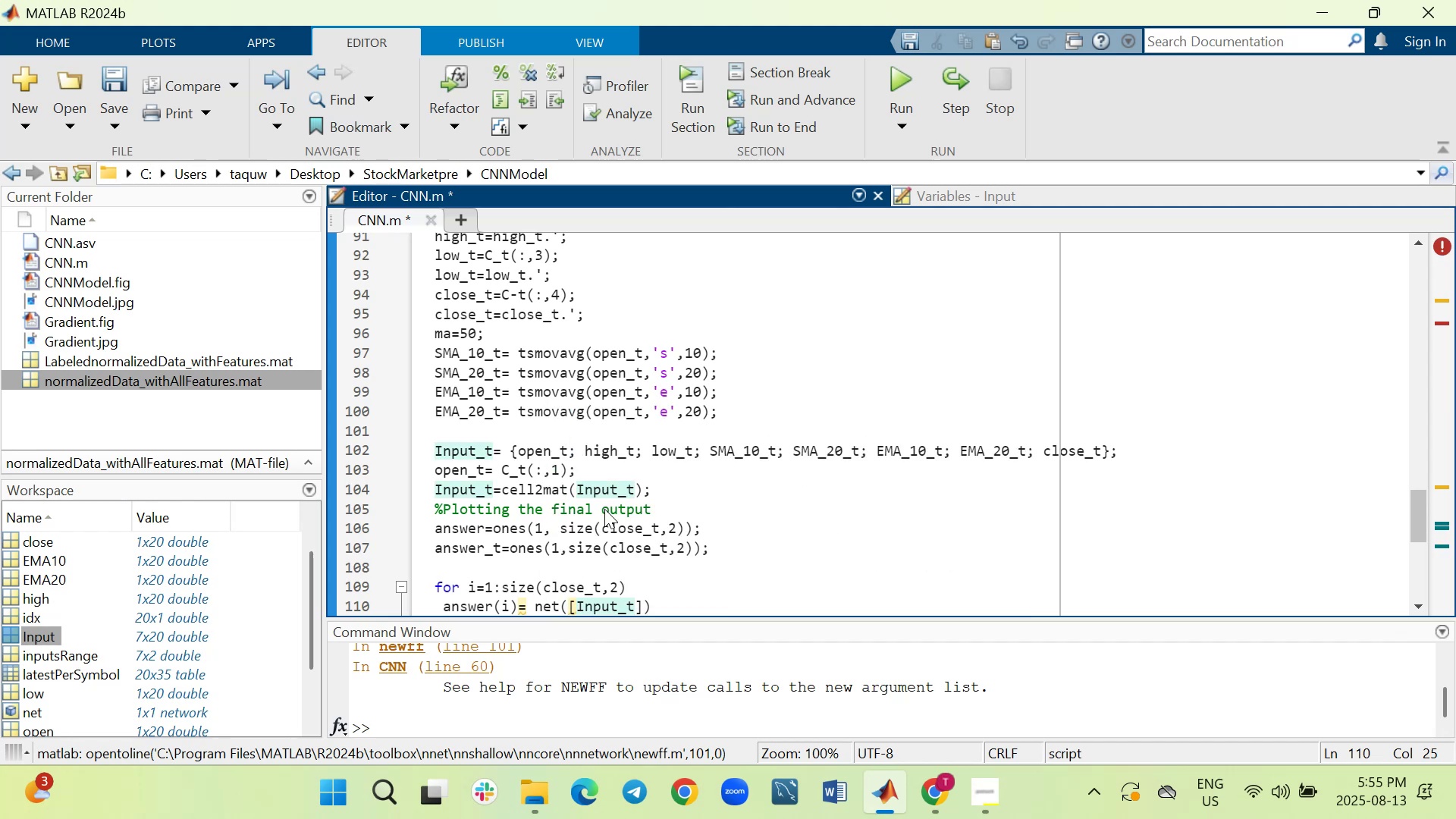 
key(Shift+9)
 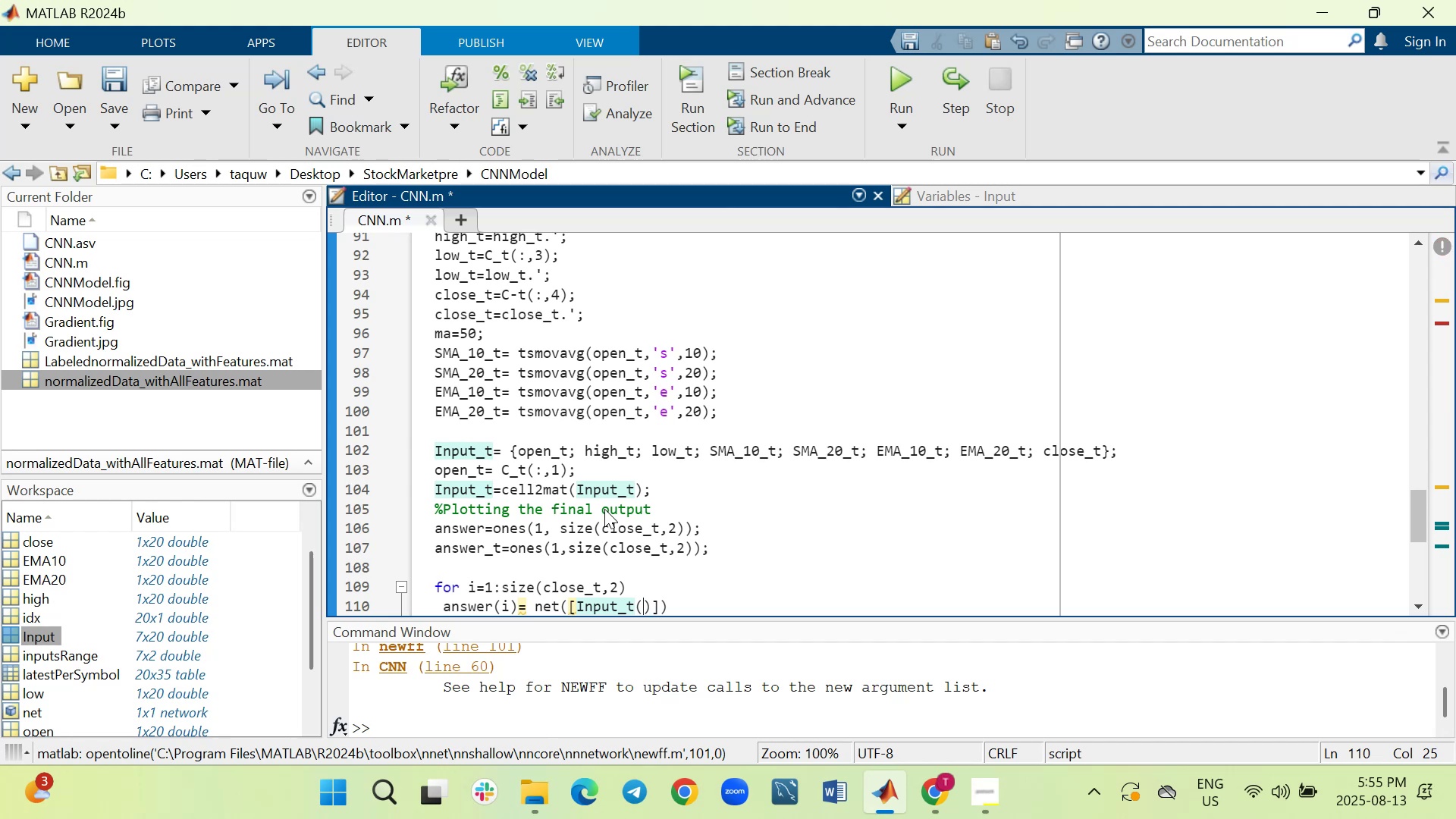 
key(Shift+ShiftRight)
 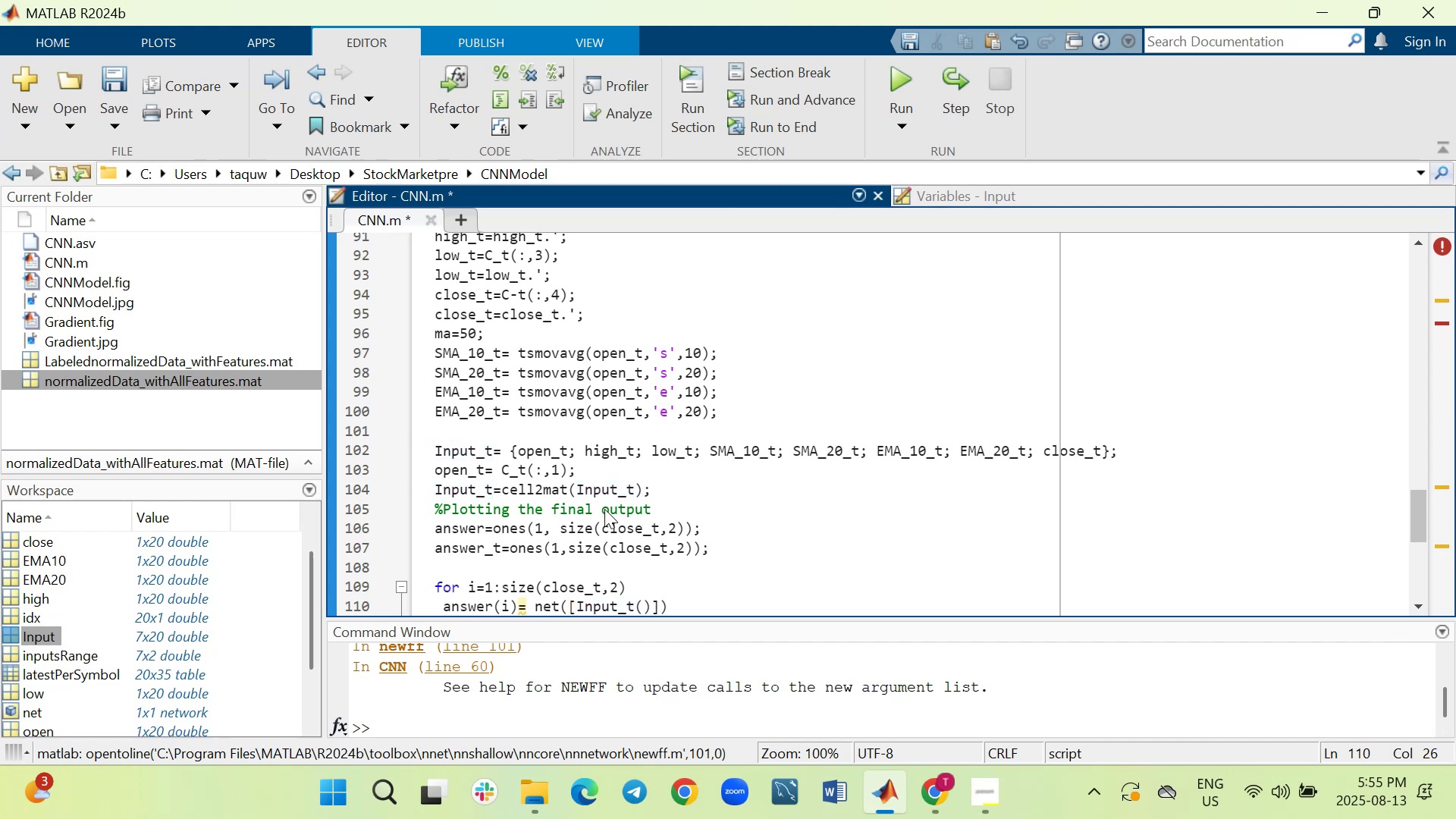 
key(1)
 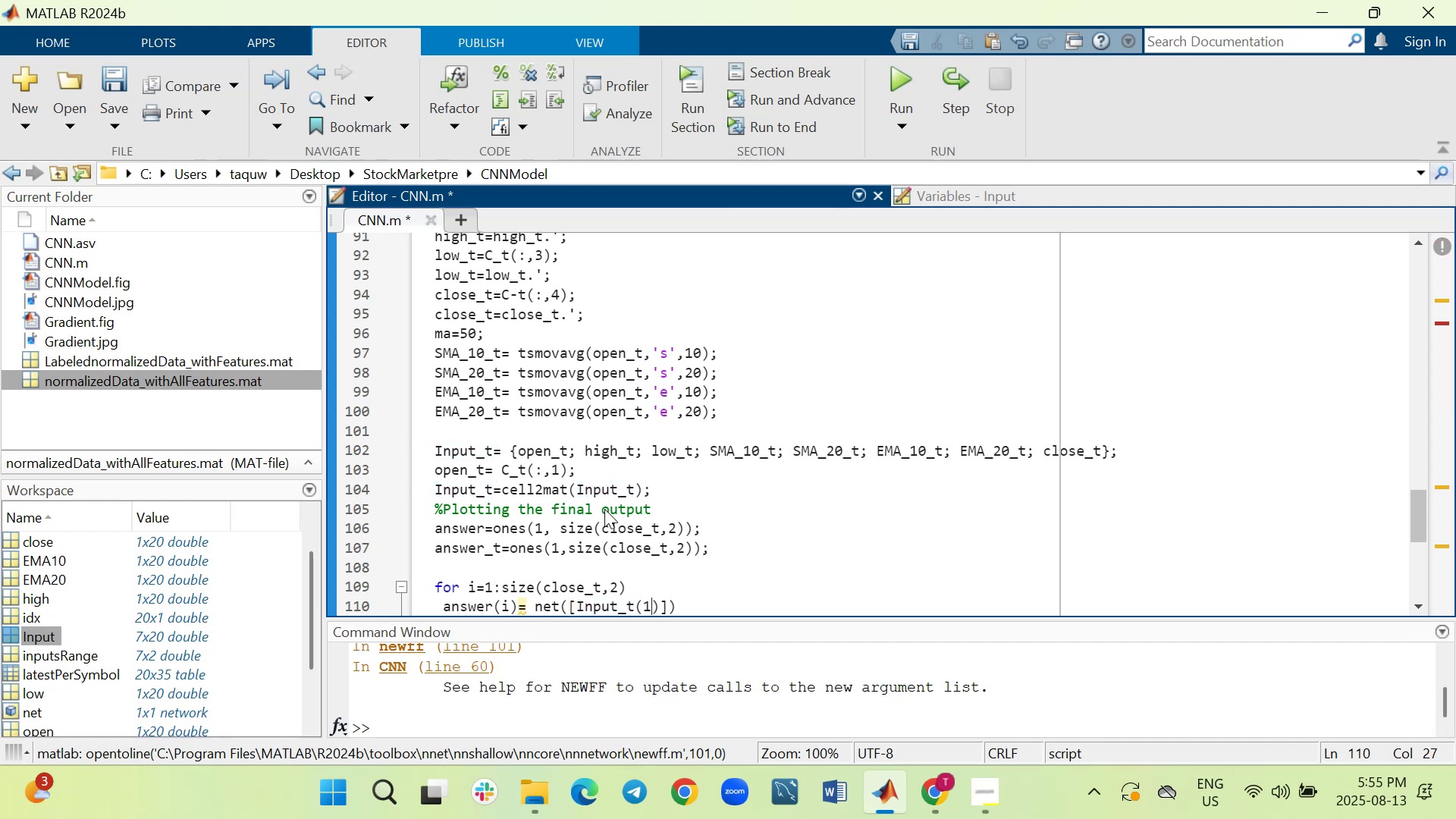 
key(Comma)
 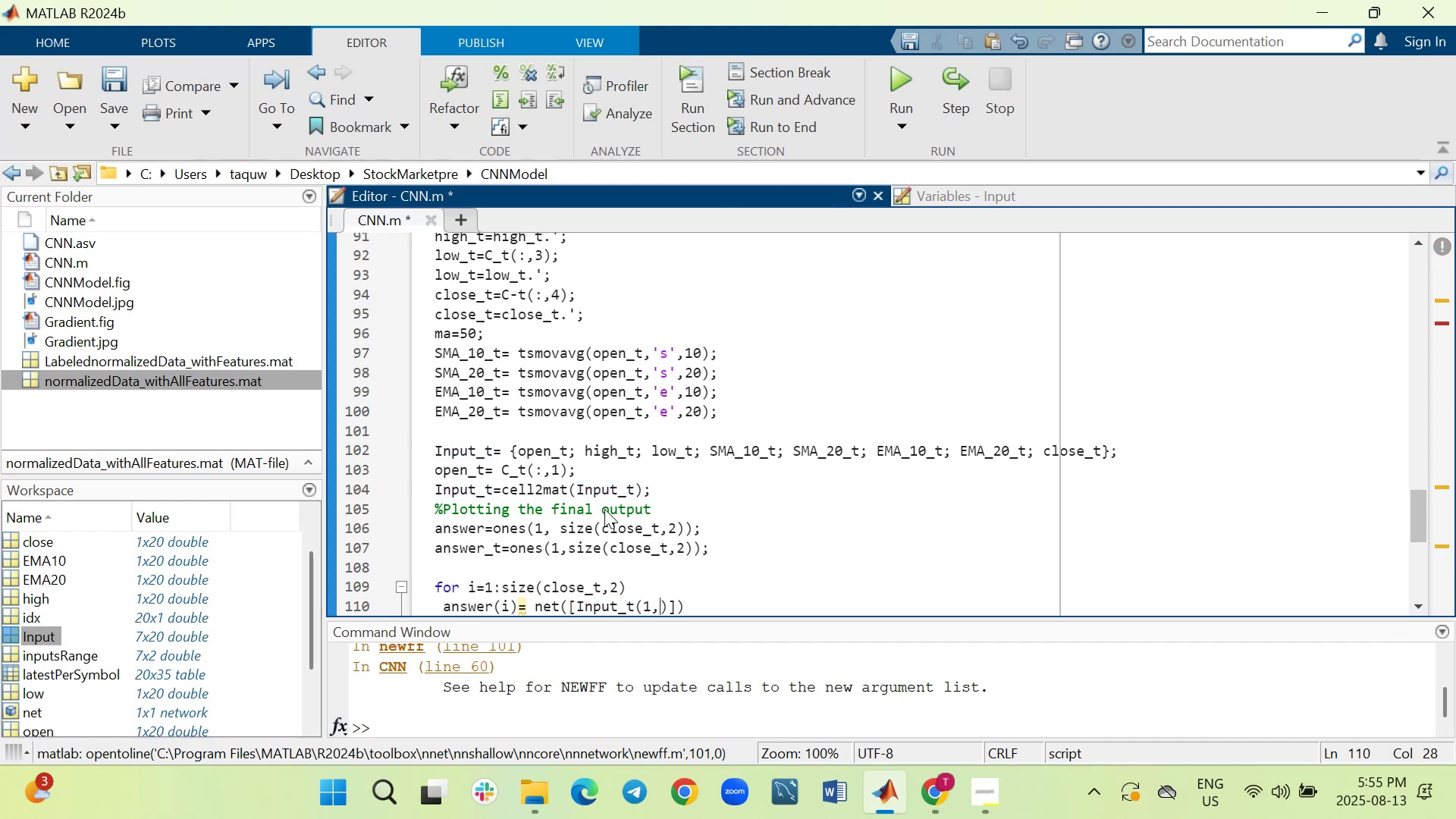 
key(I)
 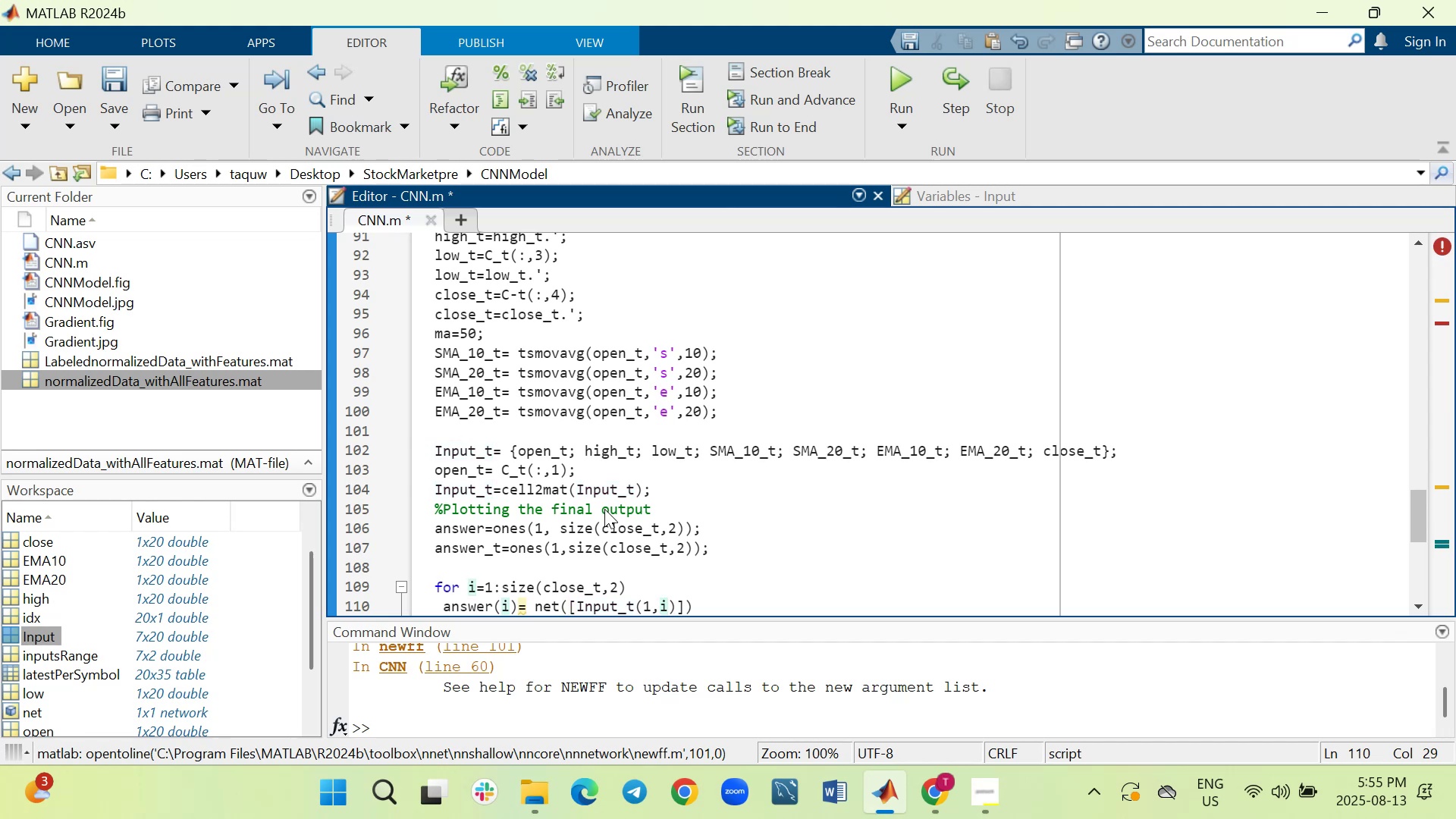 
key(PageDown)
 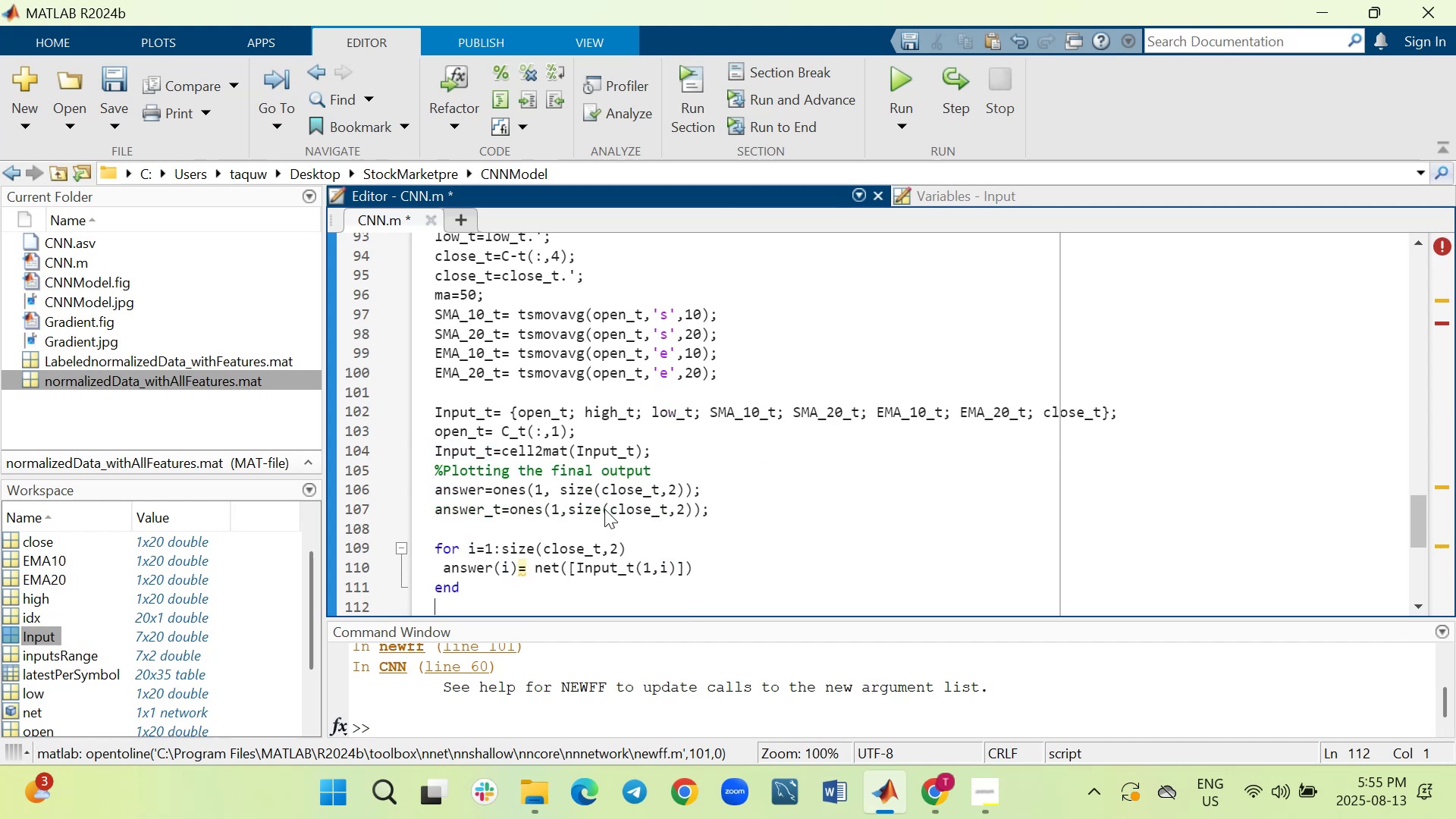 
key(ArrowUp)
 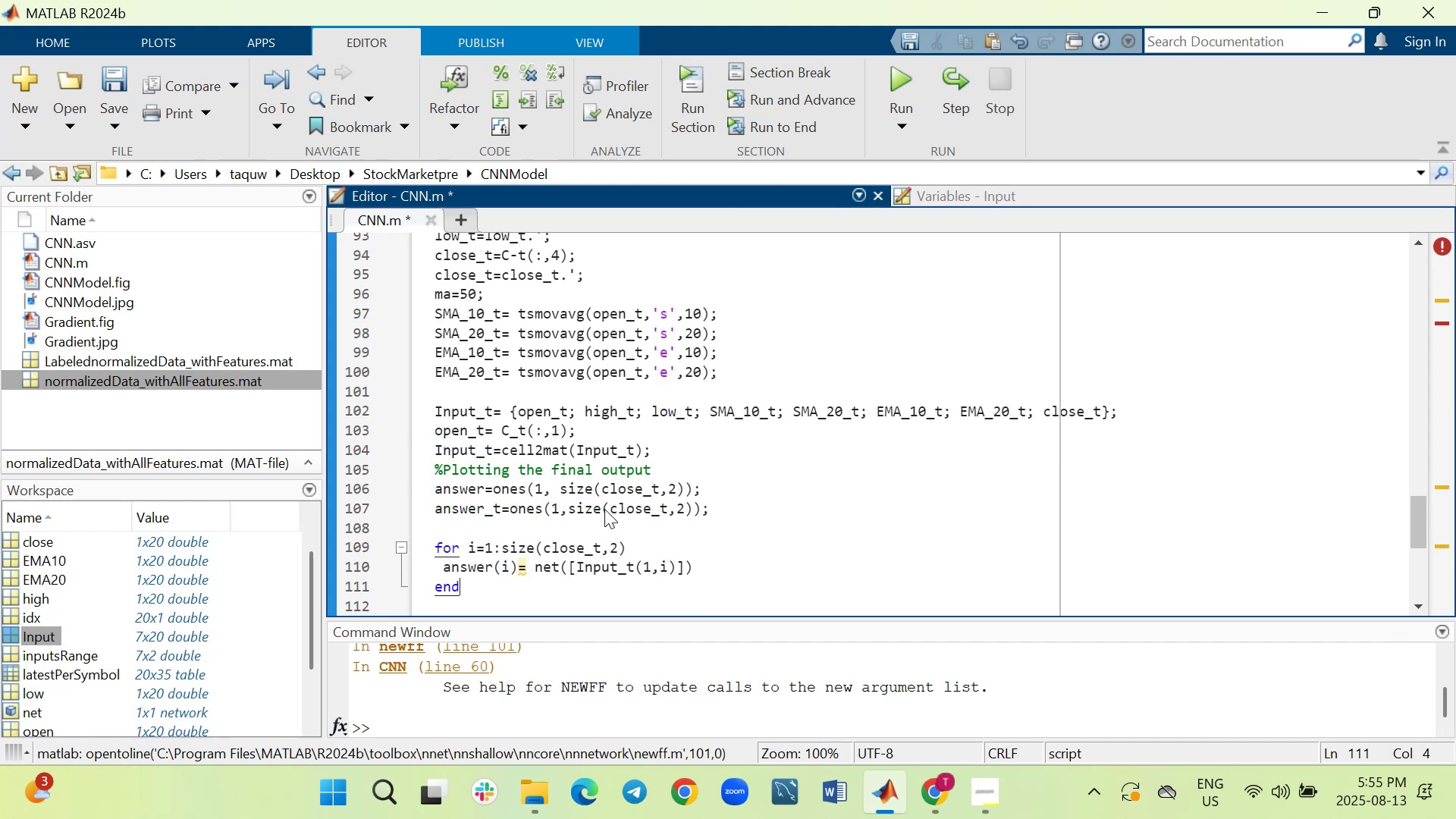 
key(ArrowUp)
 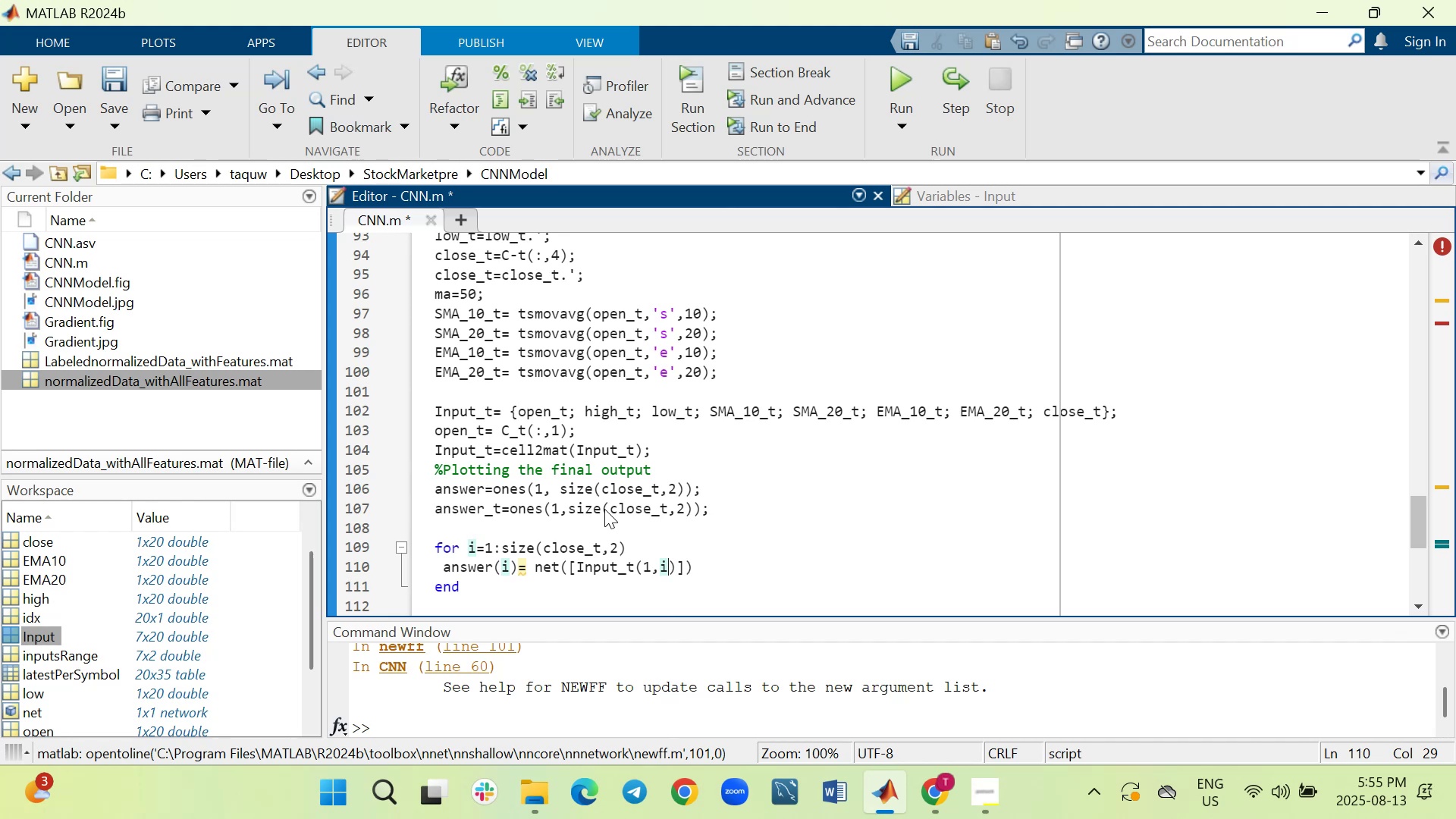 
key(ArrowRight)
 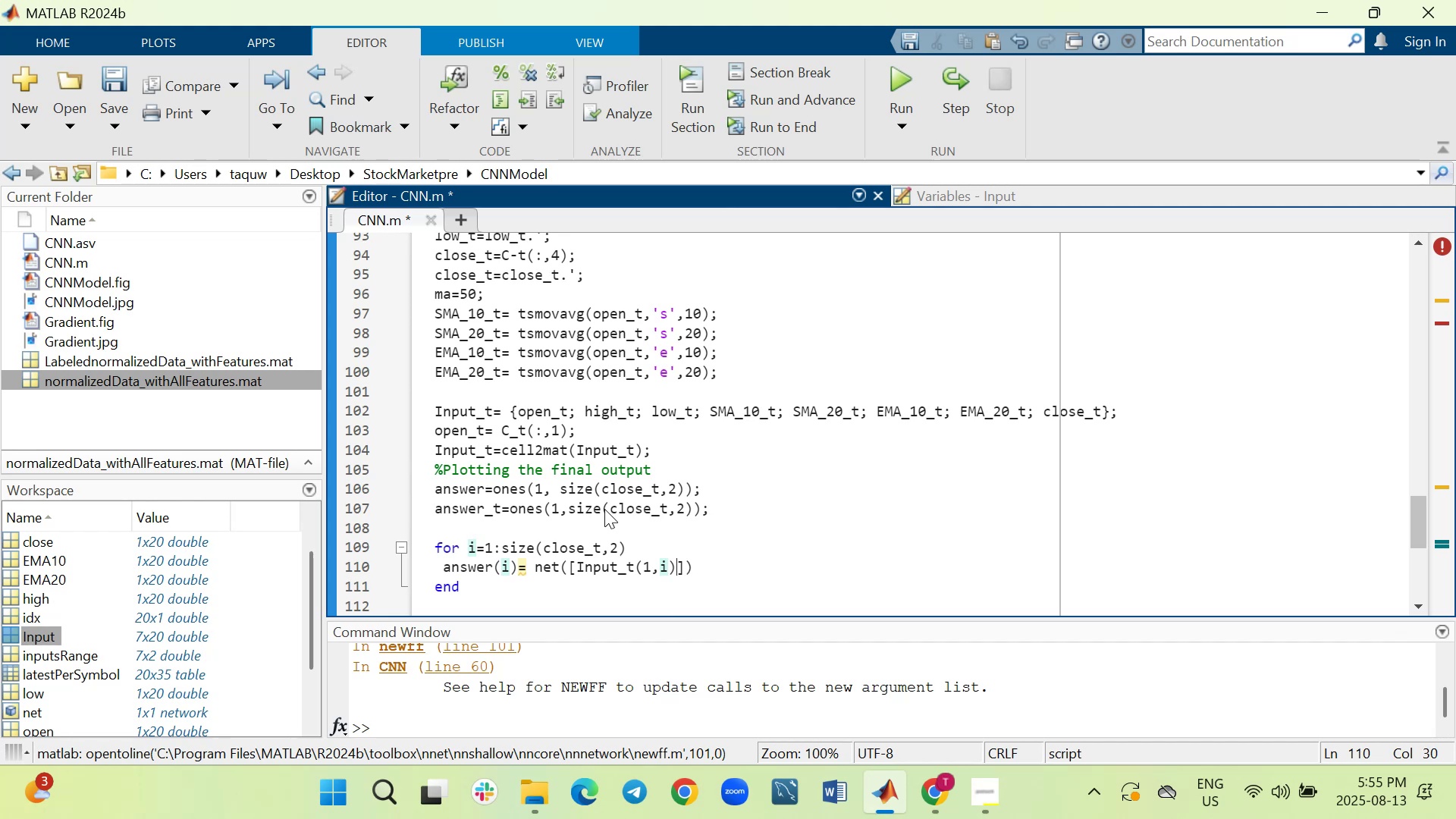 
key(ArrowRight)
 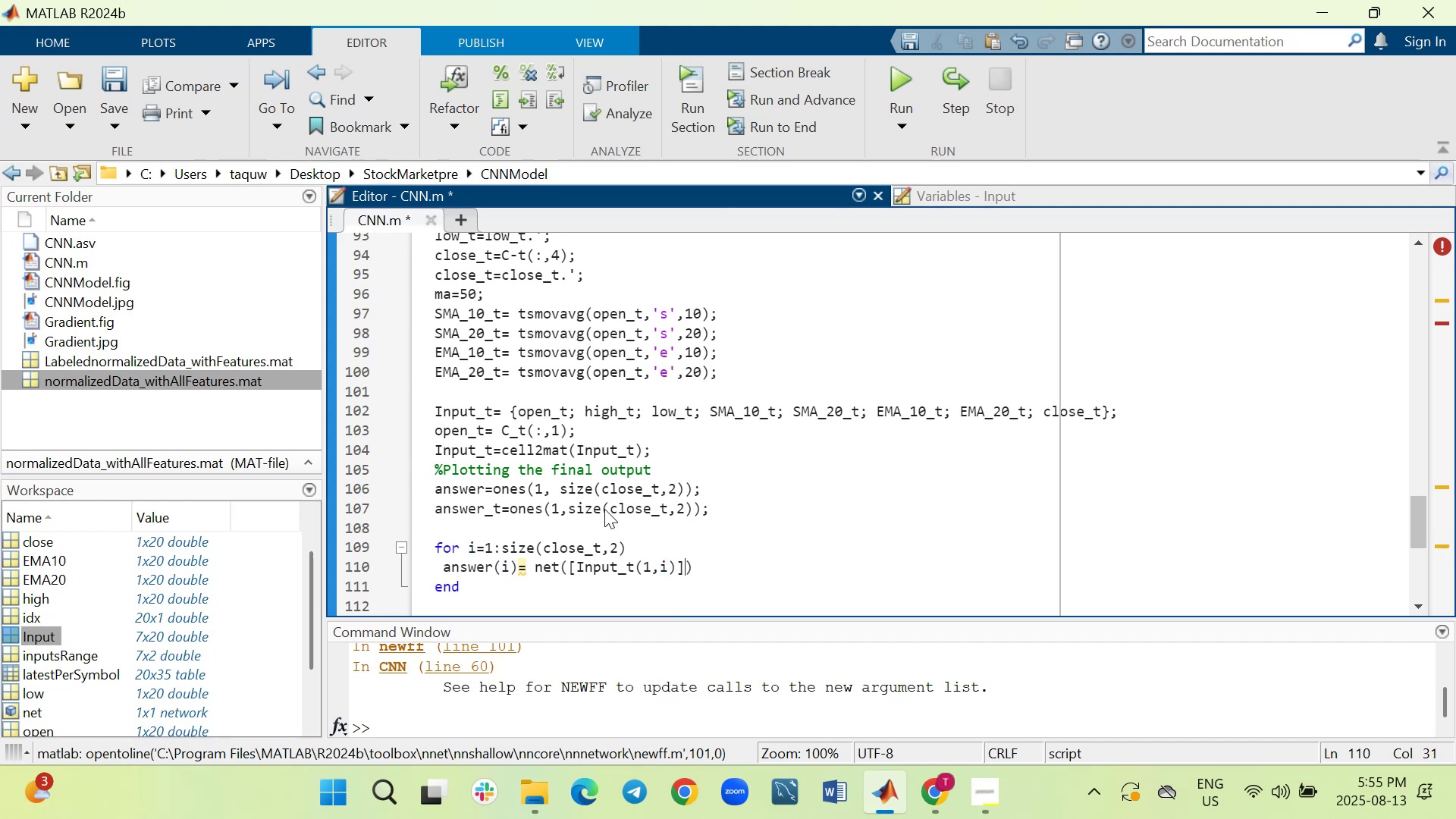 
key(ArrowLeft)
 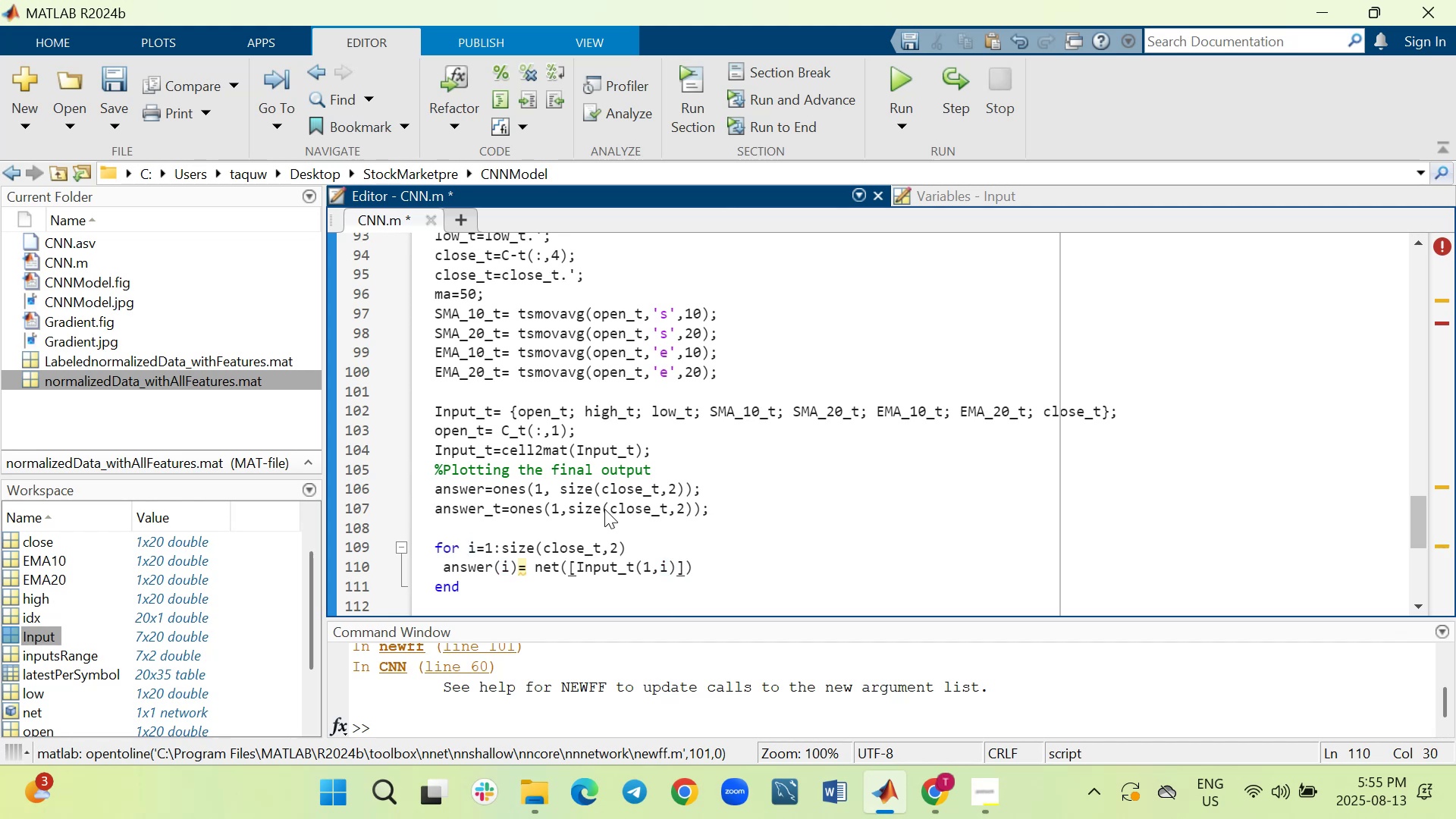 
type(; Input_2()
 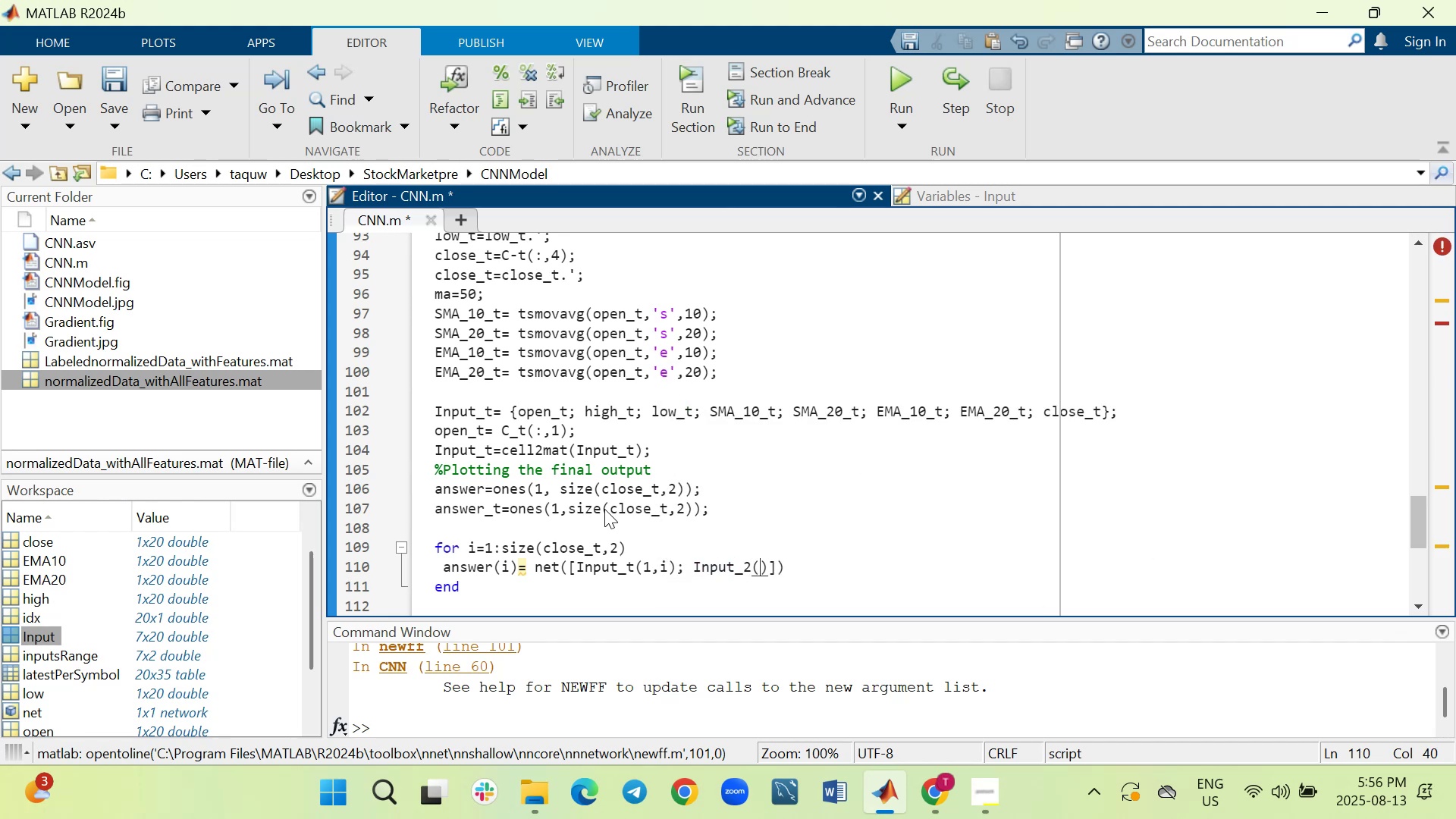 
key(2)
 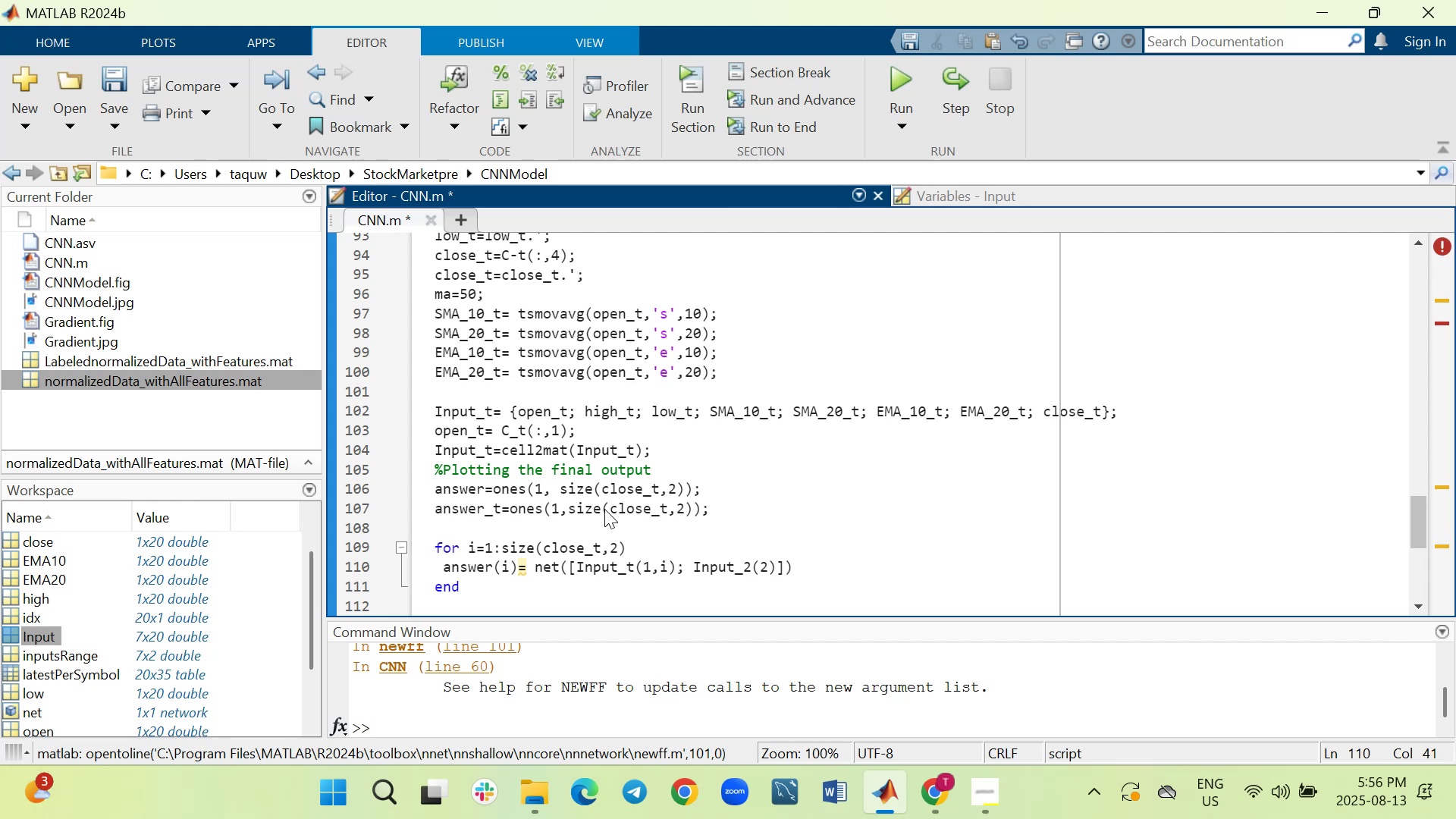 
key(Comma)
 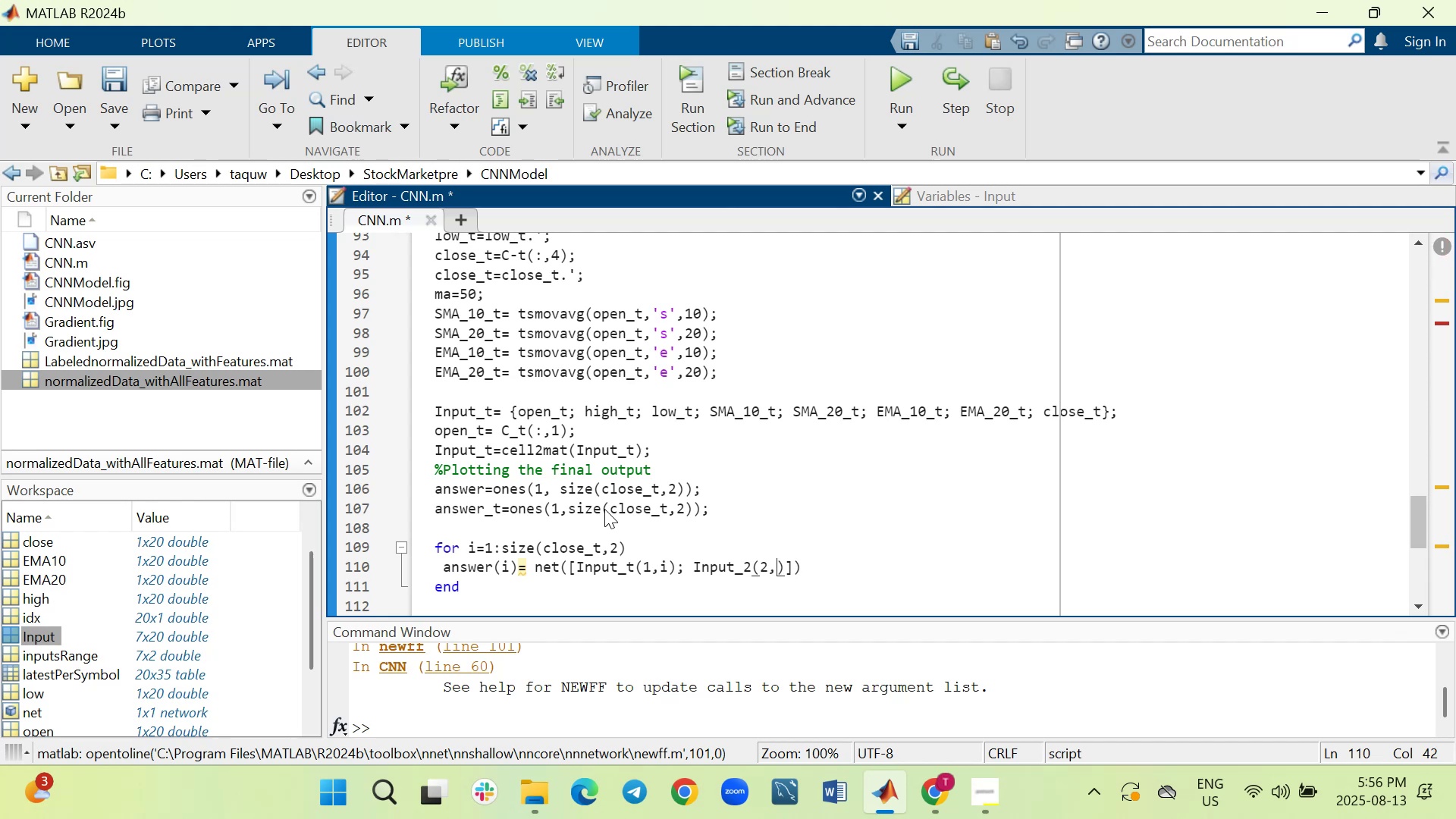 
key(I)
 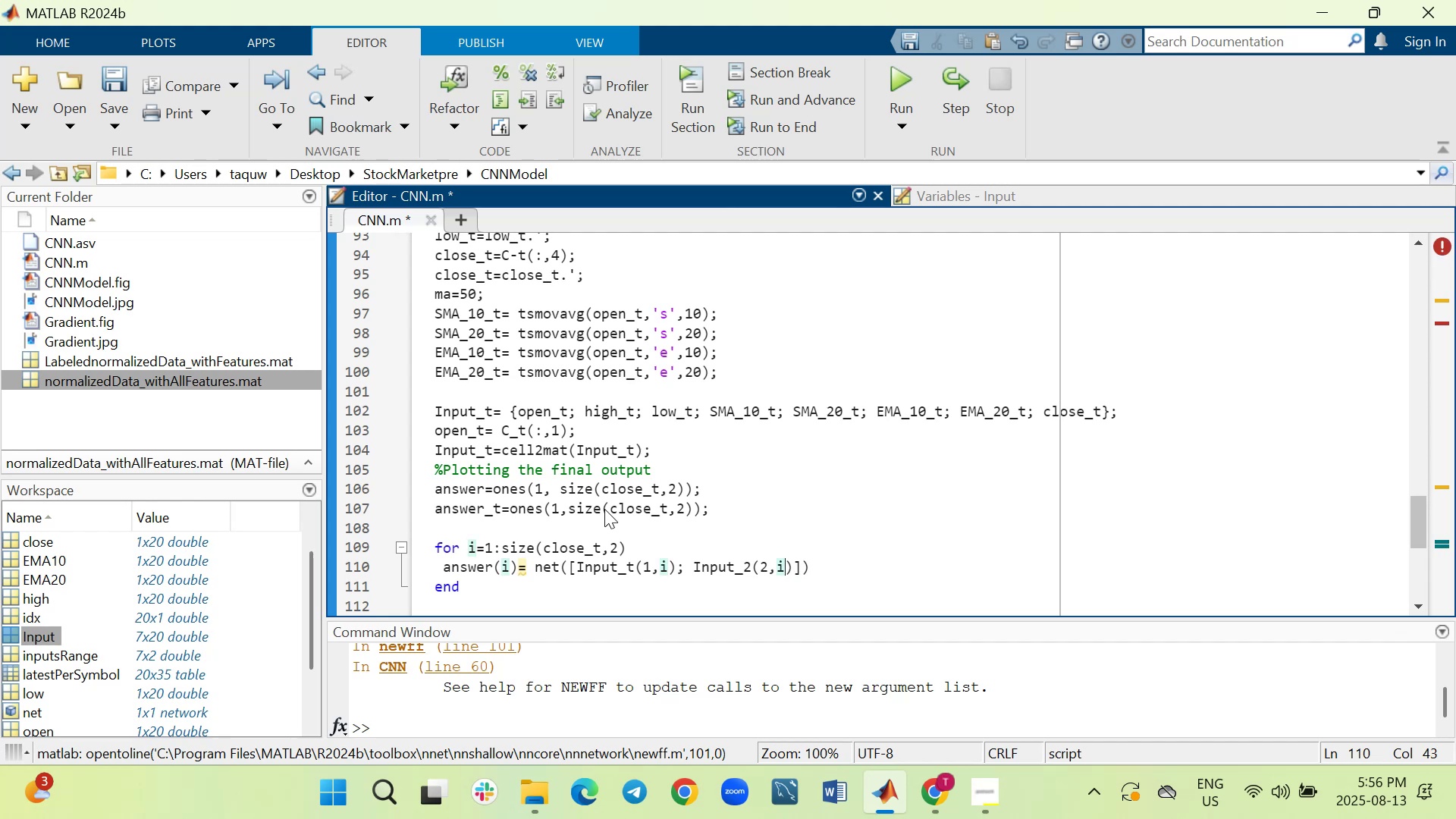 
key(ArrowRight)
 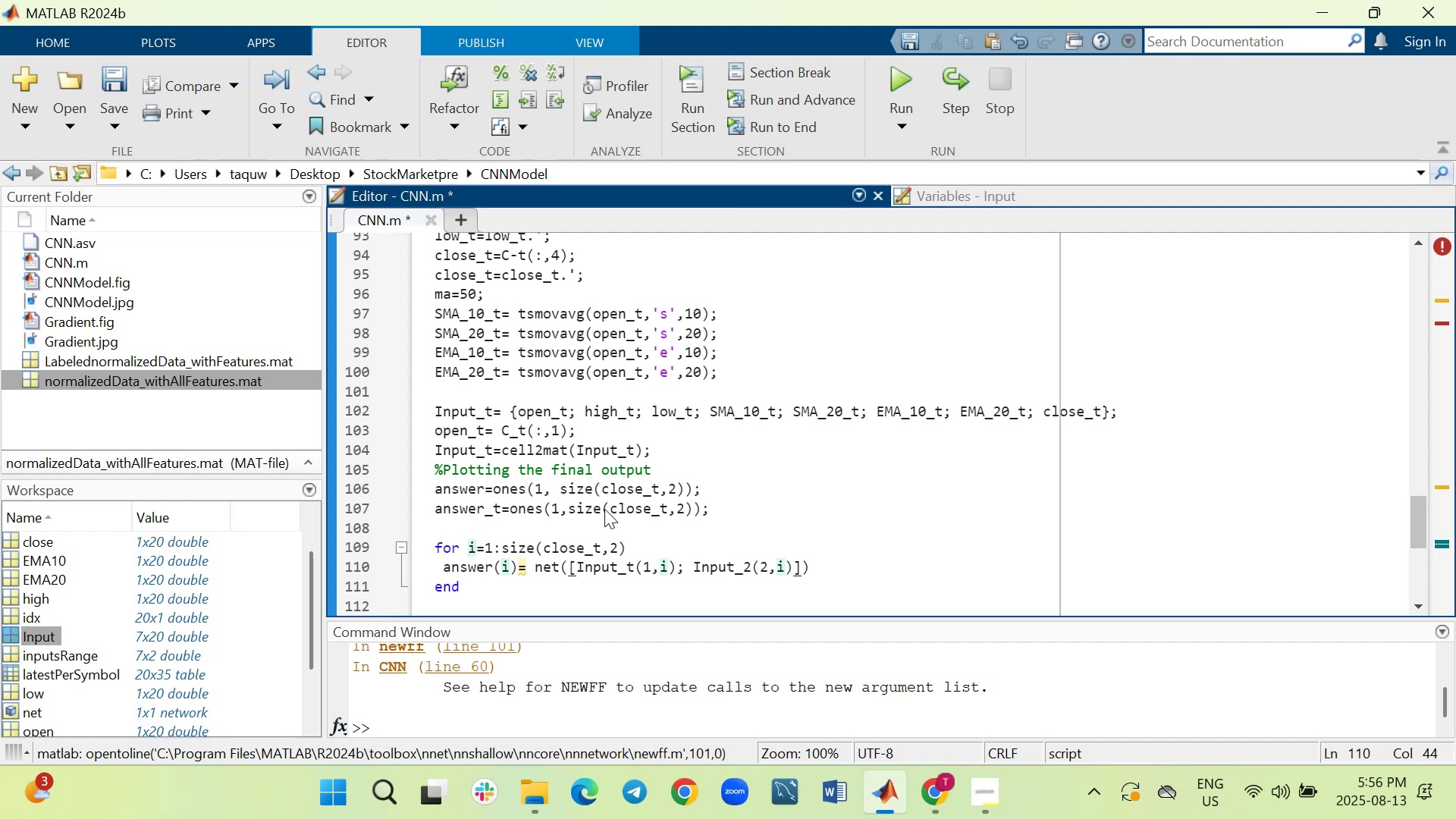 
type(; Input_t(3,i)
 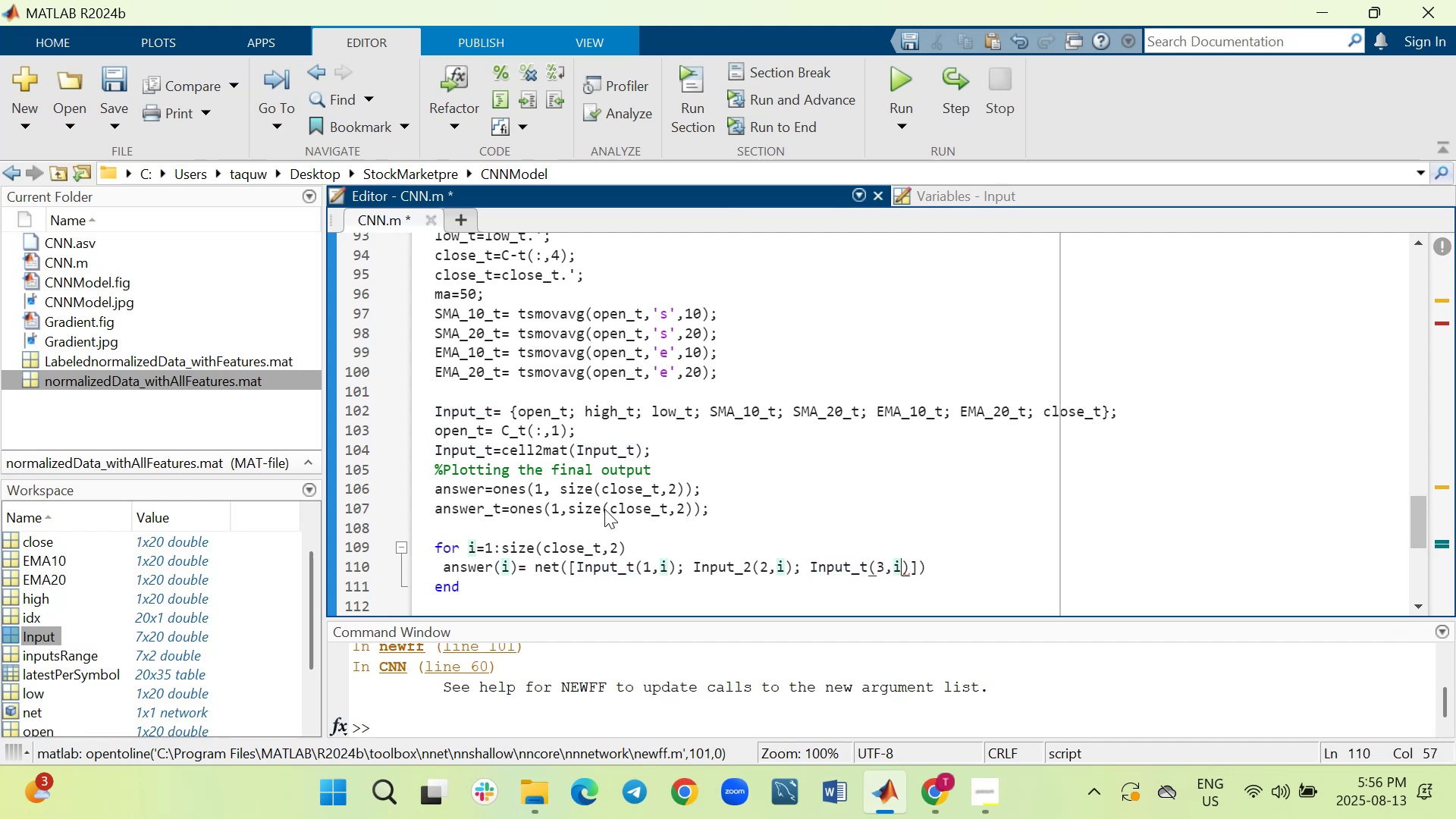 
wait(5.44)
 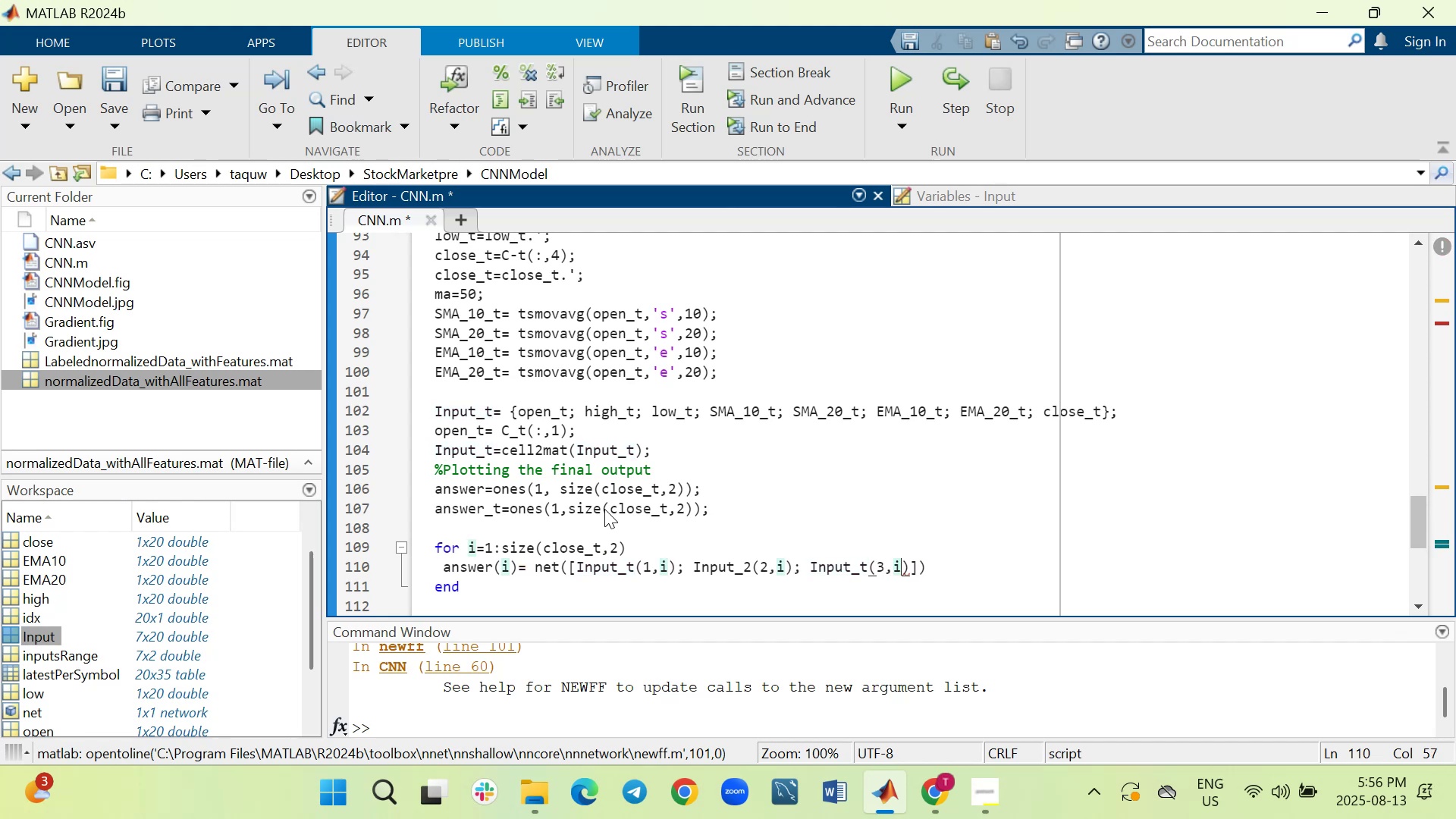 
key(ArrowRight)
 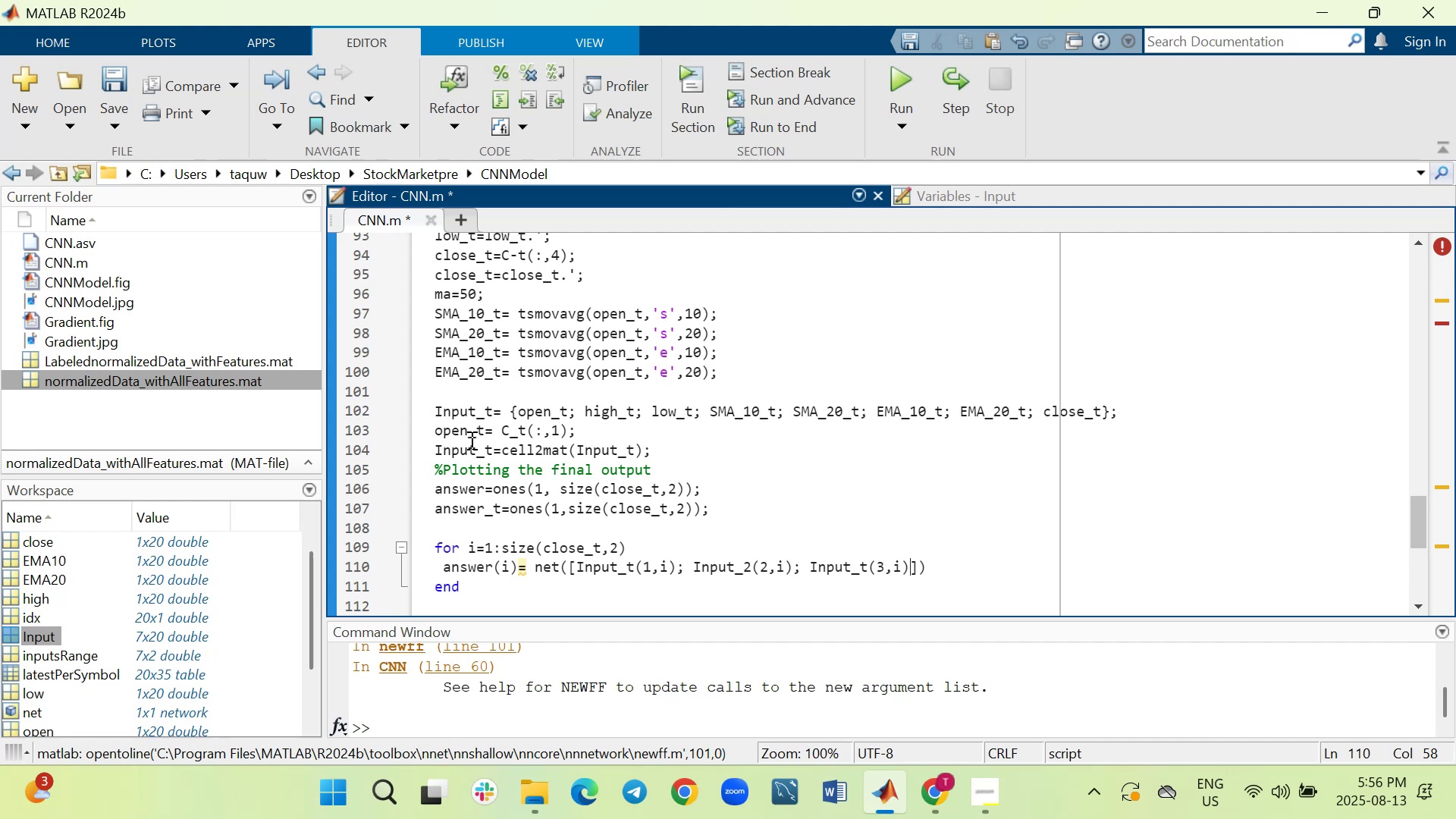 
wait(15.21)
 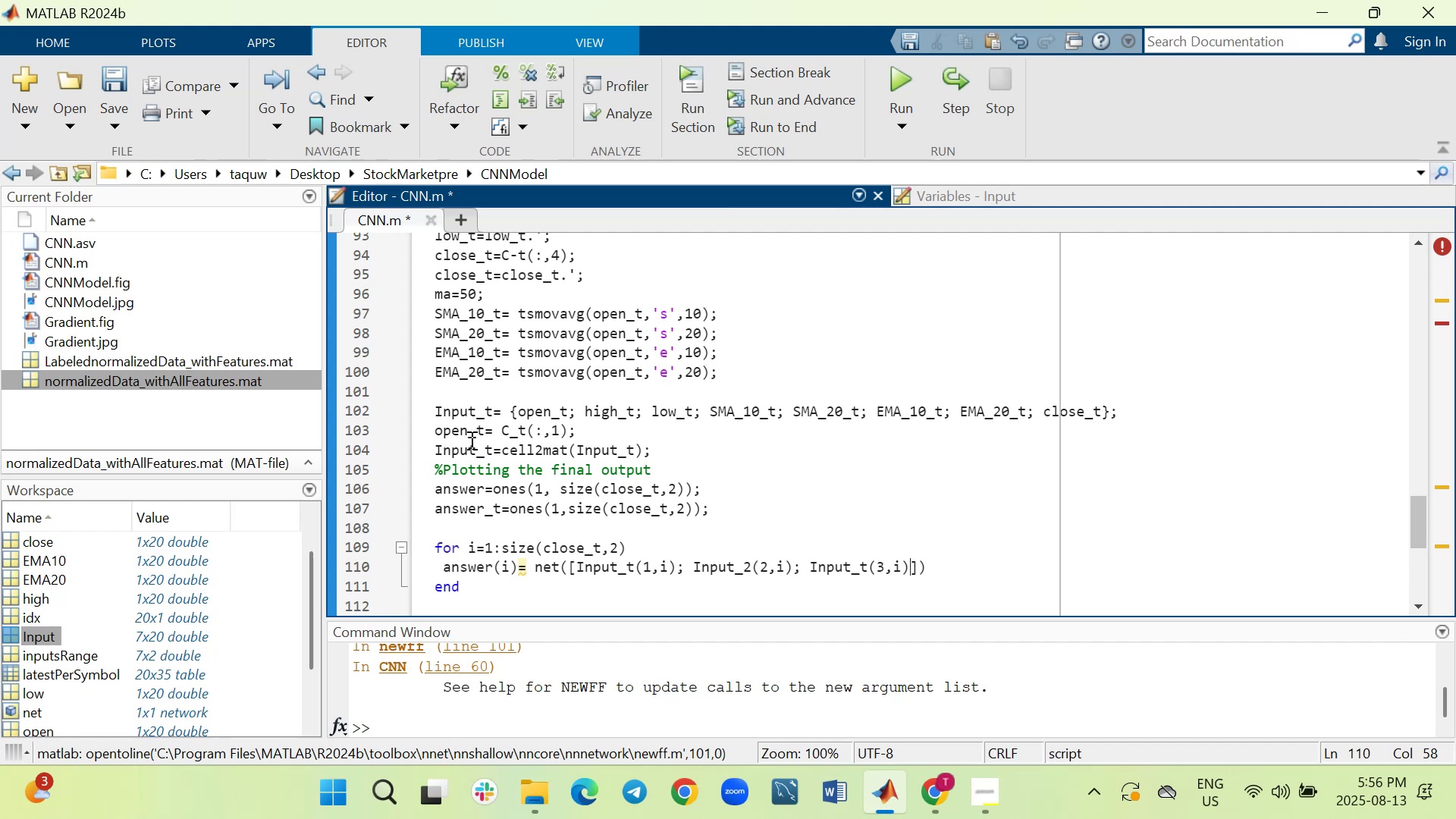 
left_click([751, 569])
 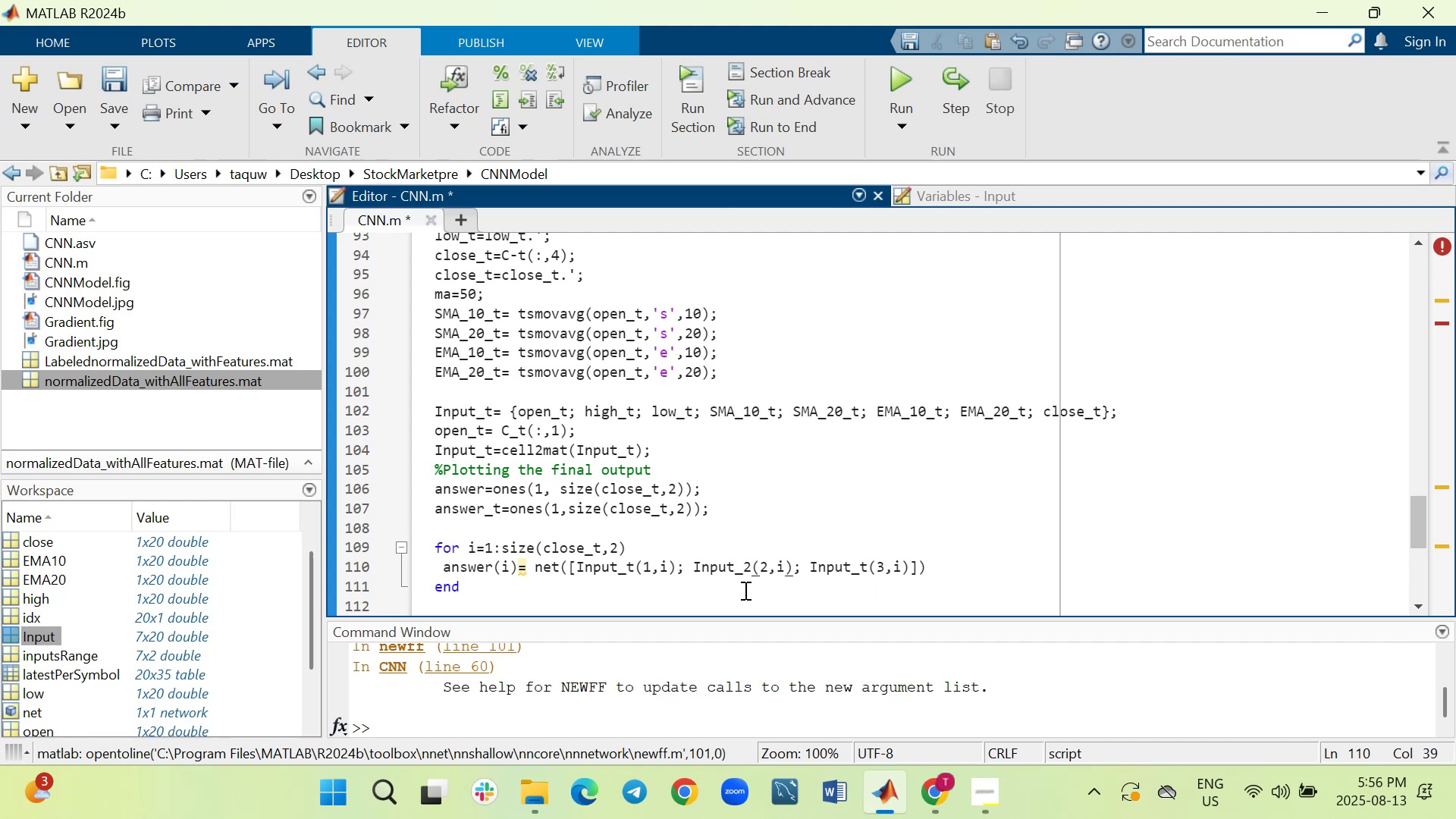 
key(Backspace)
 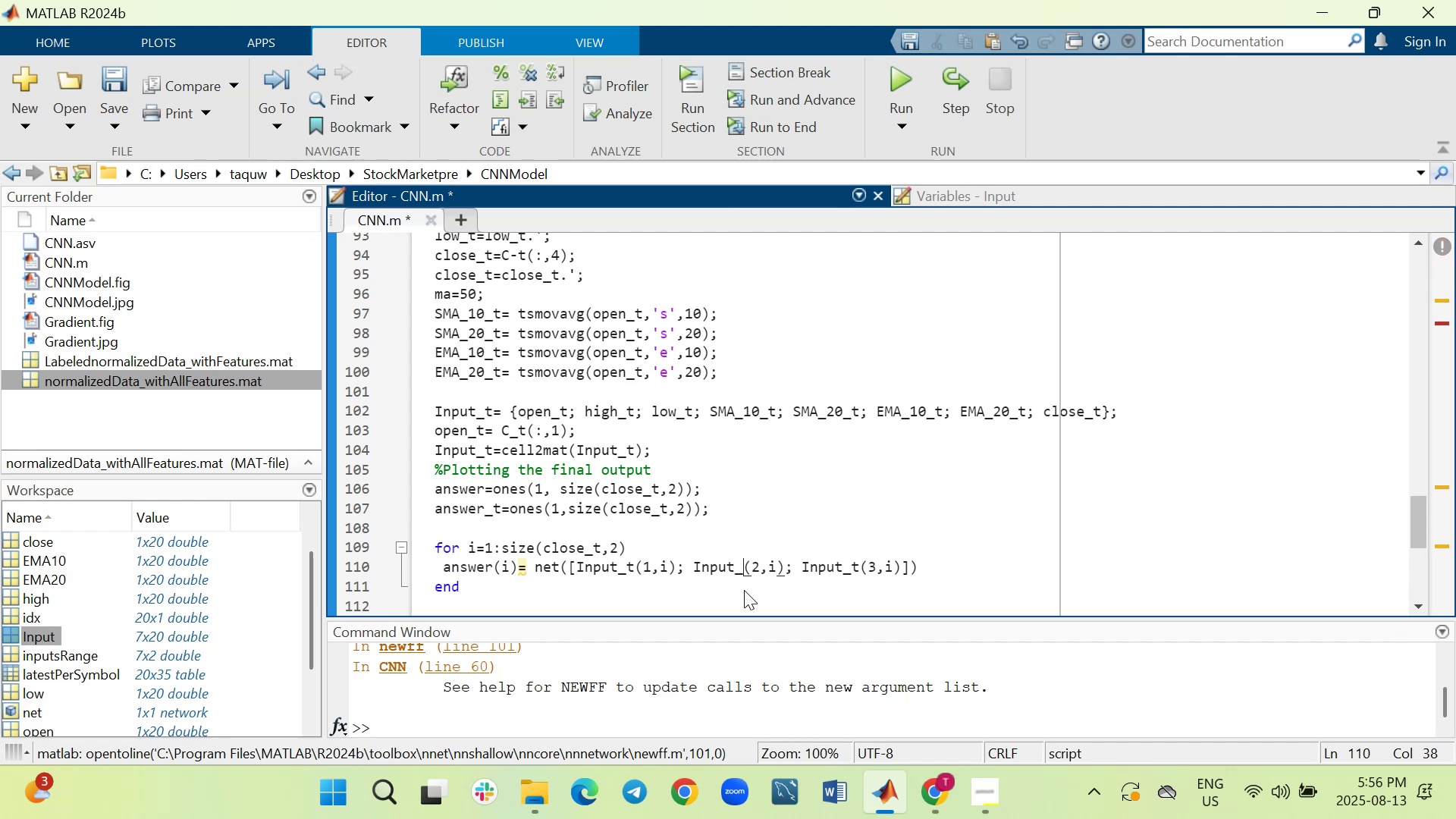 
key(T)
 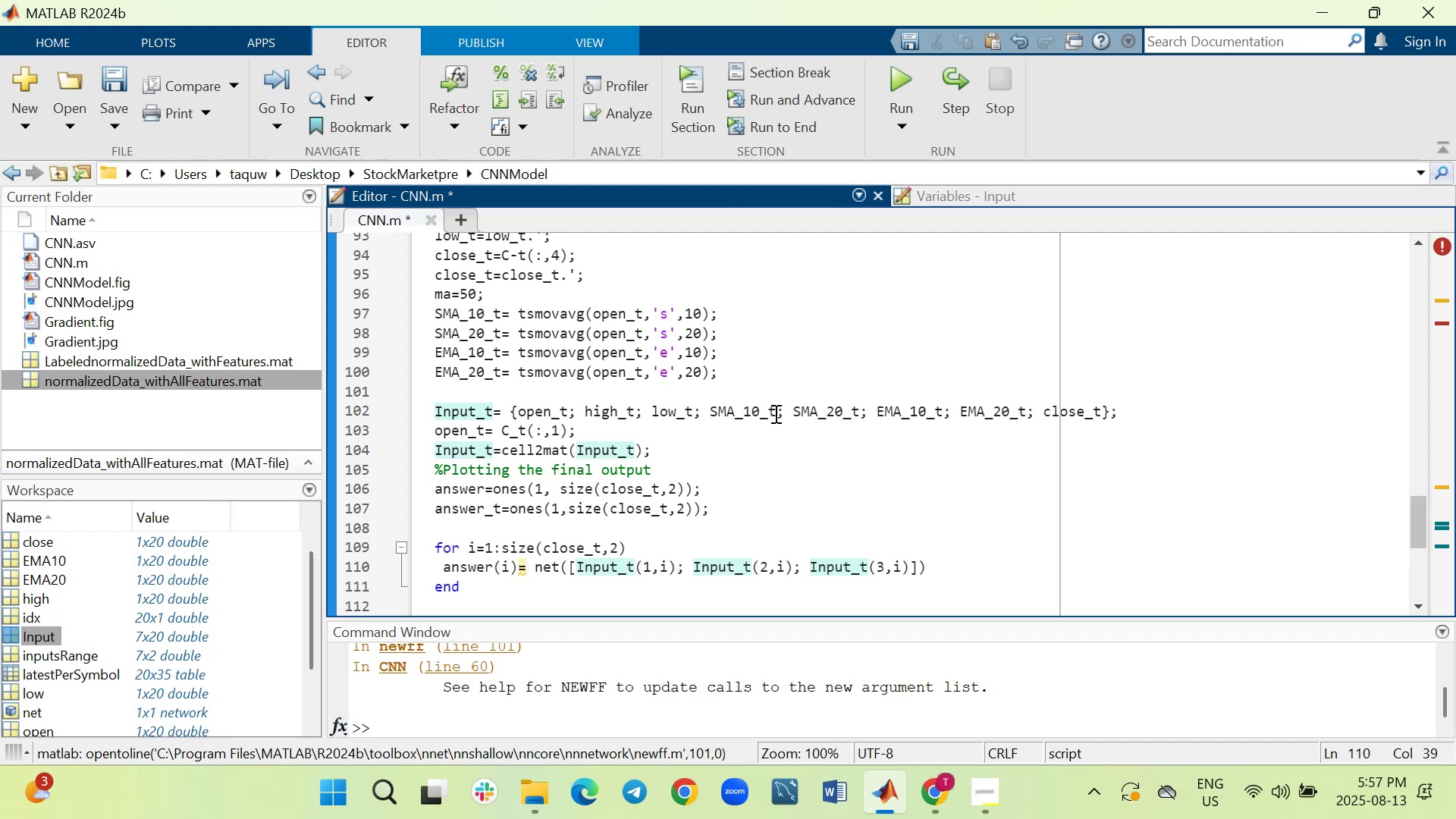 
wait(12.21)
 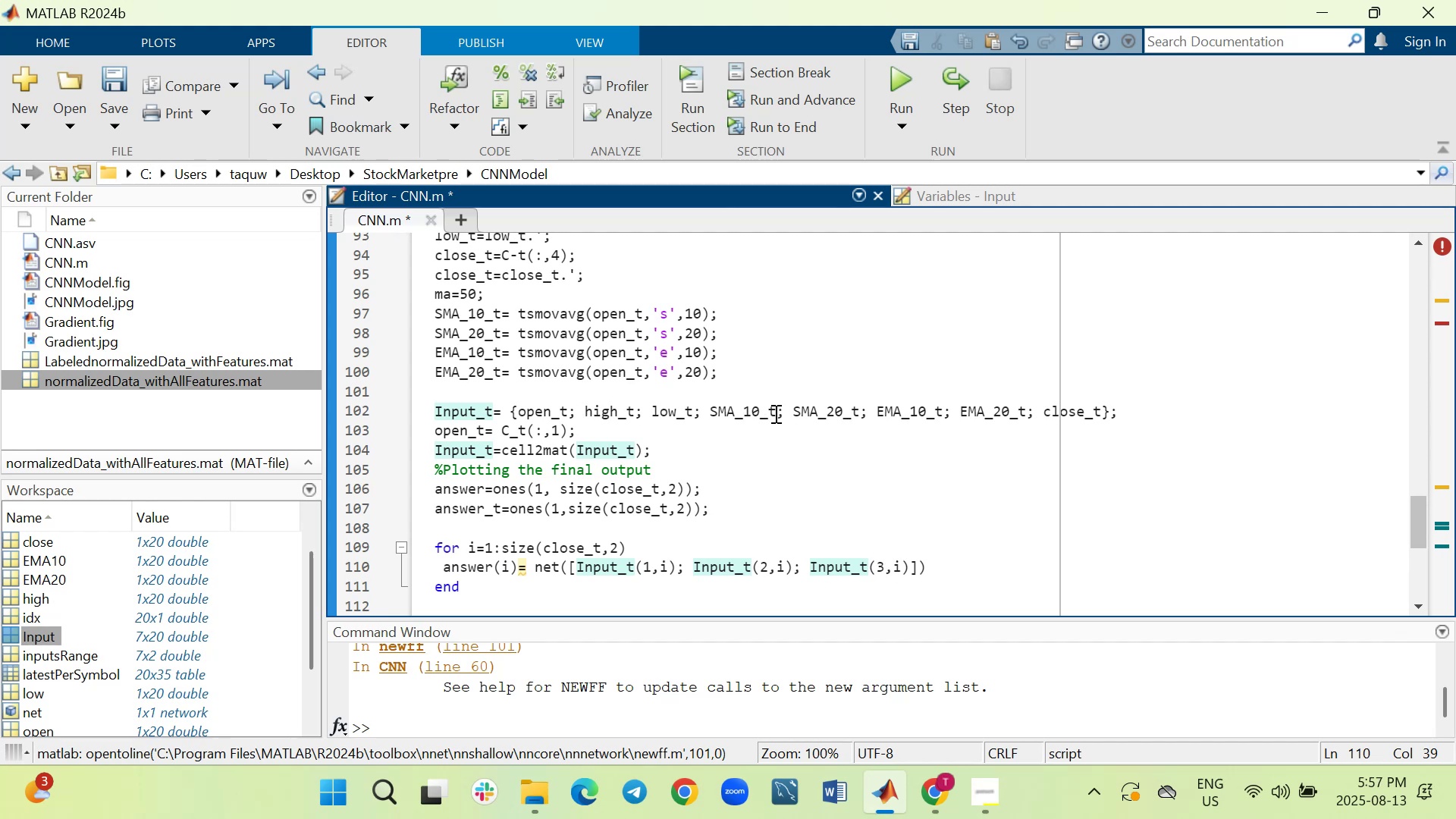 
left_click([908, 569])
 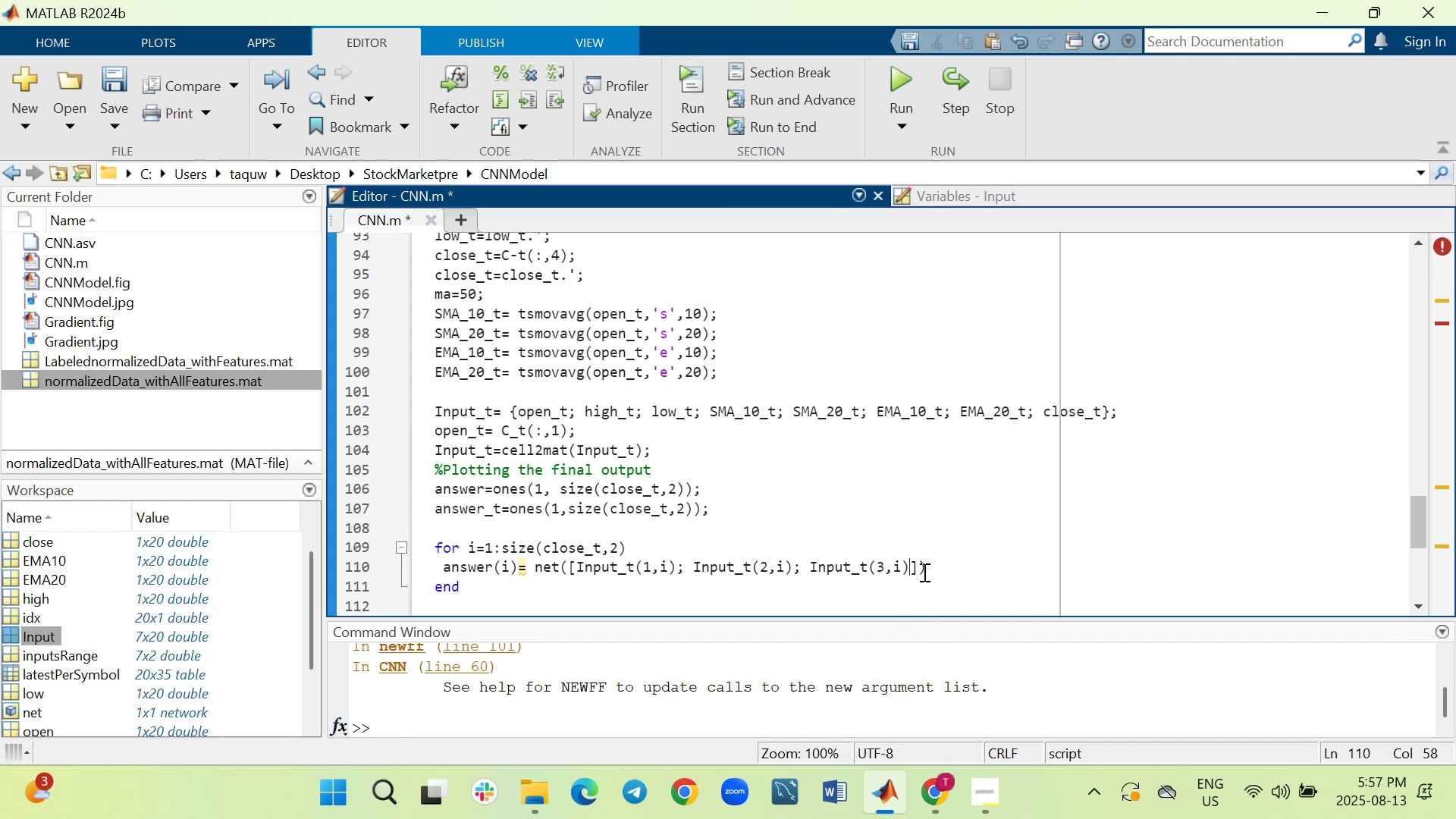 
left_click([923, 566])
 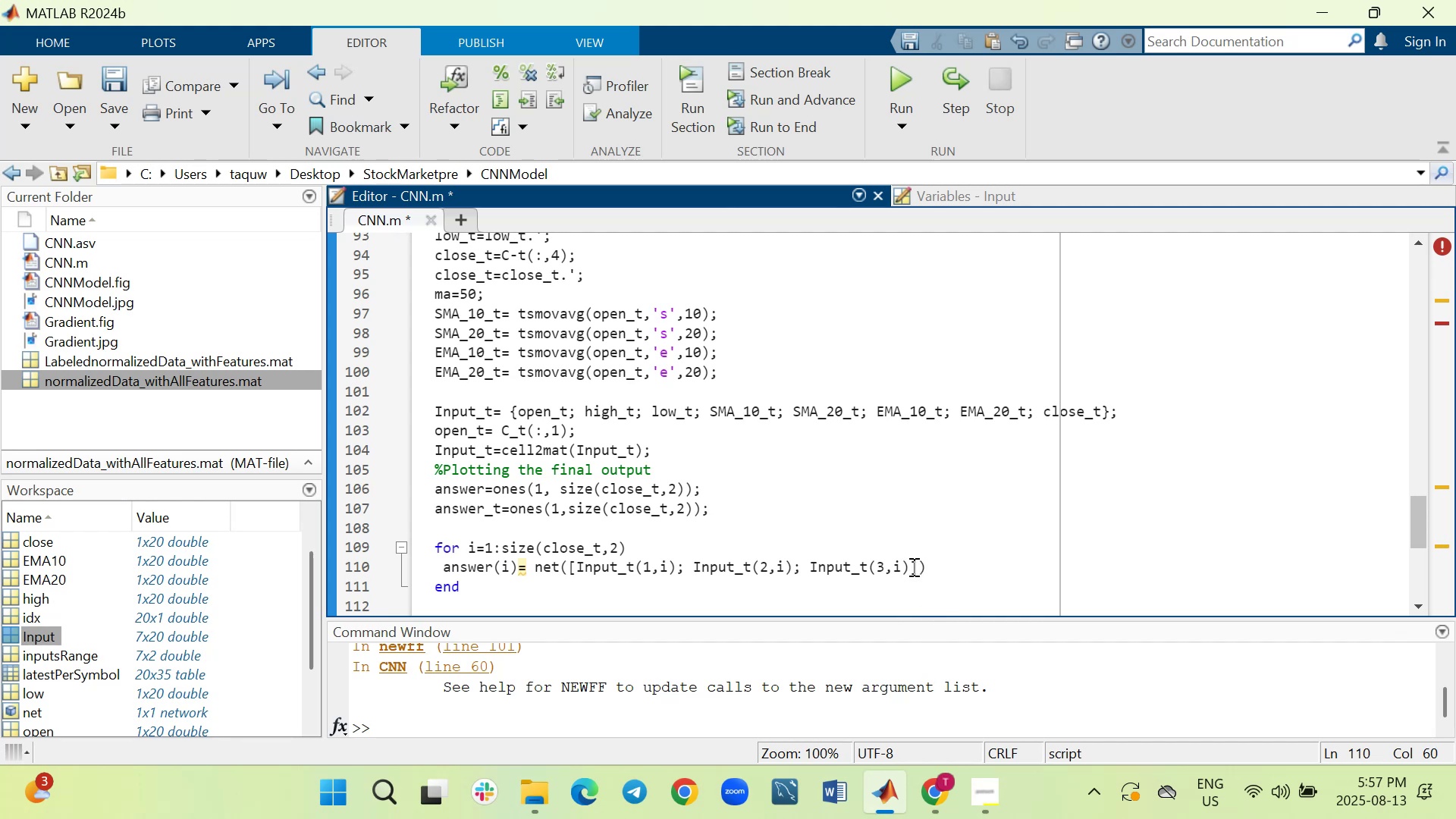 
wait(5.65)
 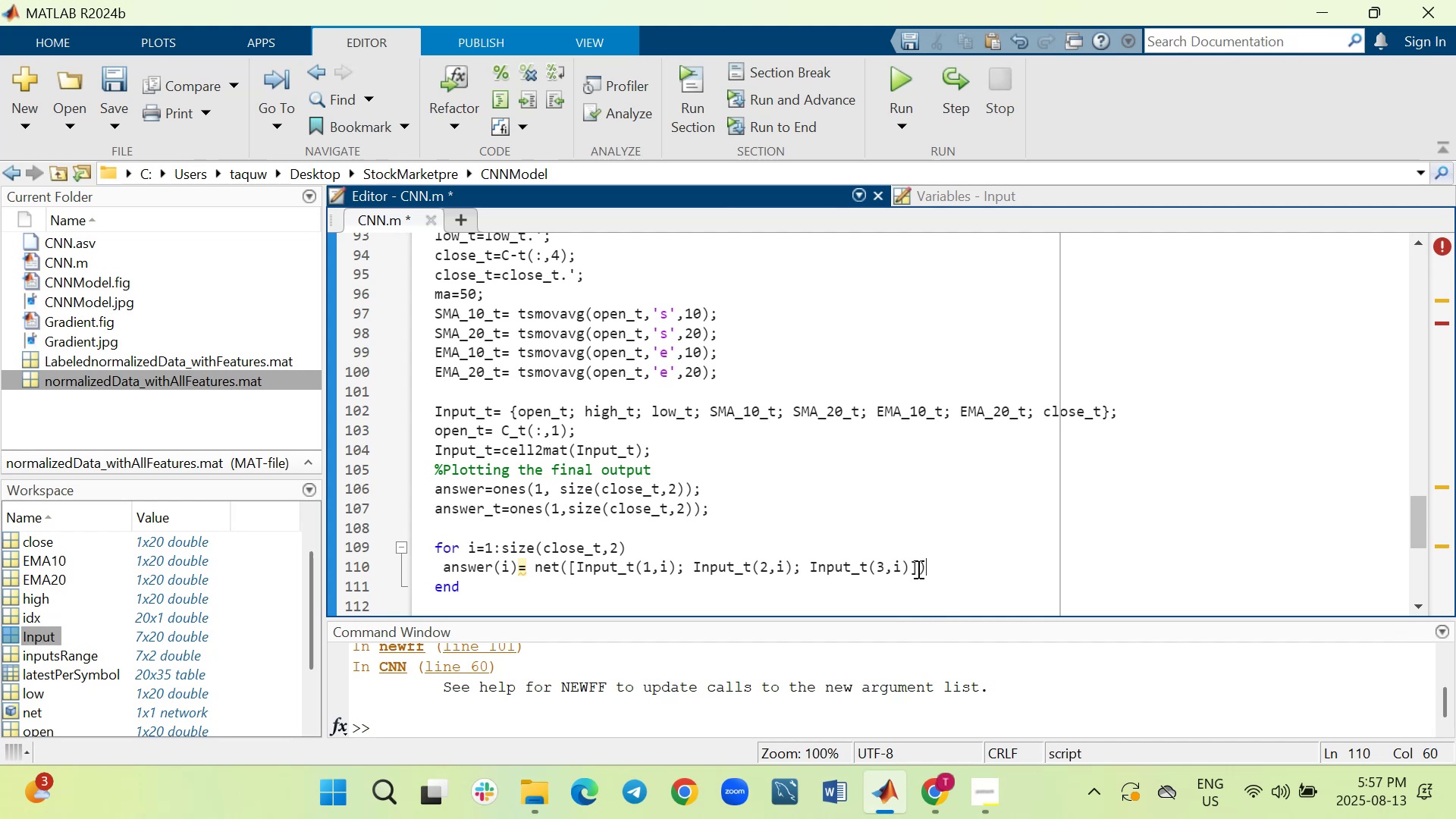 
left_click([912, 566])
 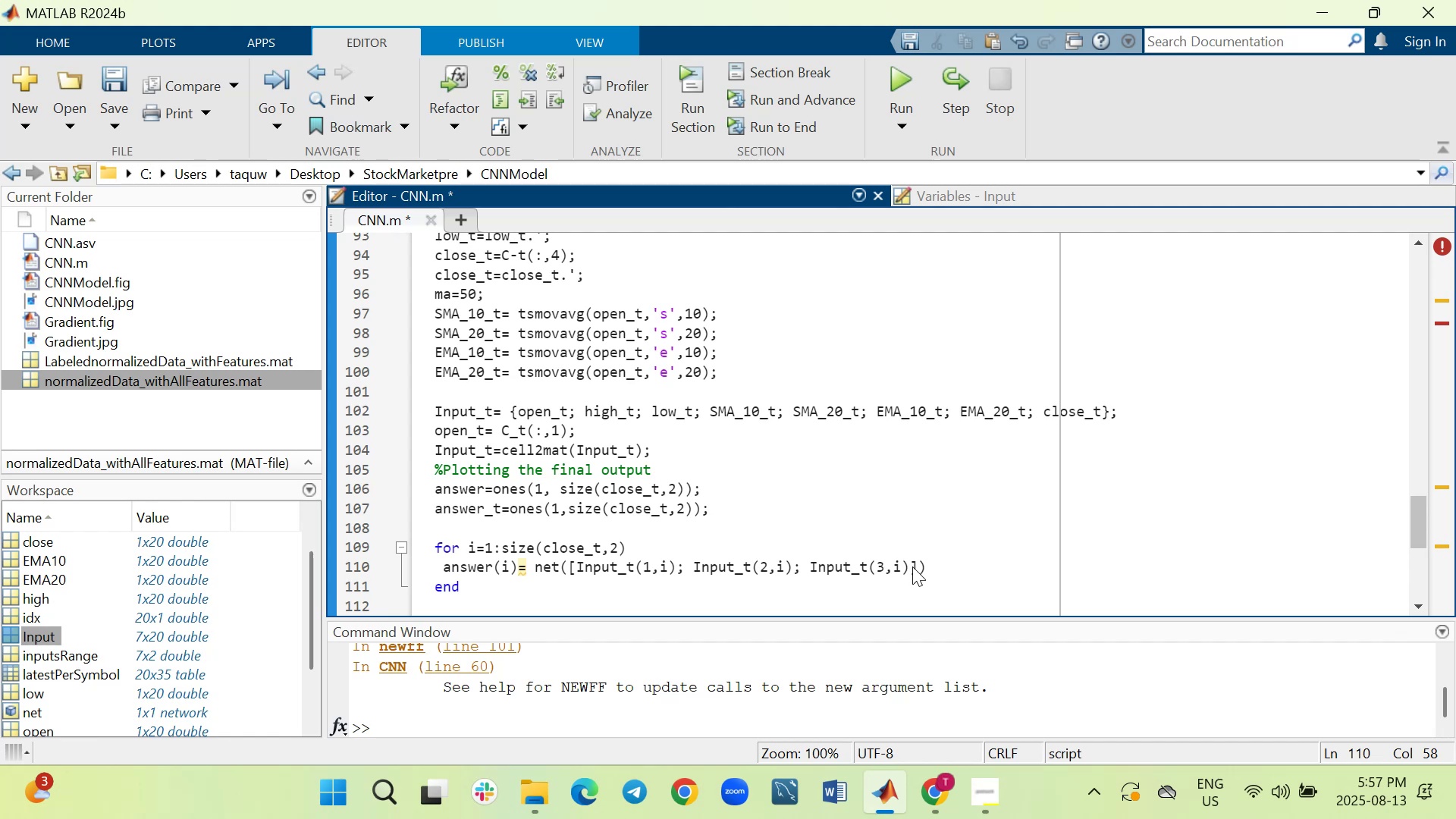 
wait(7.45)
 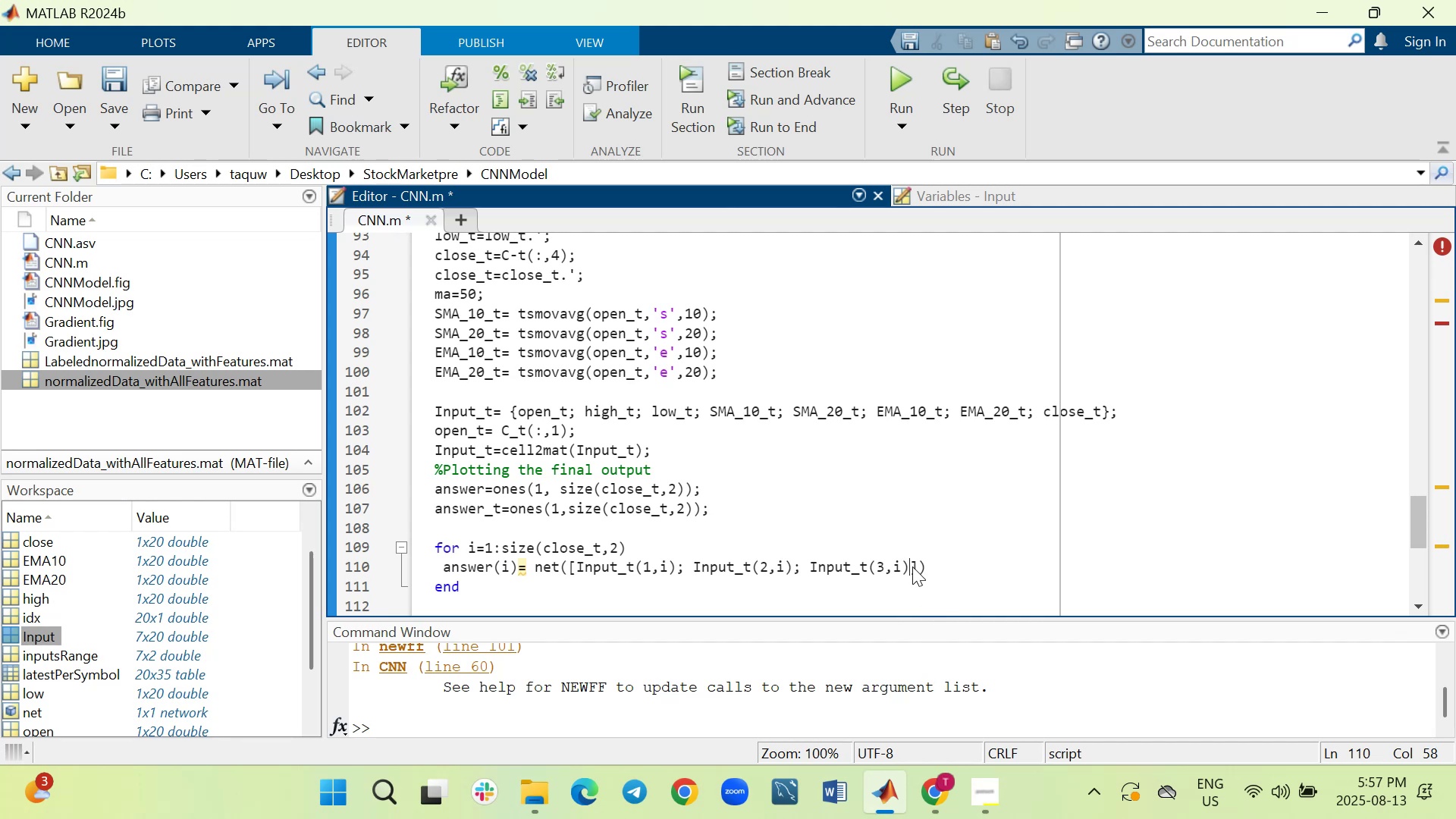 
type(; Input)
 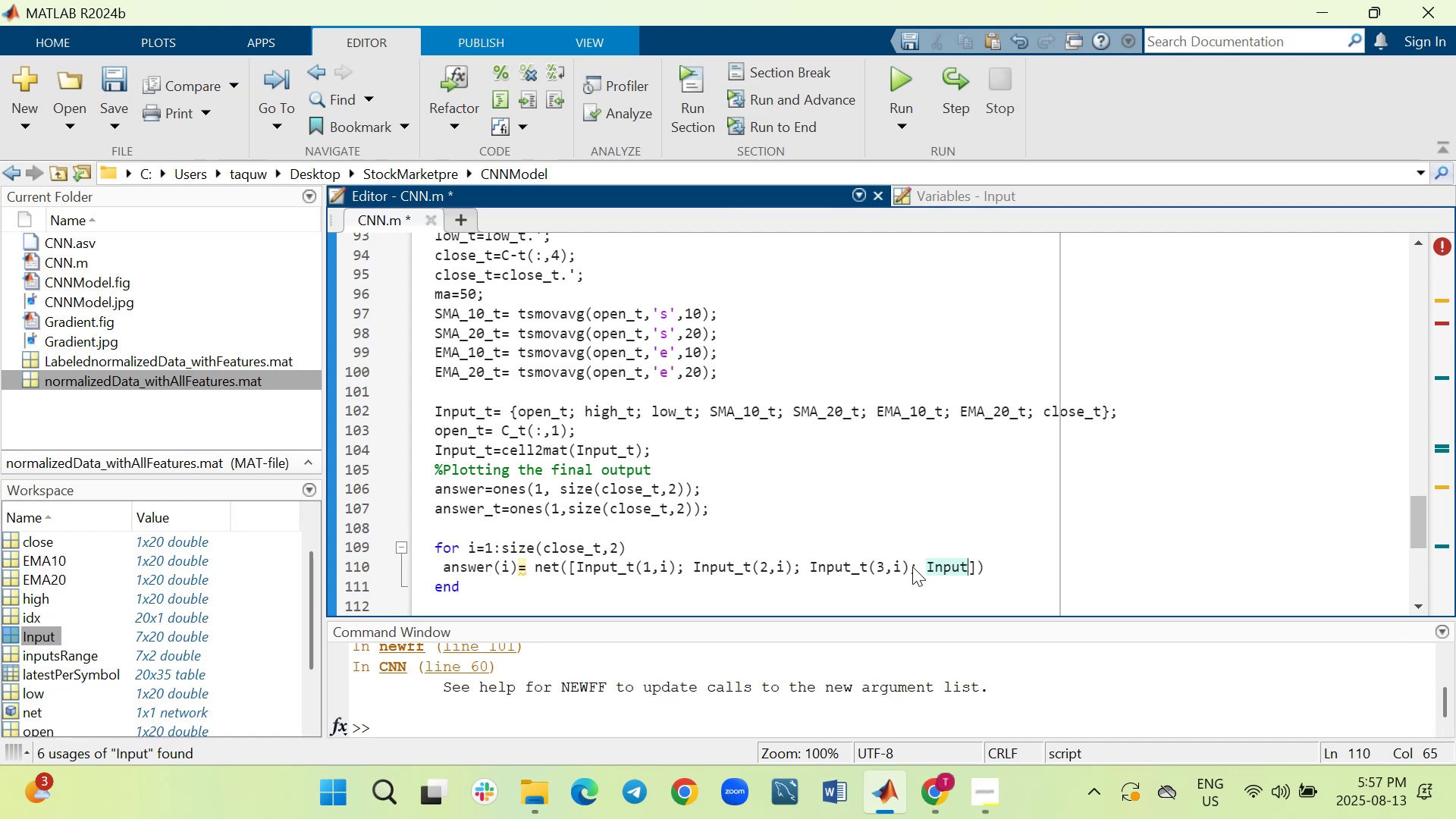 
type(_t(4,i)
 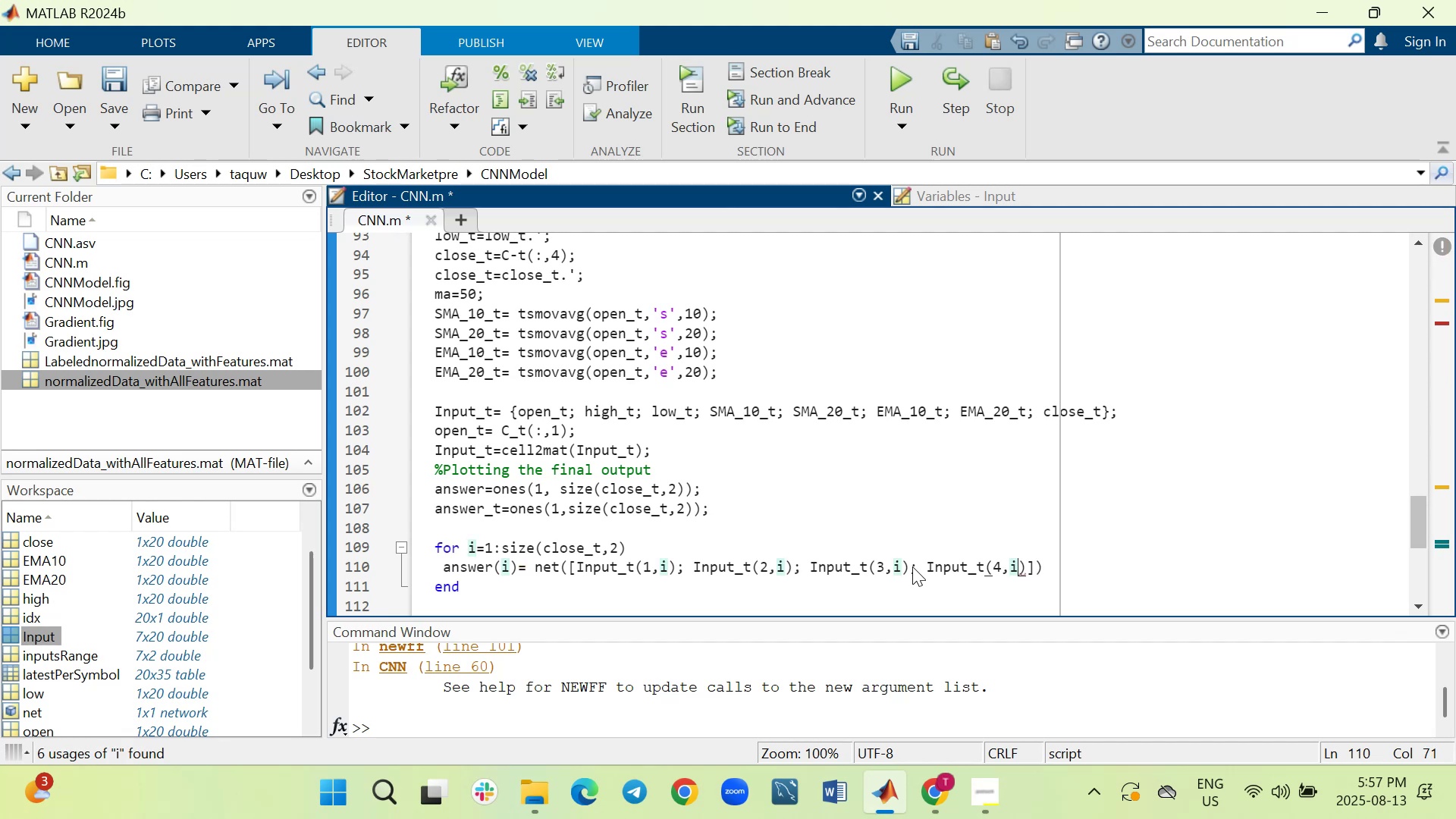 
key(ArrowRight)
 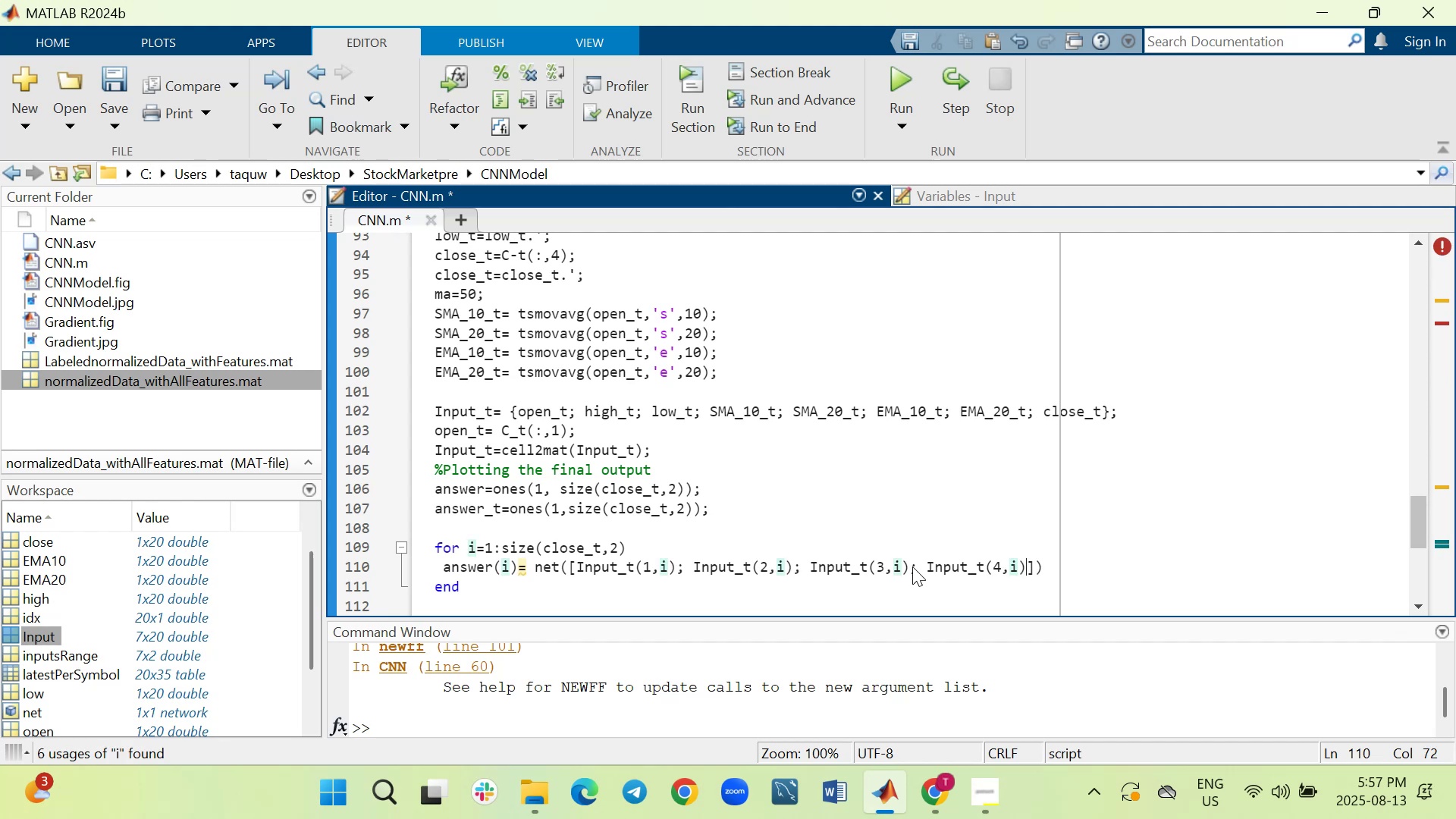 
type(; Input_t(5,i)
 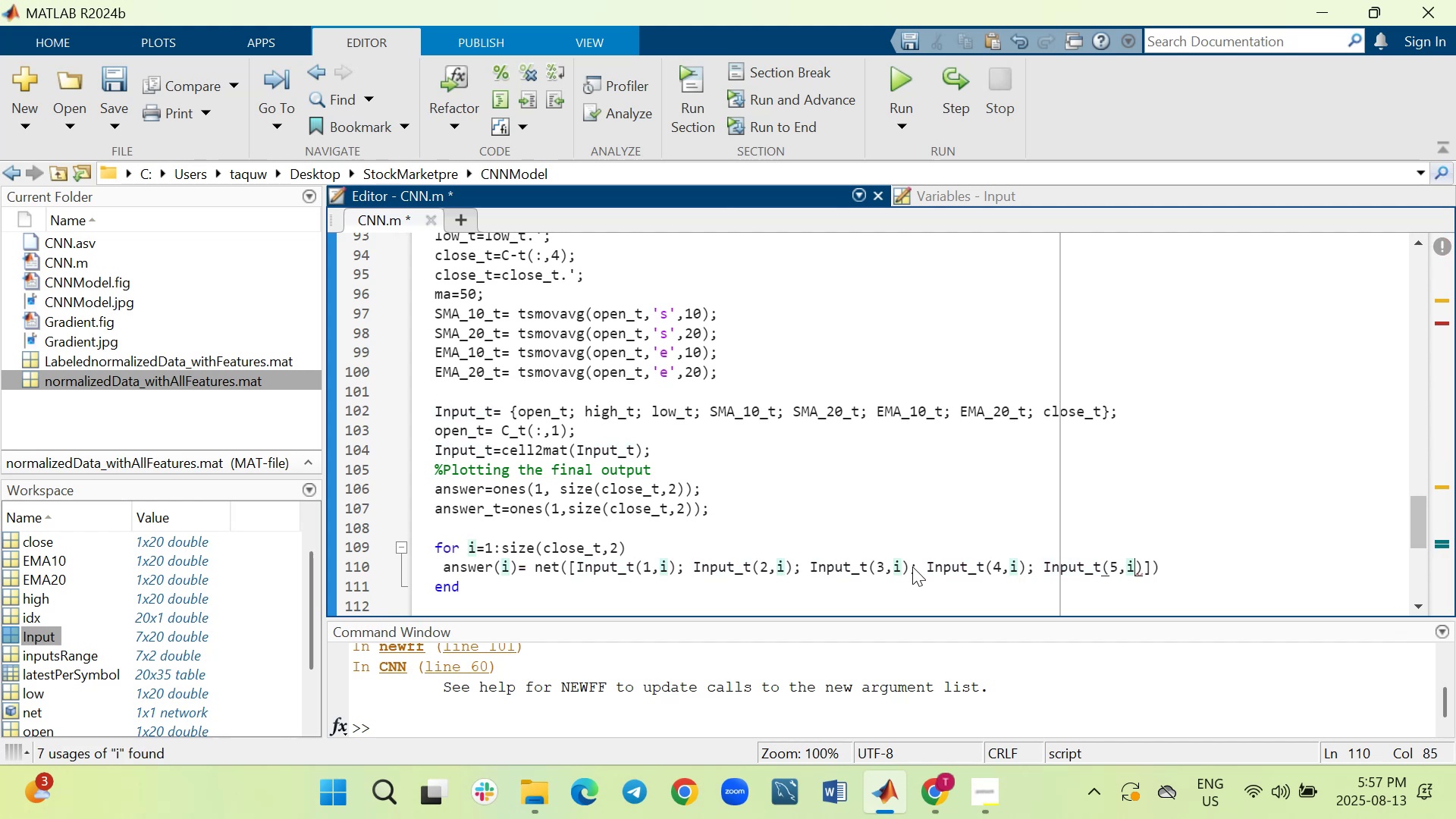 
key(ArrowRight)
 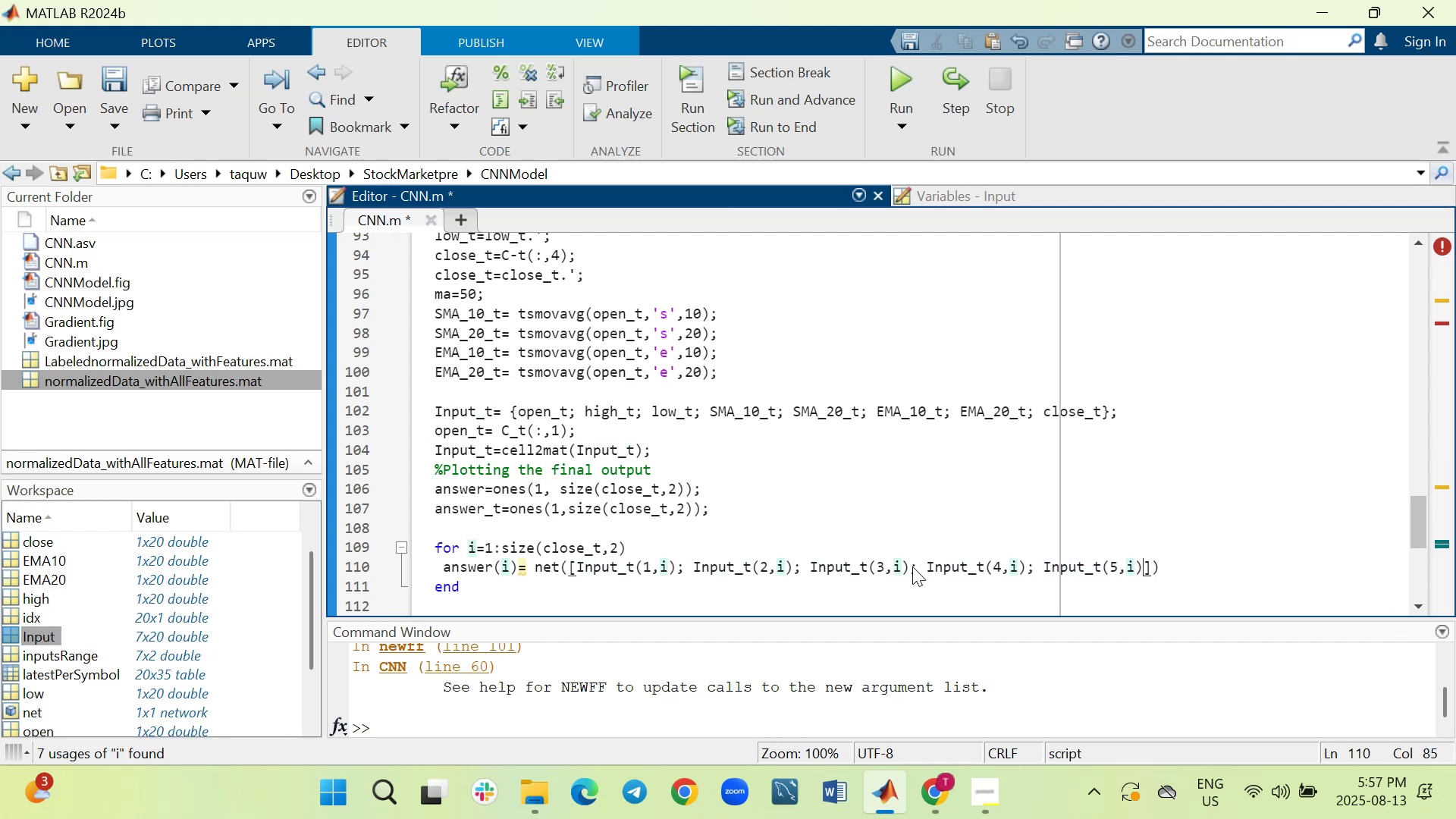 
key(ArrowRight)
 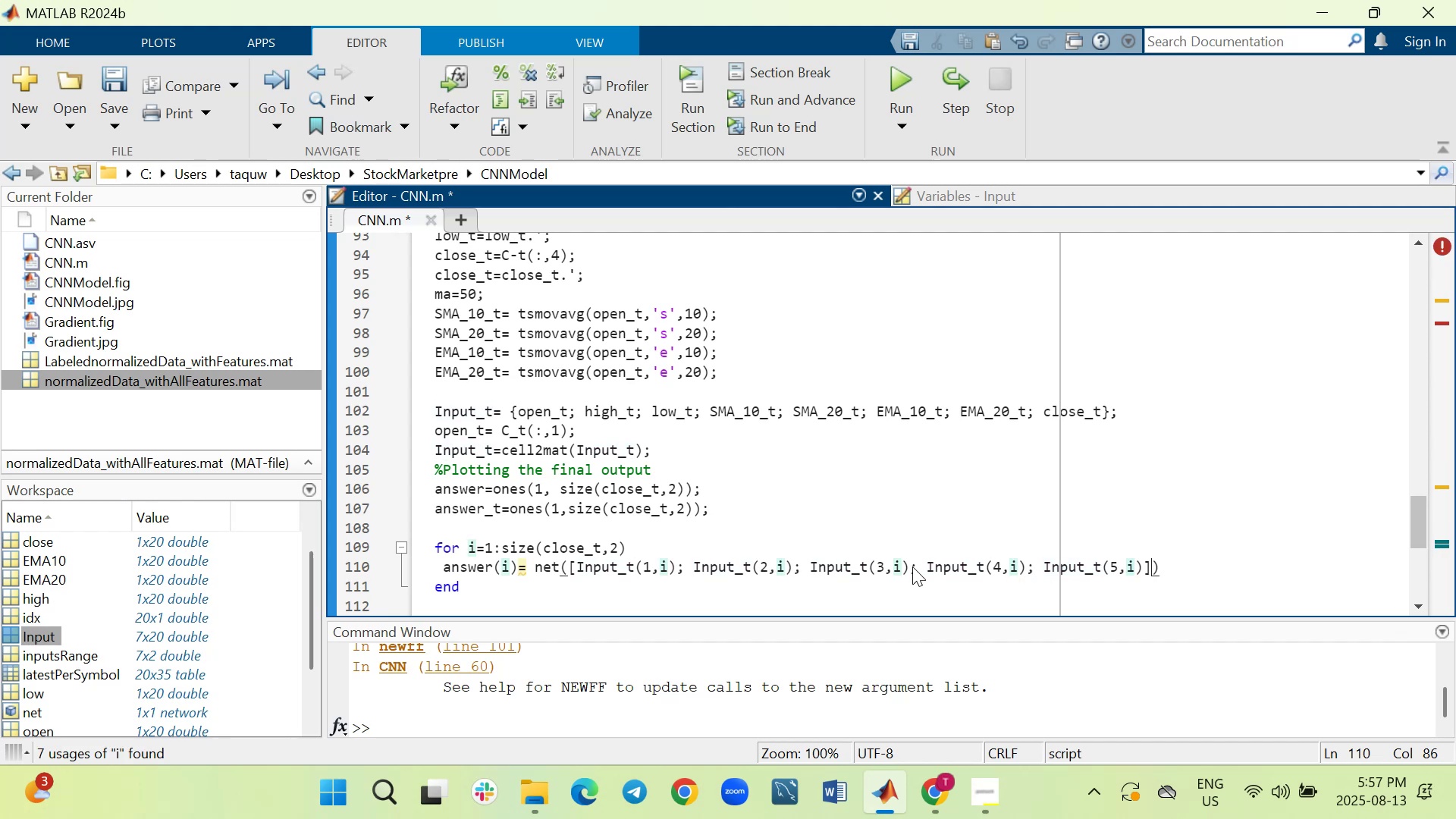 
key(ArrowRight)
 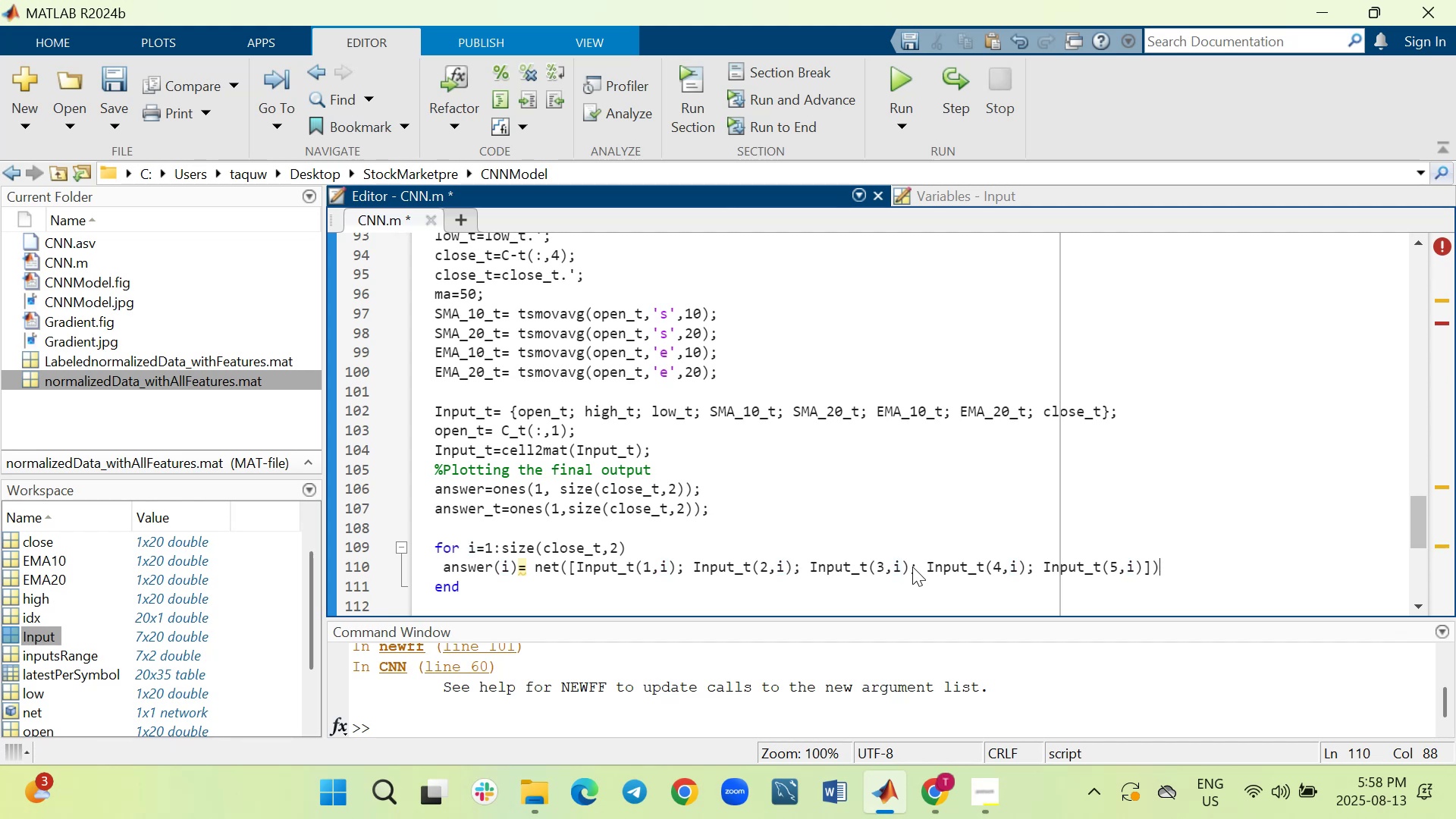 
wait(7.13)
 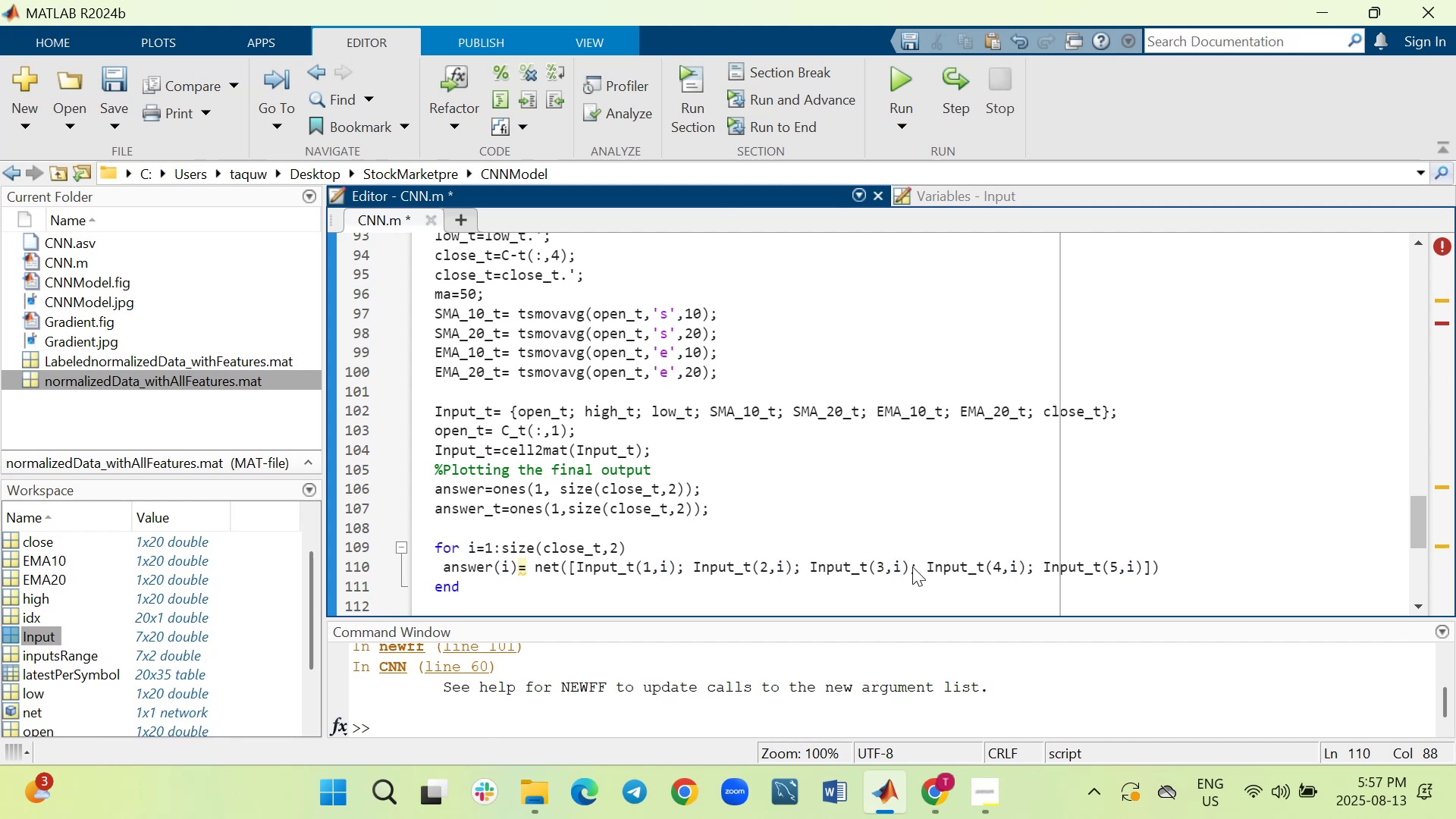 
key(Semicolon)
 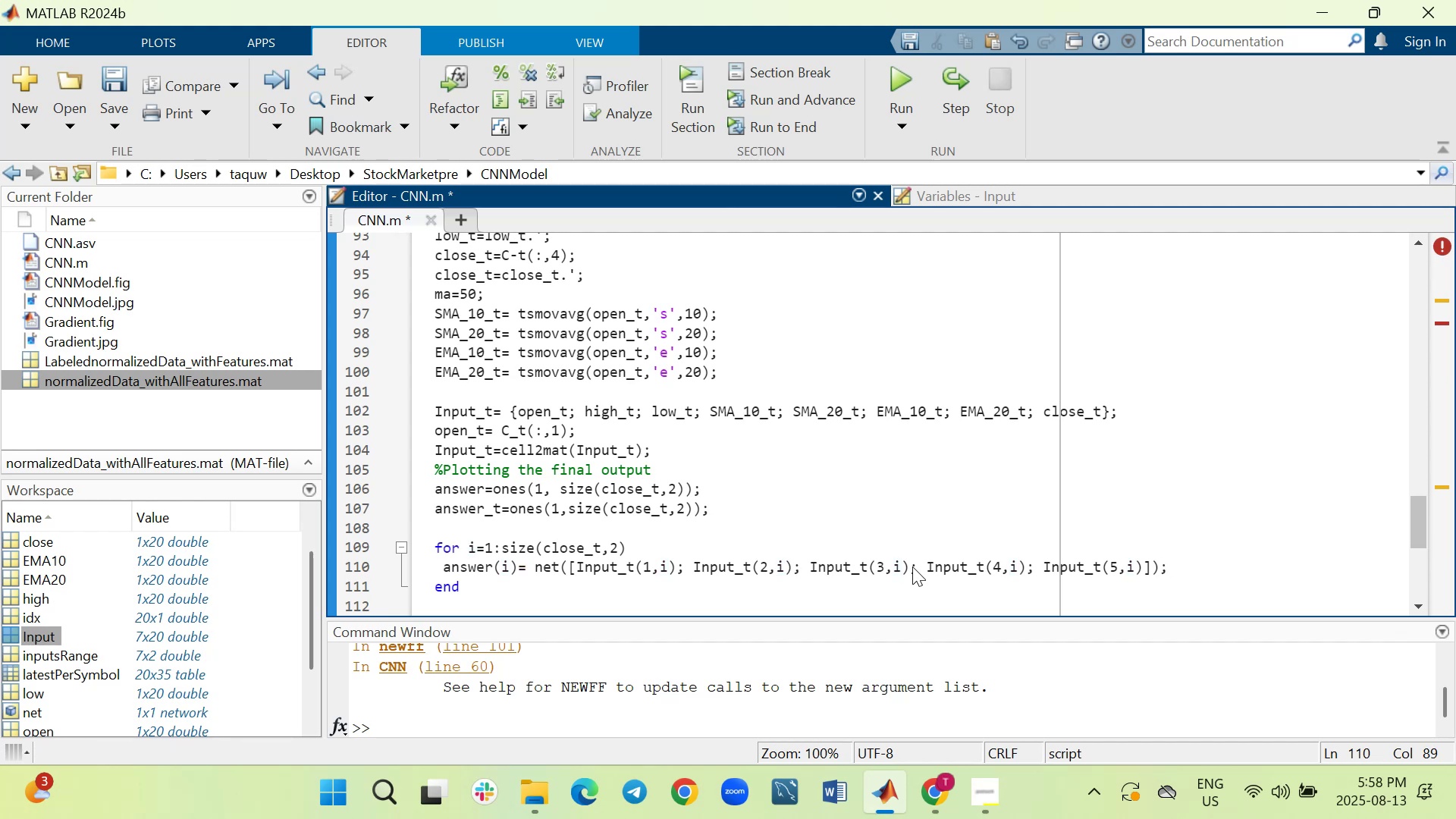 
key(Shift+ShiftRight)
 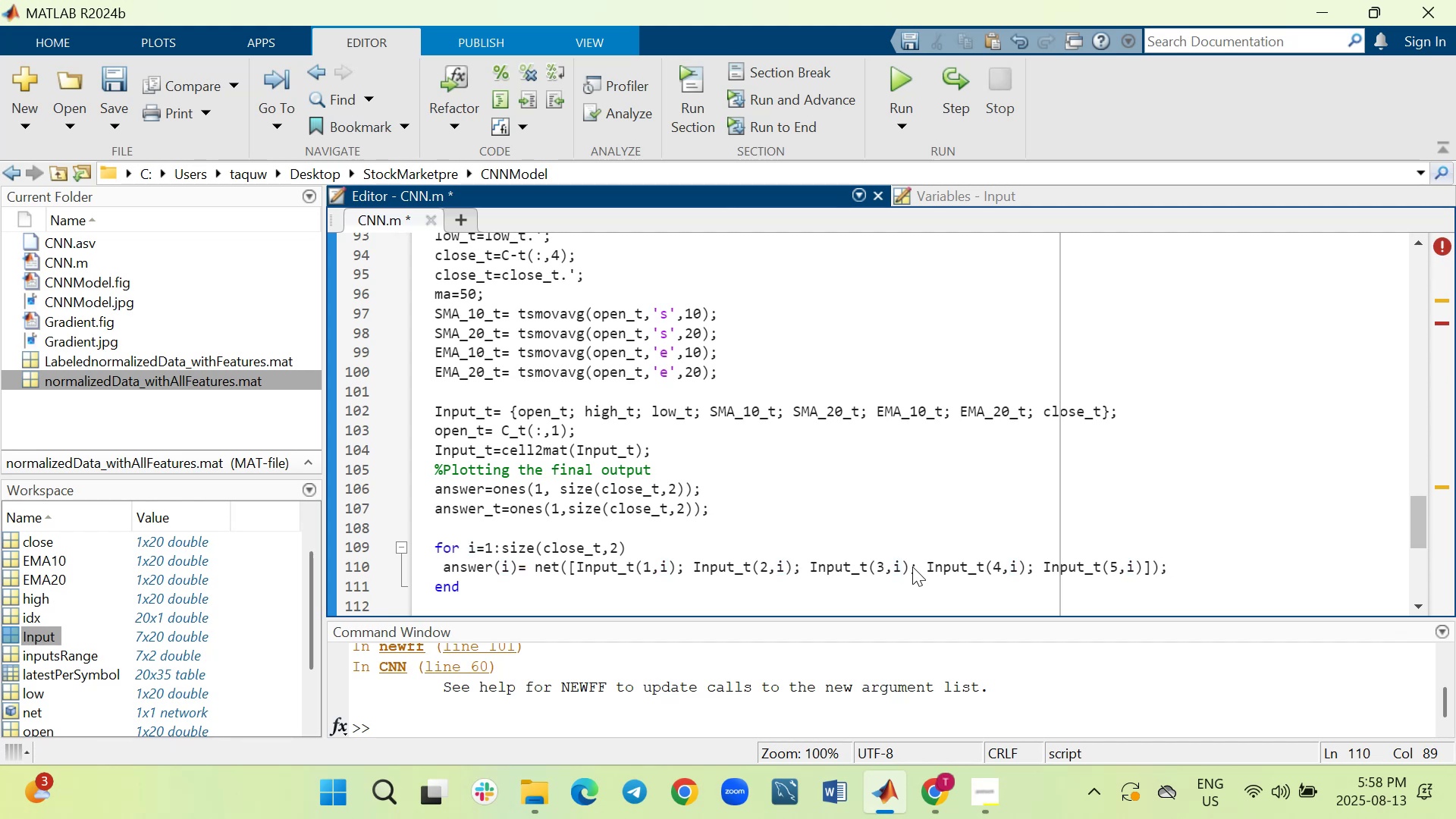 
key(Shift+Enter)
 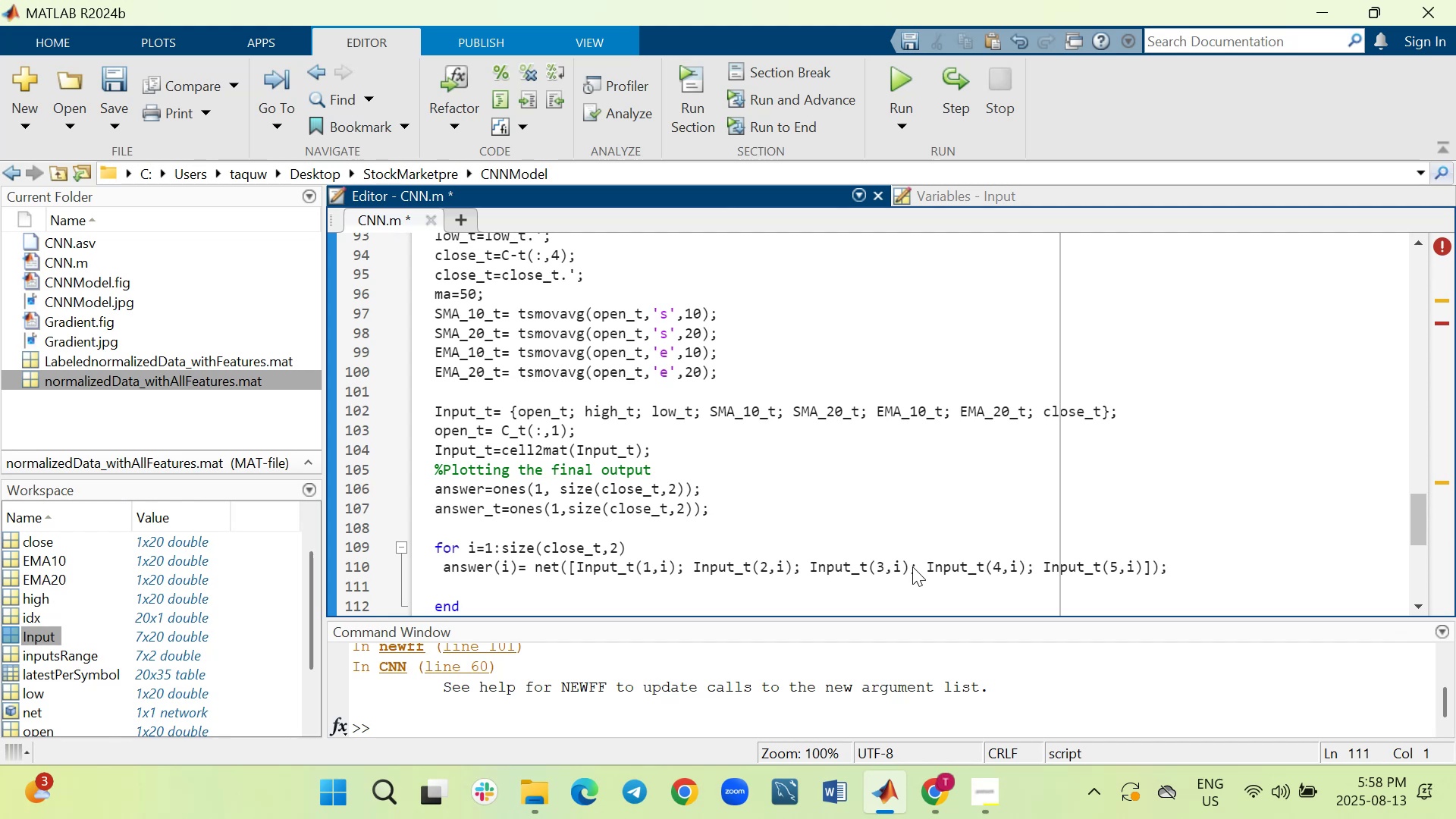 
wait(6.23)
 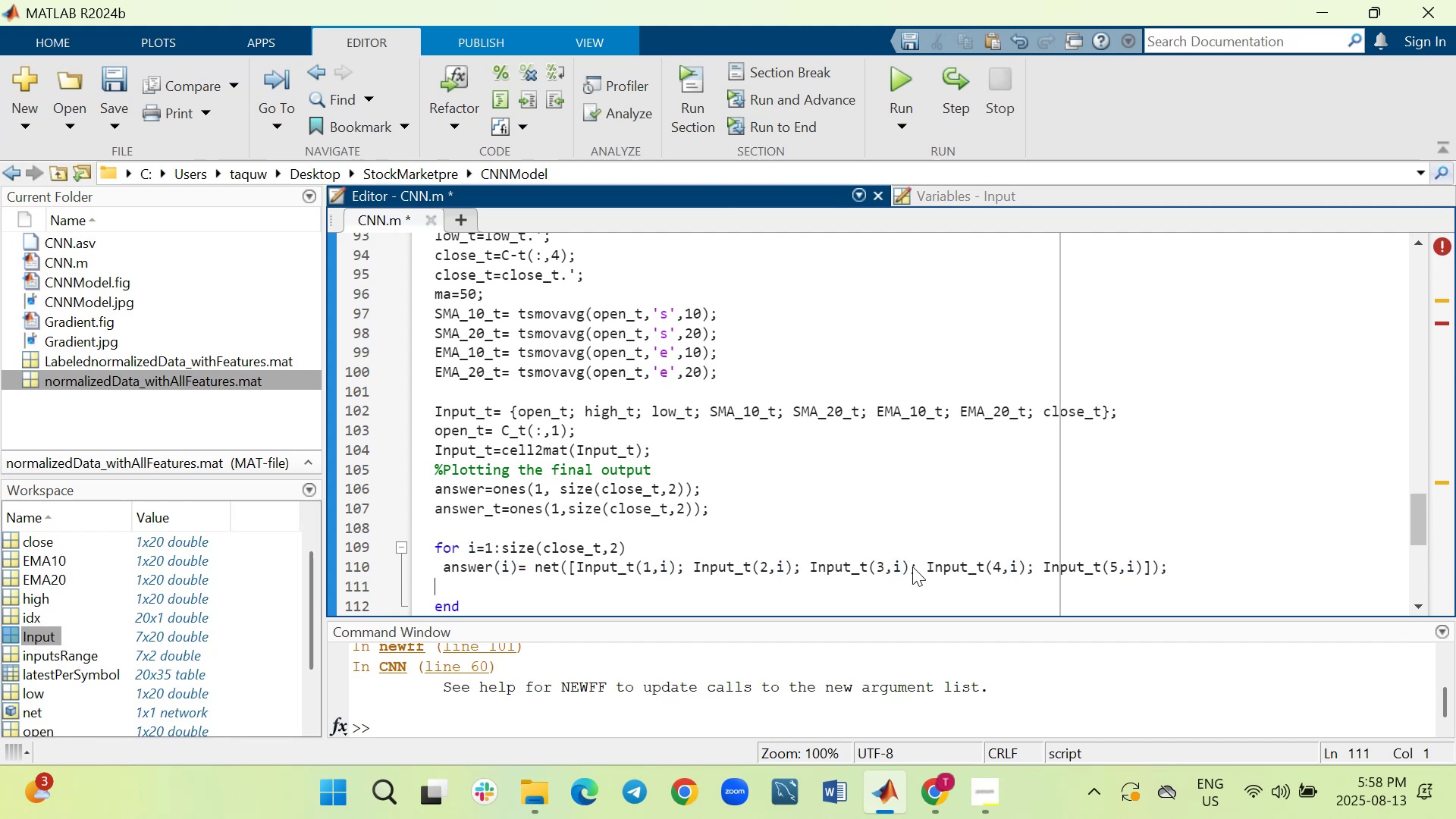 
type( answer_t)
 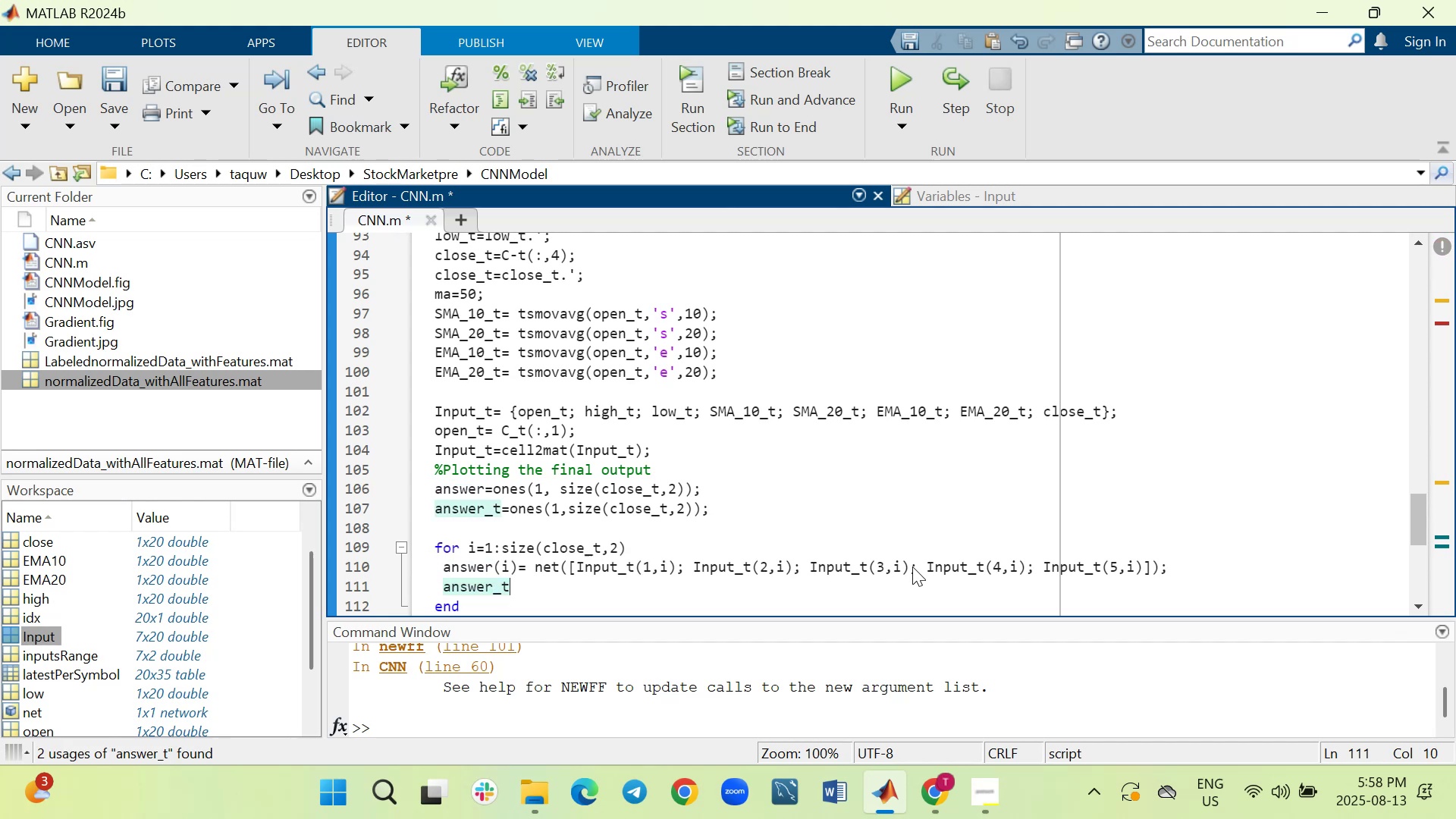 
type((i)
 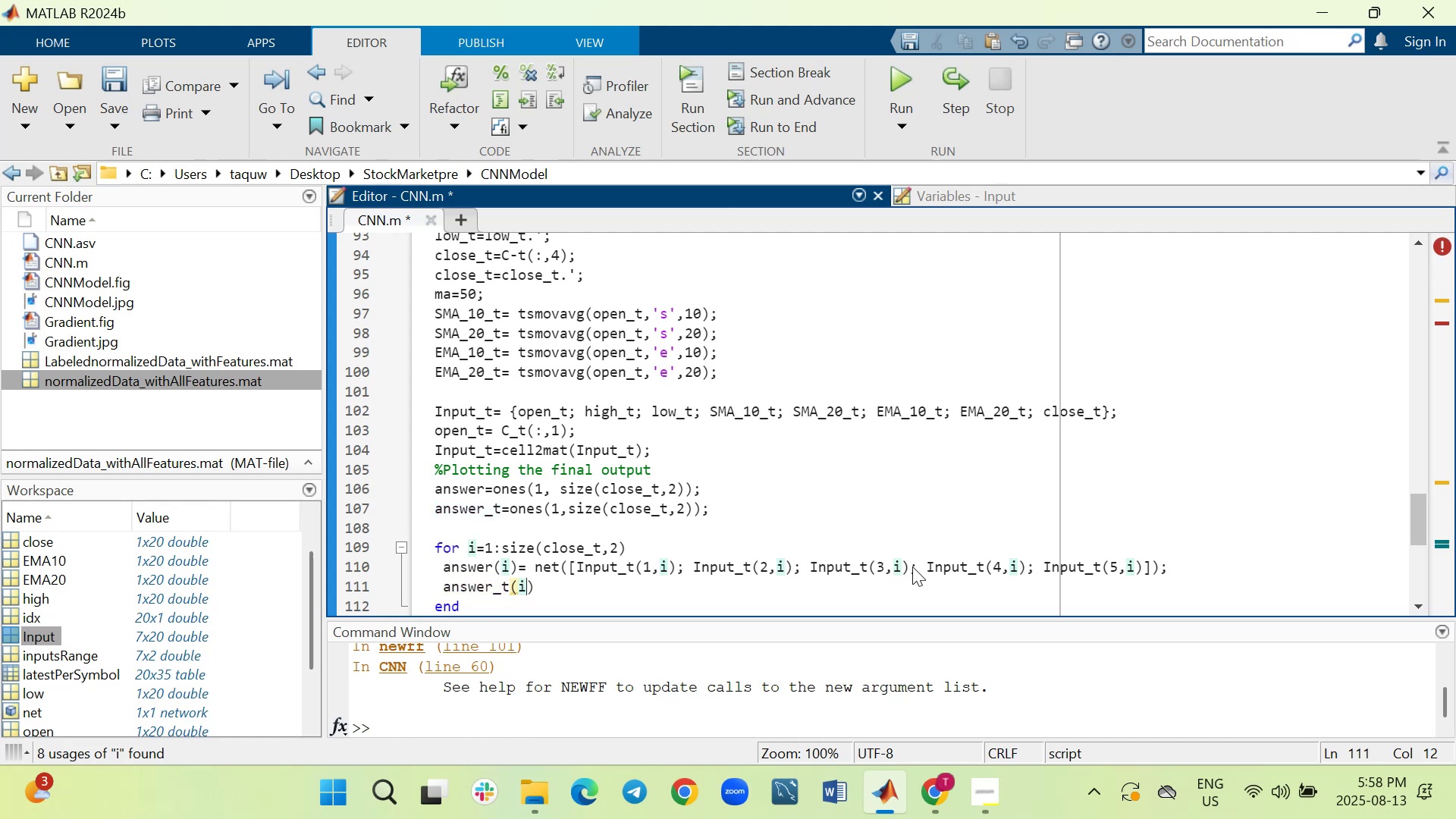 
key(ArrowRight)
 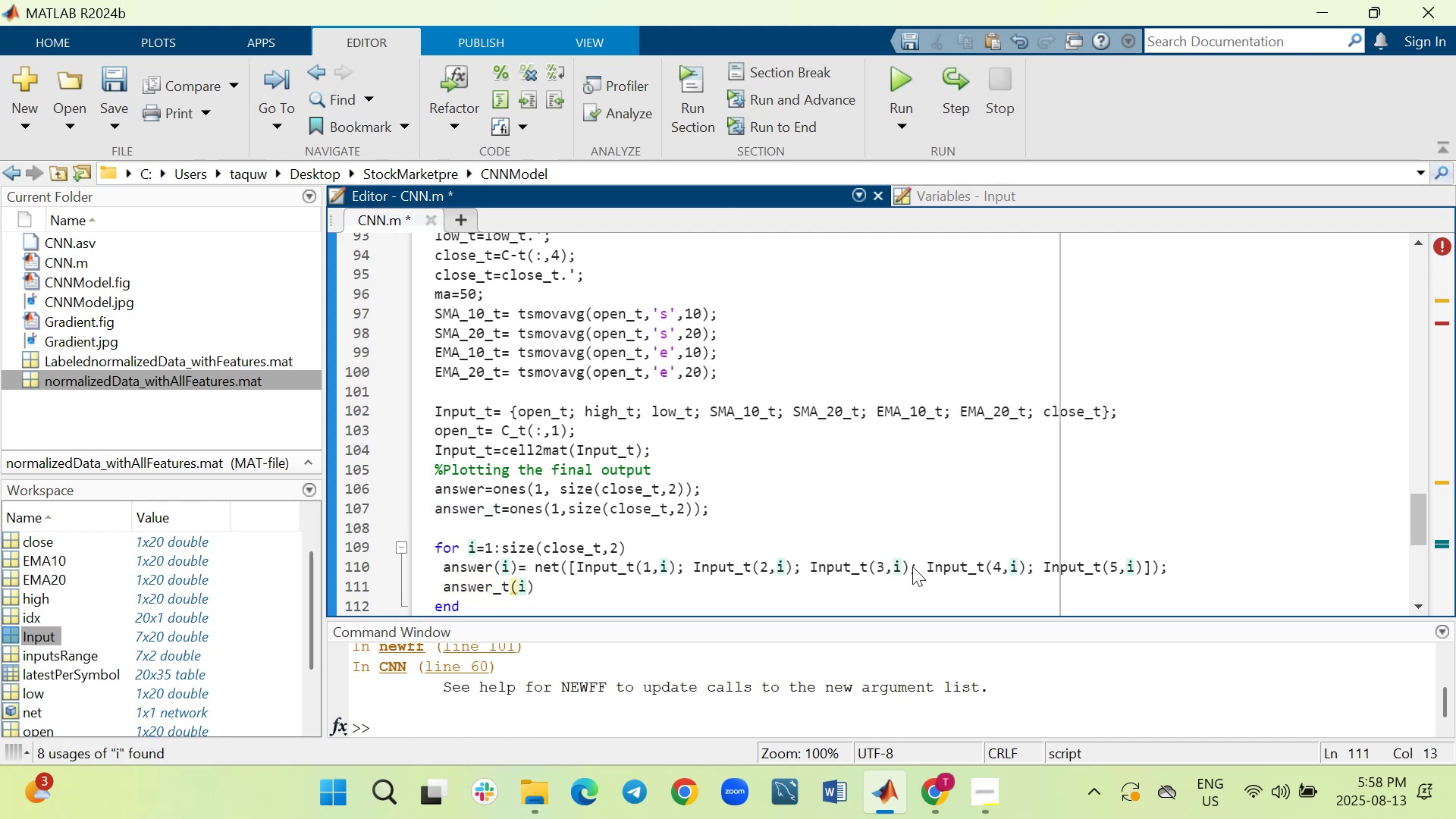 
type(=close_t(i)
 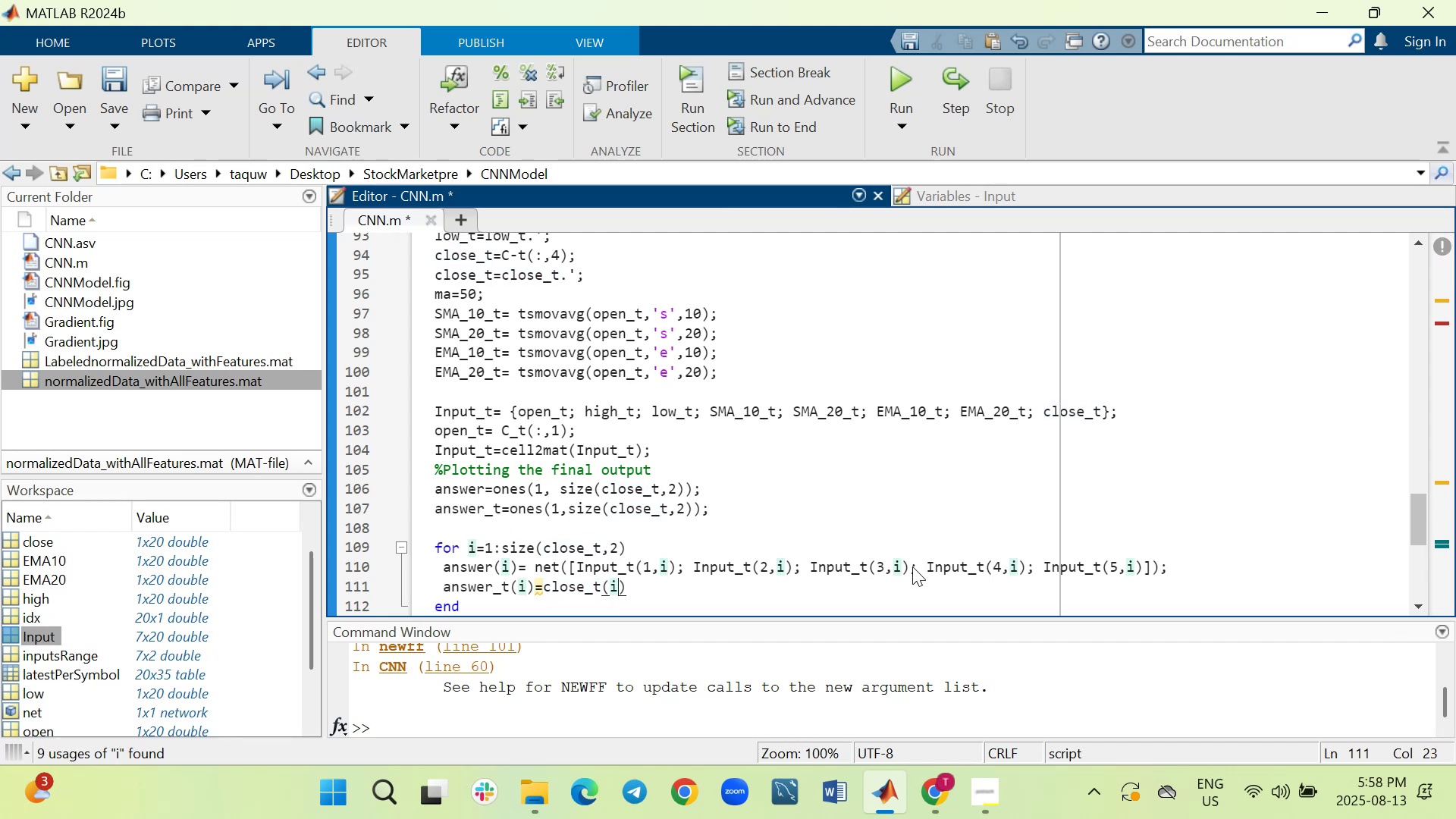 
key(ArrowRight)
 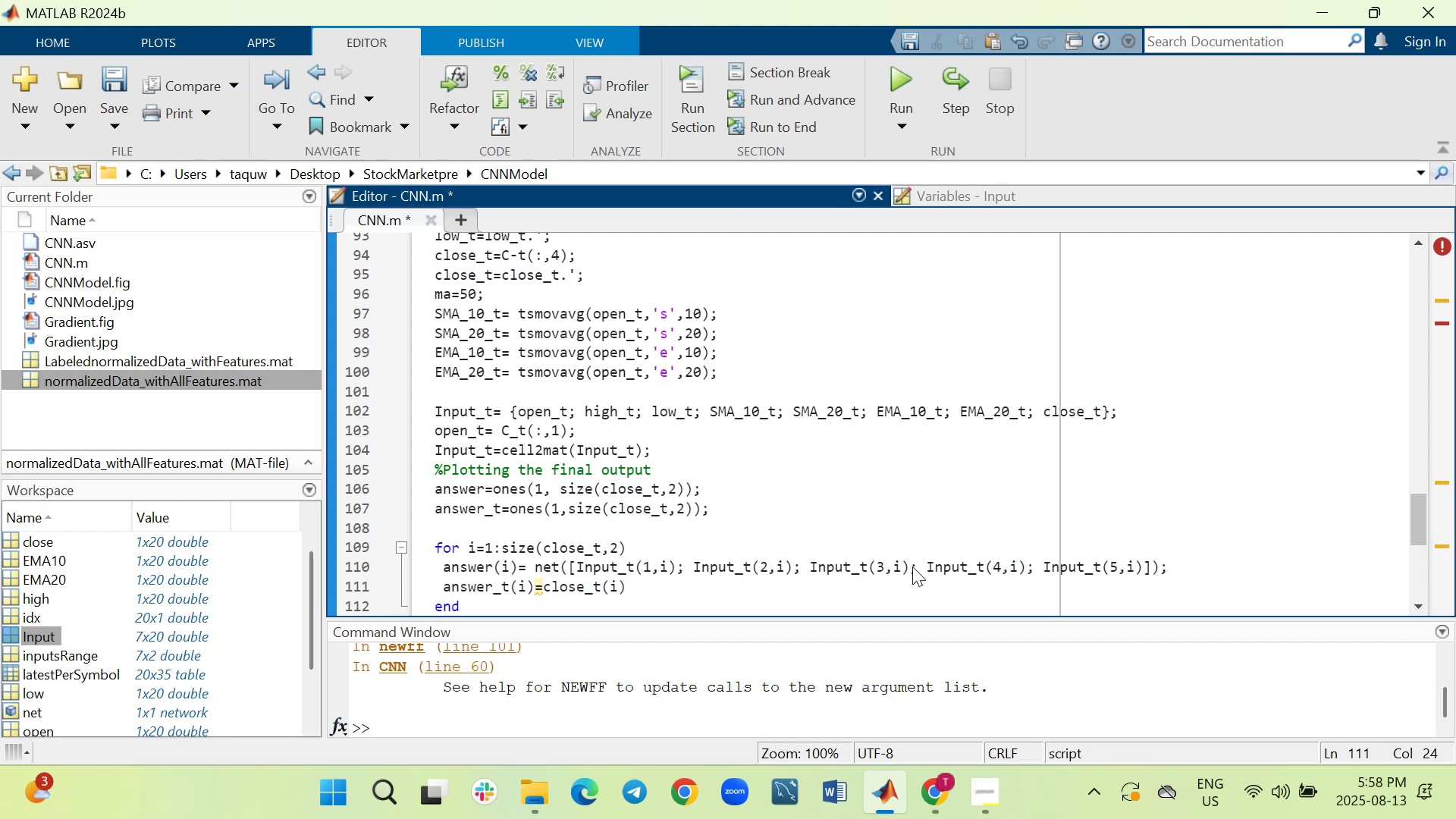 
key(Semicolon)
 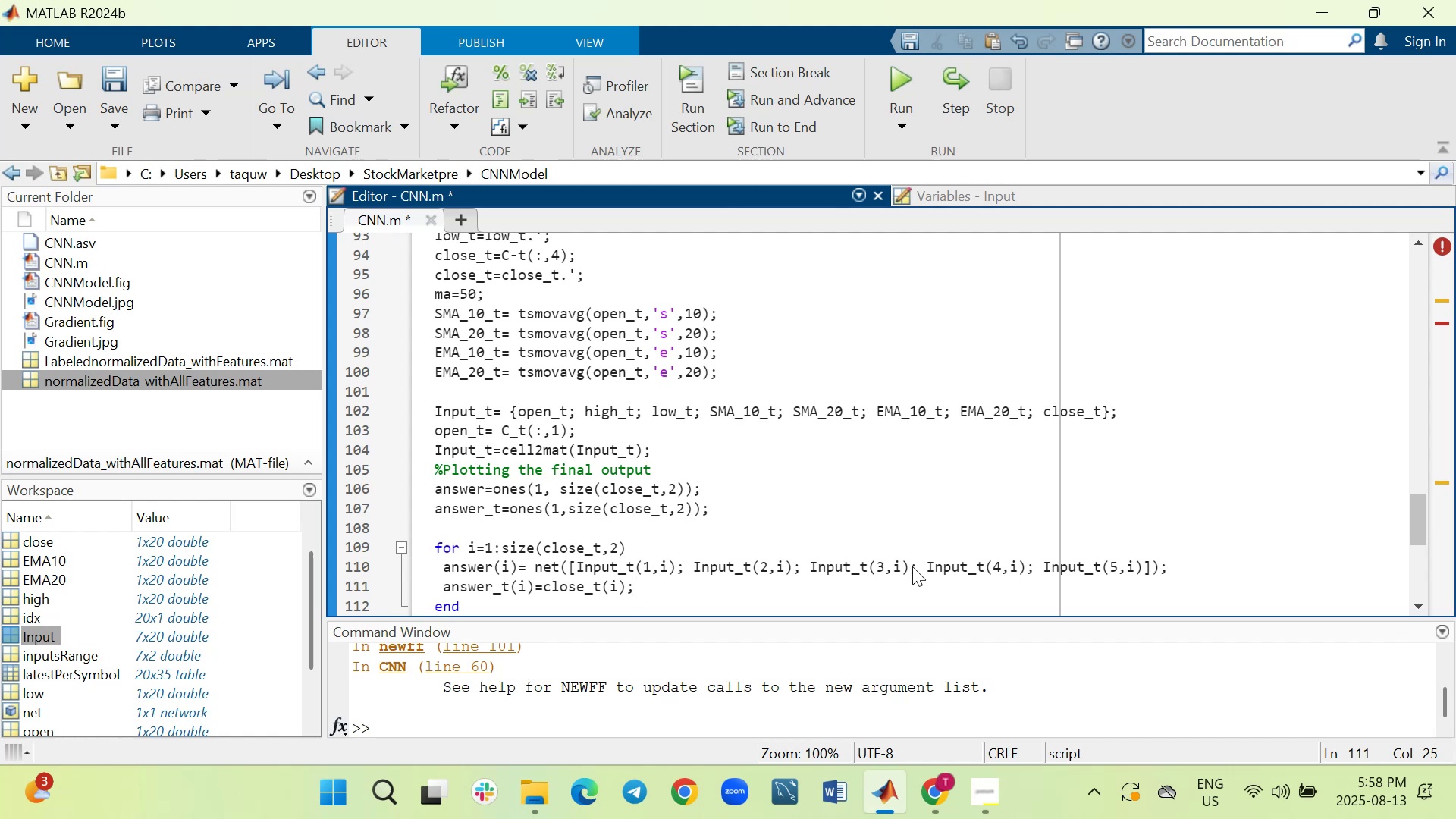 
wait(11.58)
 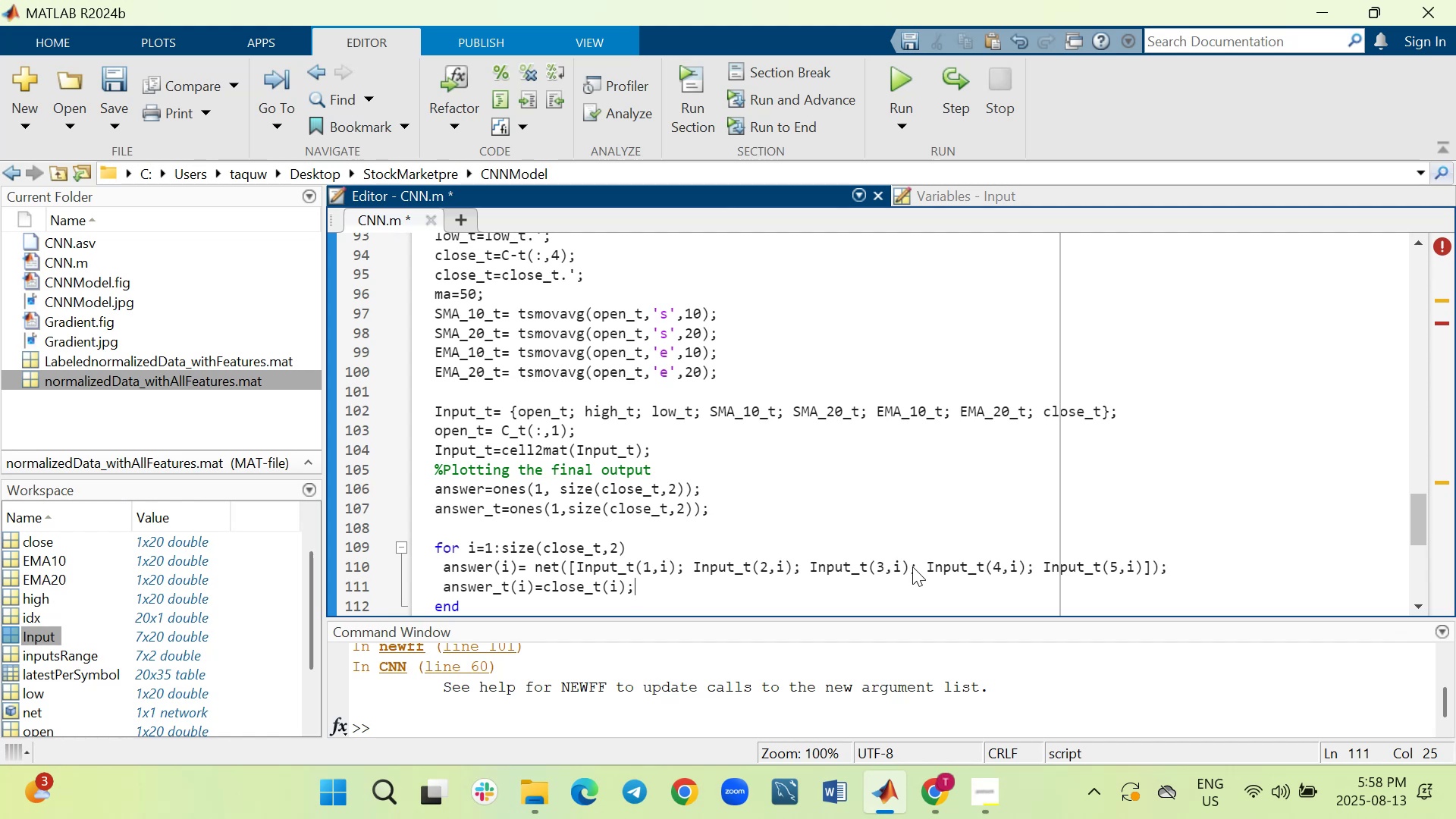 
key(ArrowDown)
 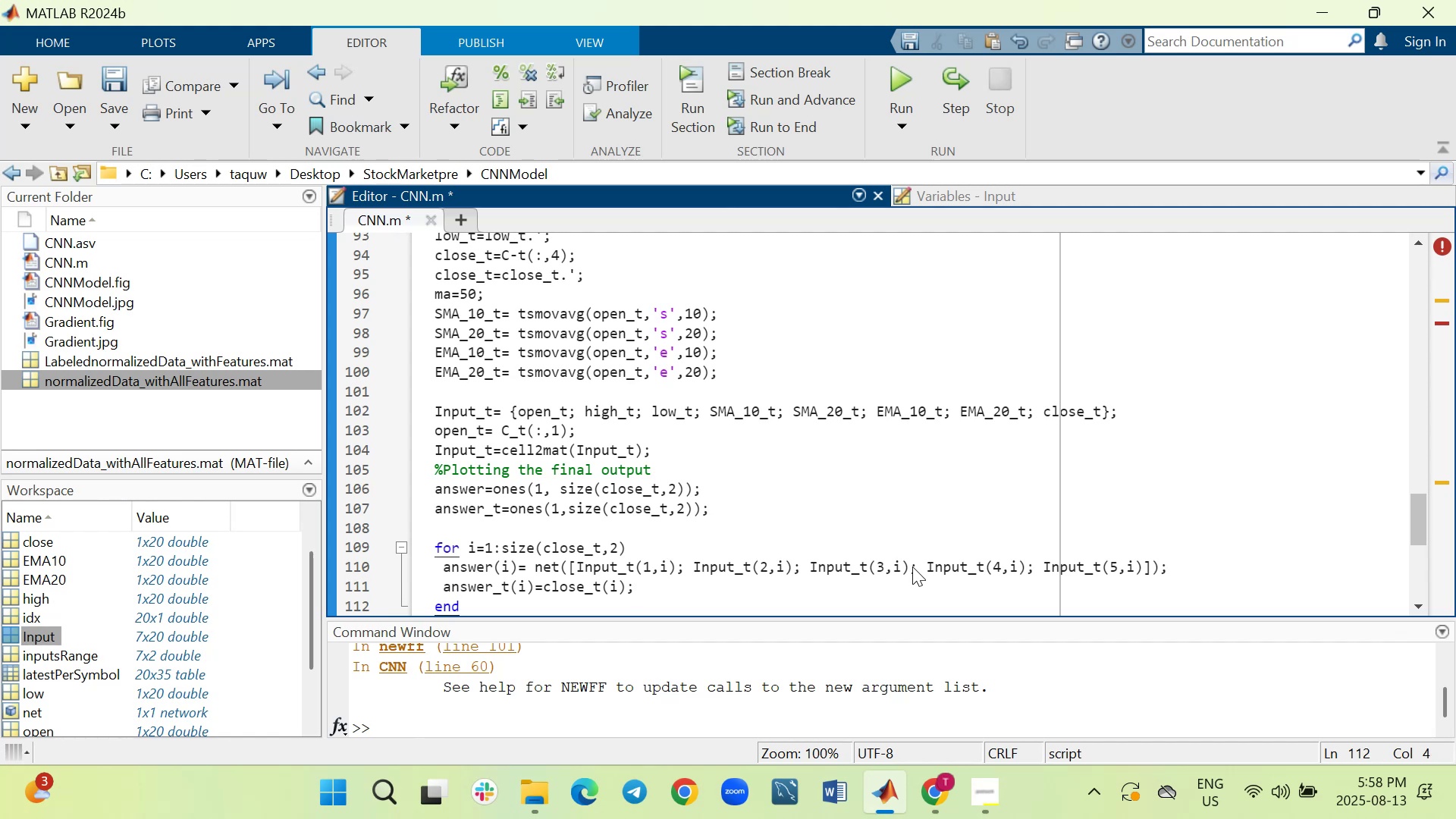 
key(Enter)
 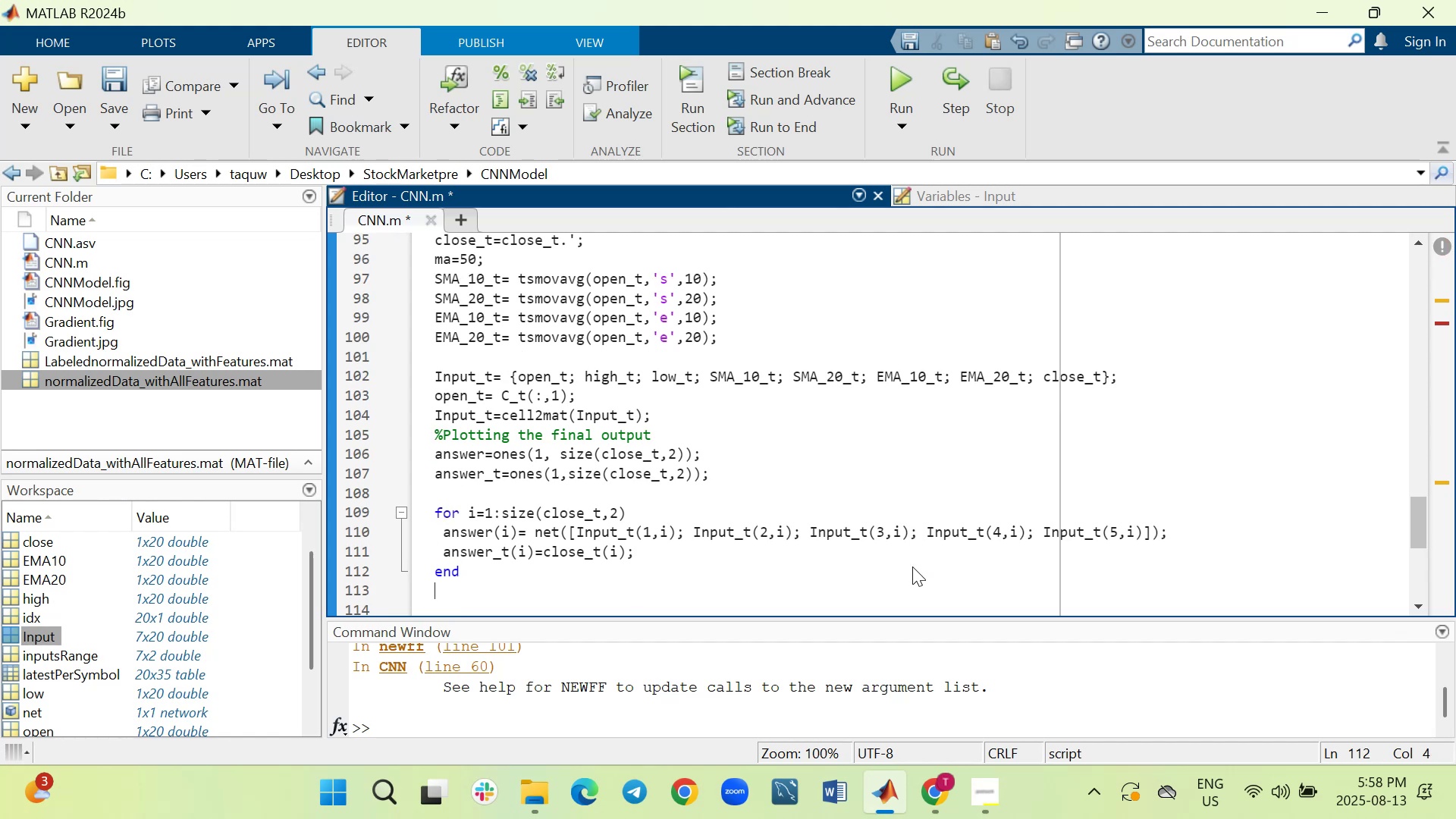 
key(Enter)
 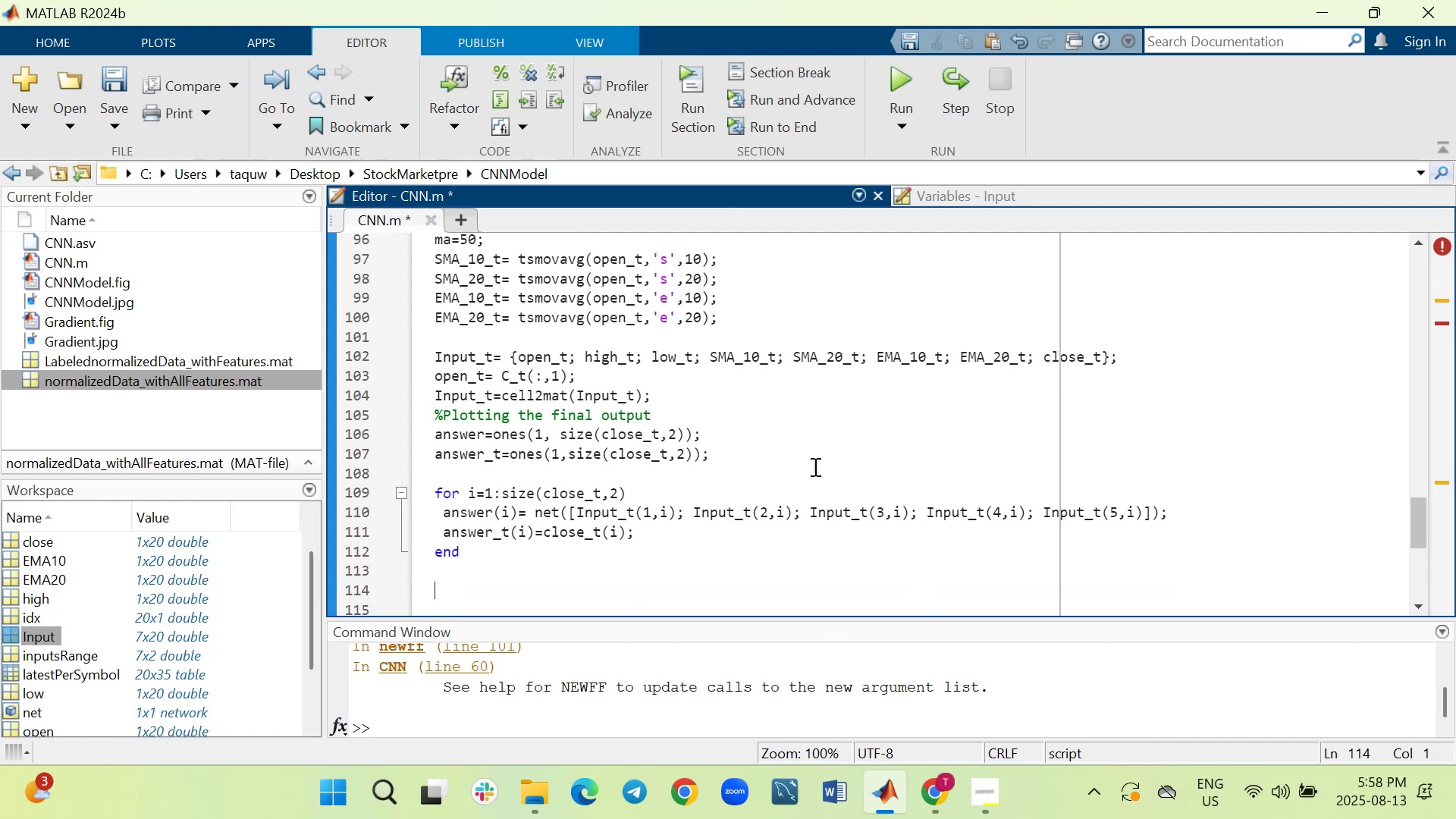 
left_click([911, 83])
 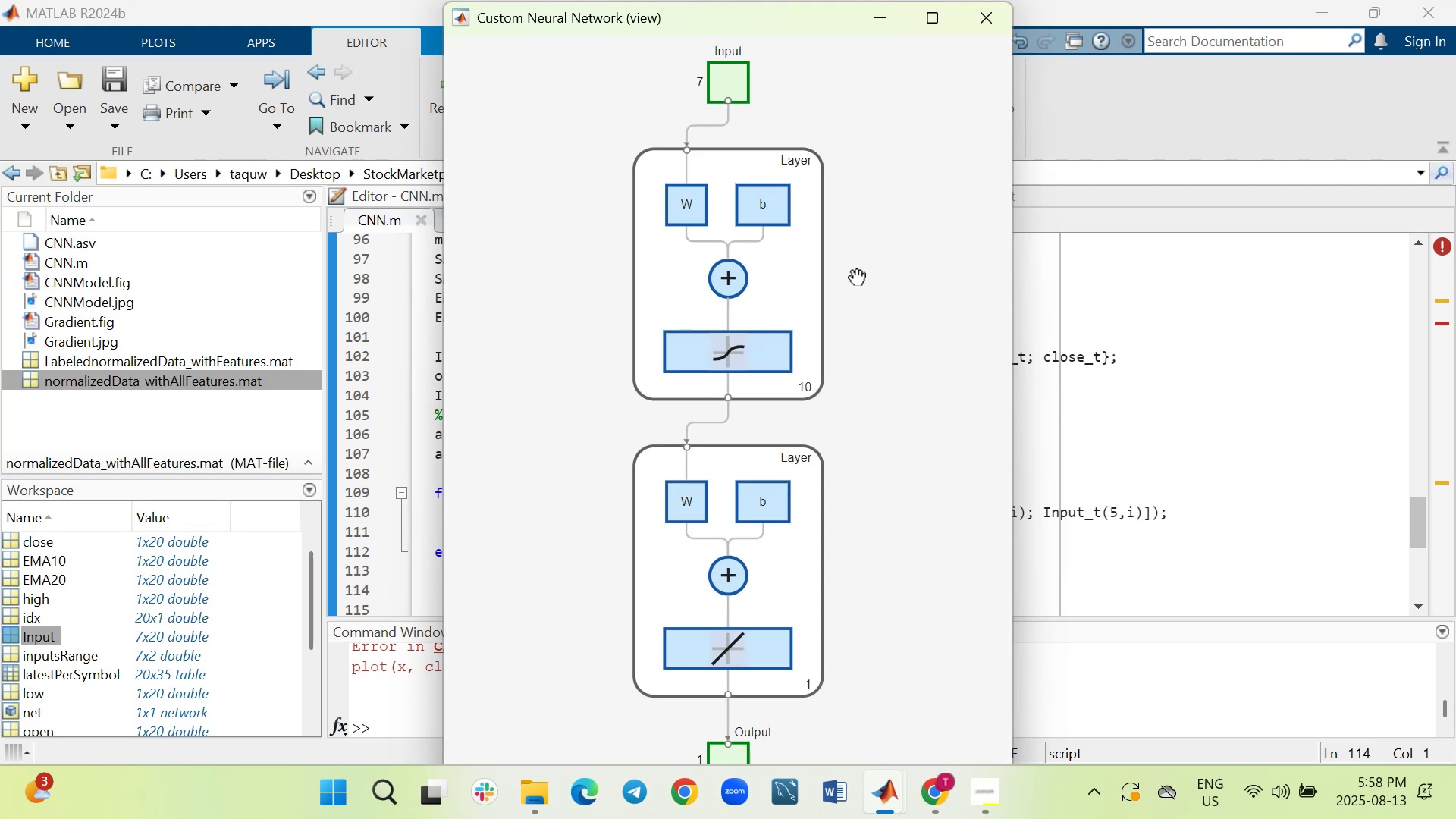 
wait(11.12)
 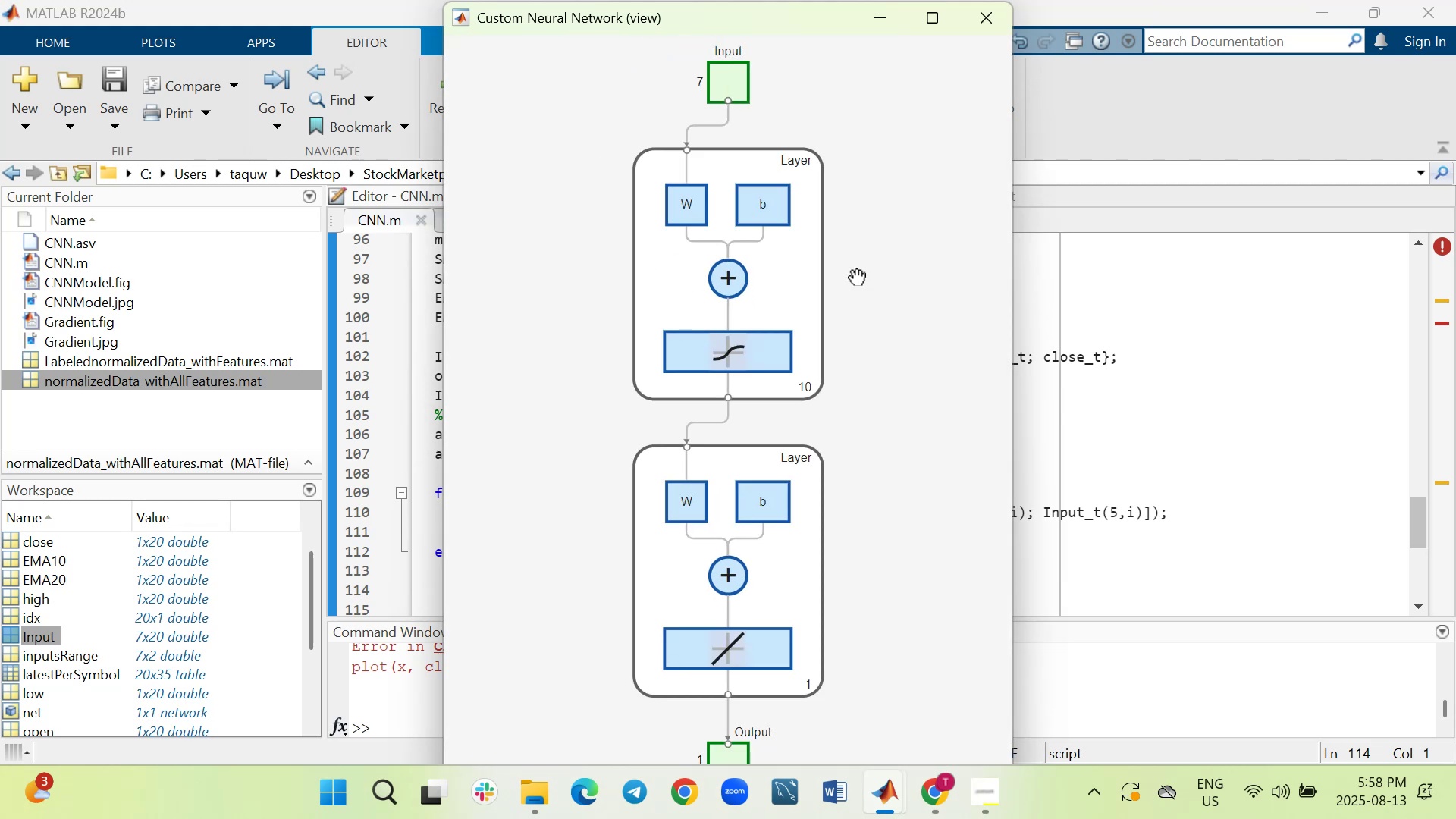 
left_click([879, 13])
 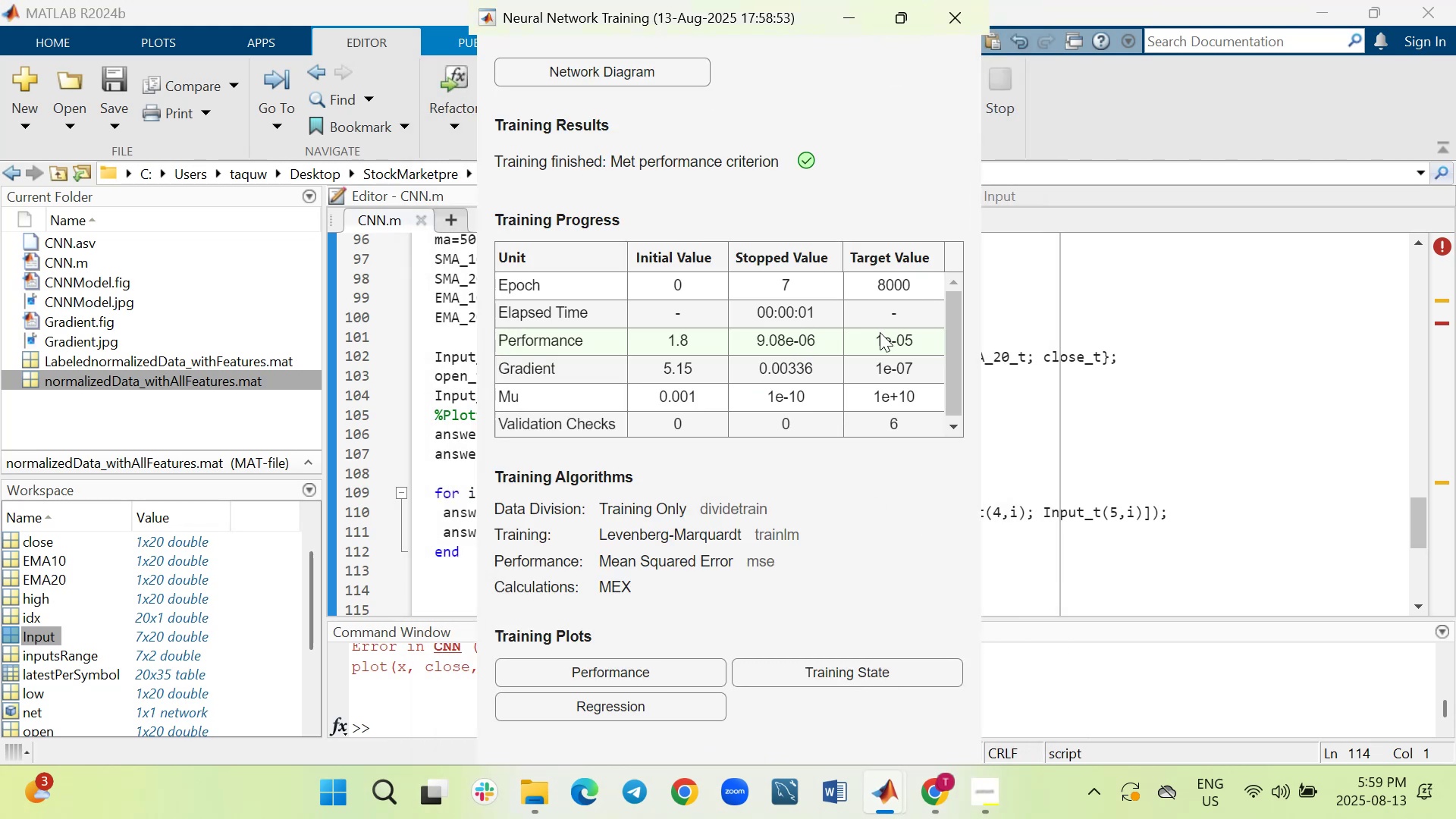 
left_click([899, 14])
 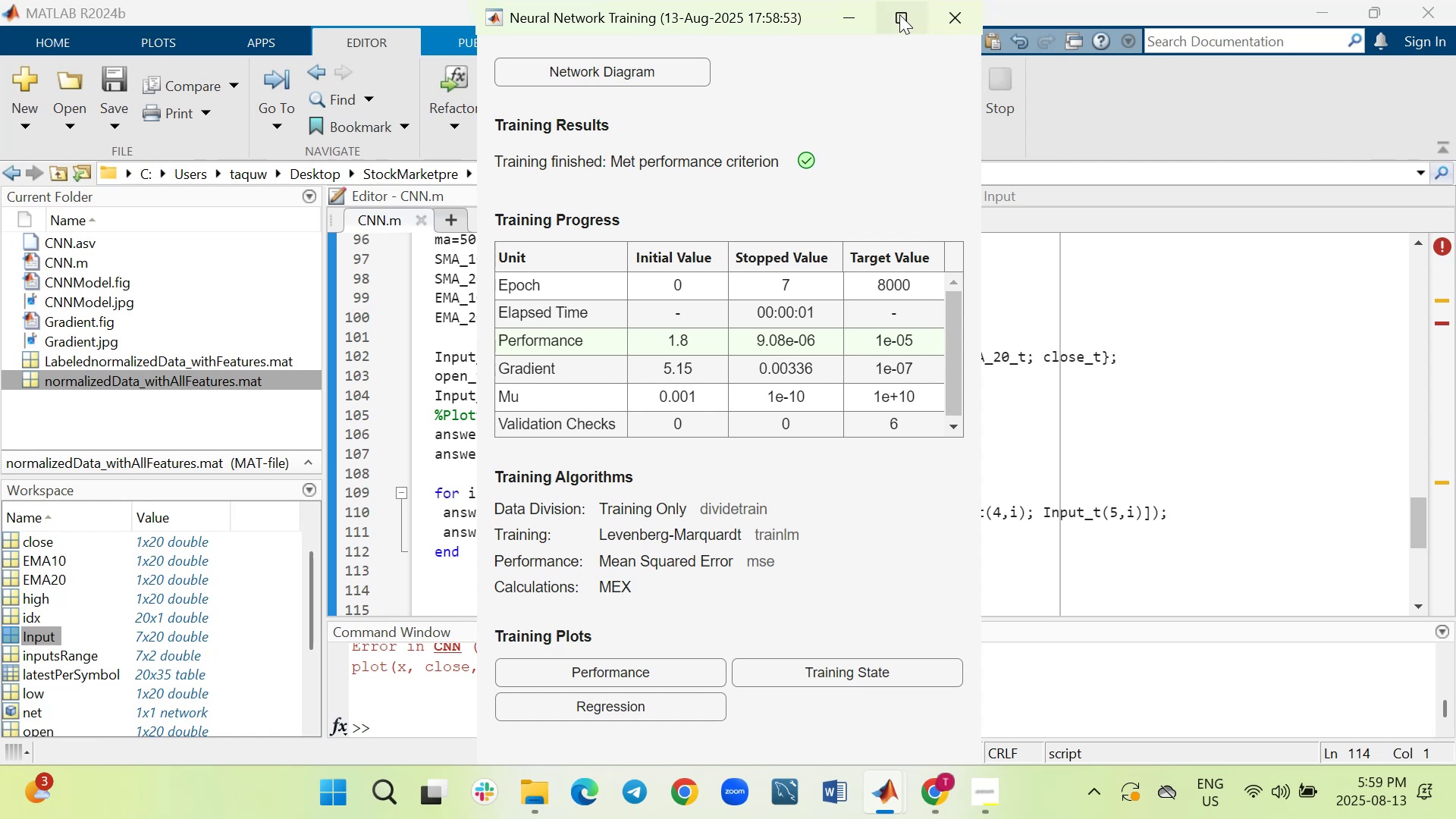 
left_click([899, 14])
 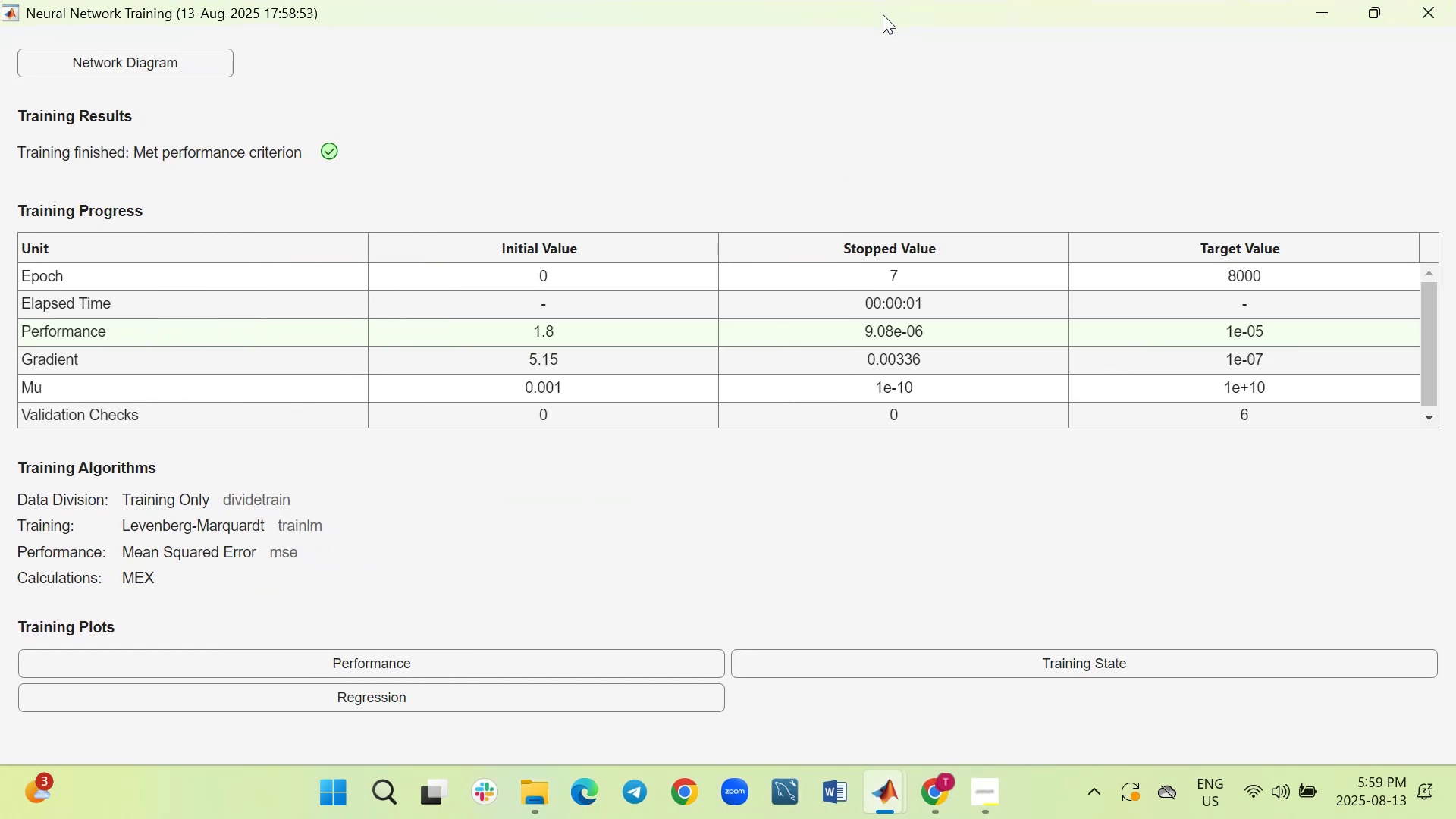 
wait(8.69)
 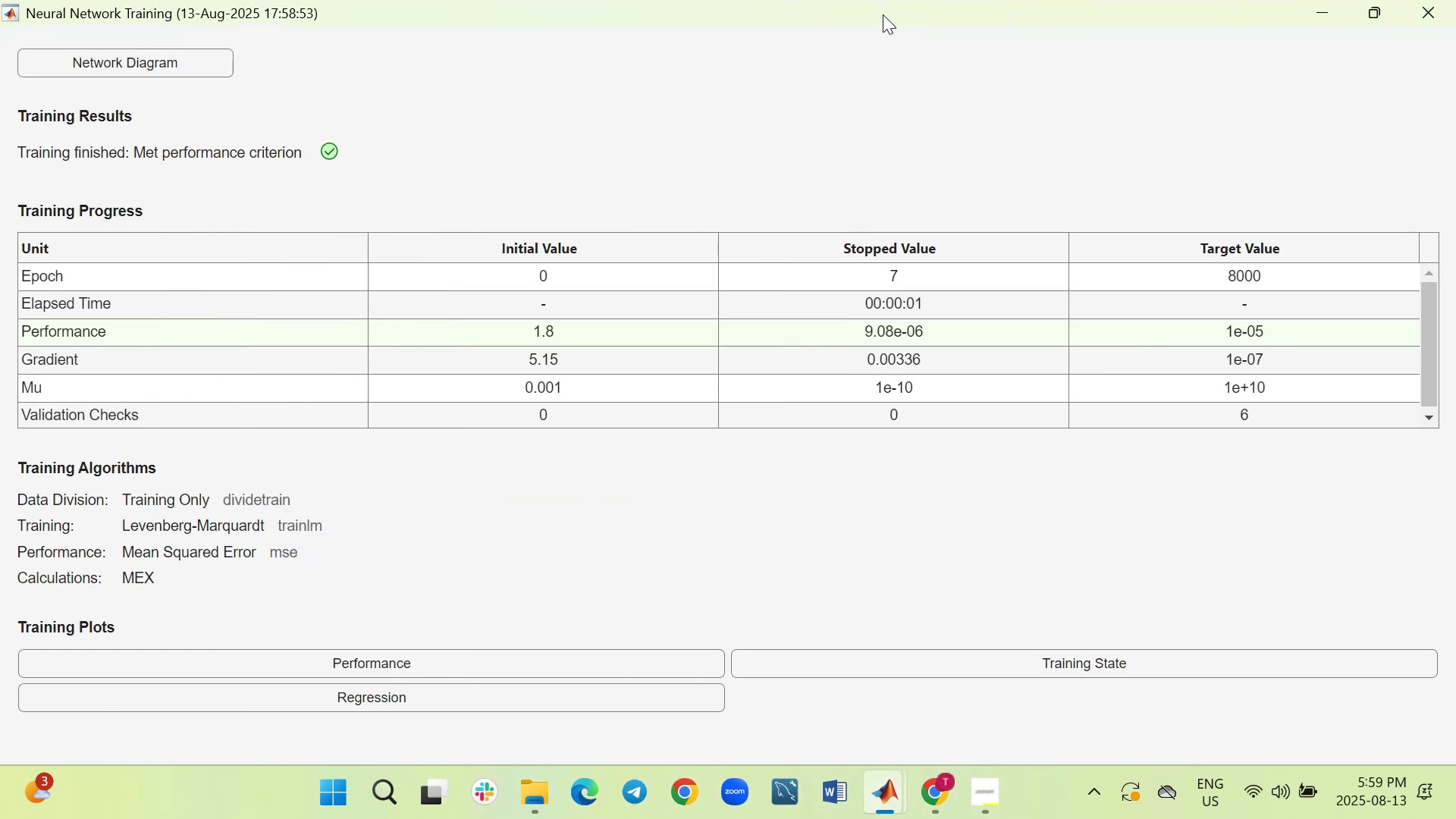 
left_click([1404, 13])
 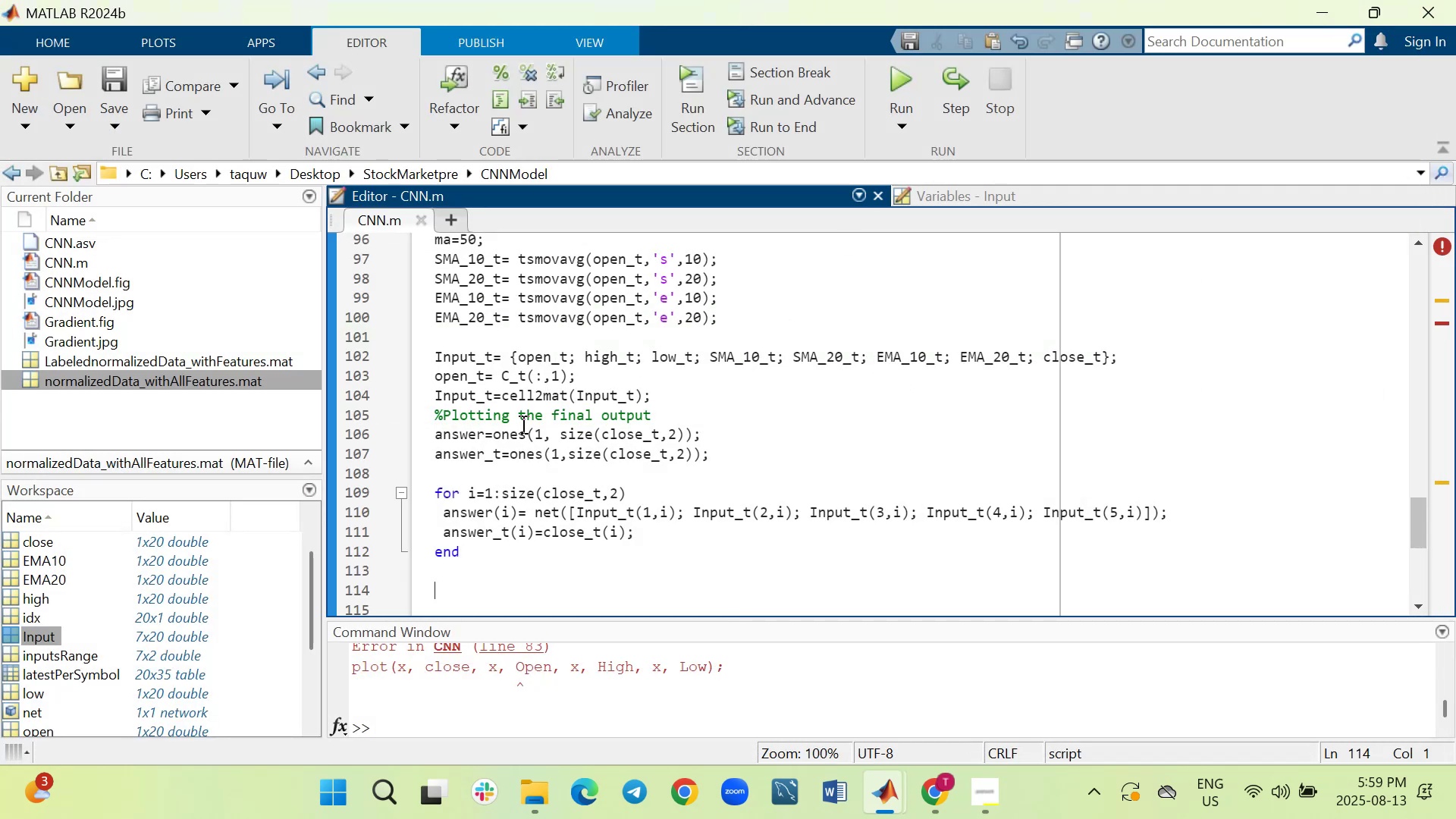 
wait(7.63)
 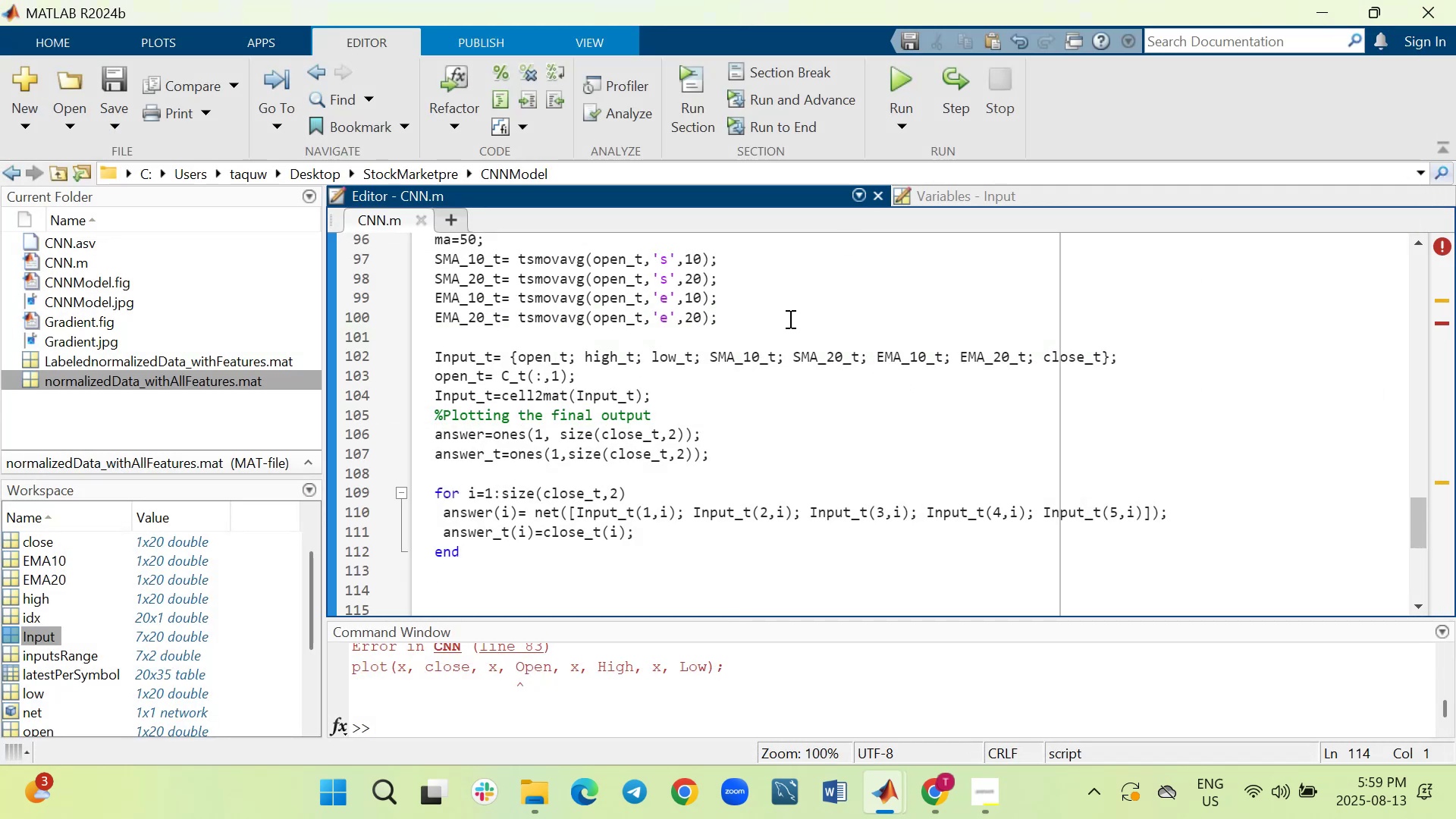 
scroll: coordinate [522, 427], scroll_direction: up, amount: 2.0
 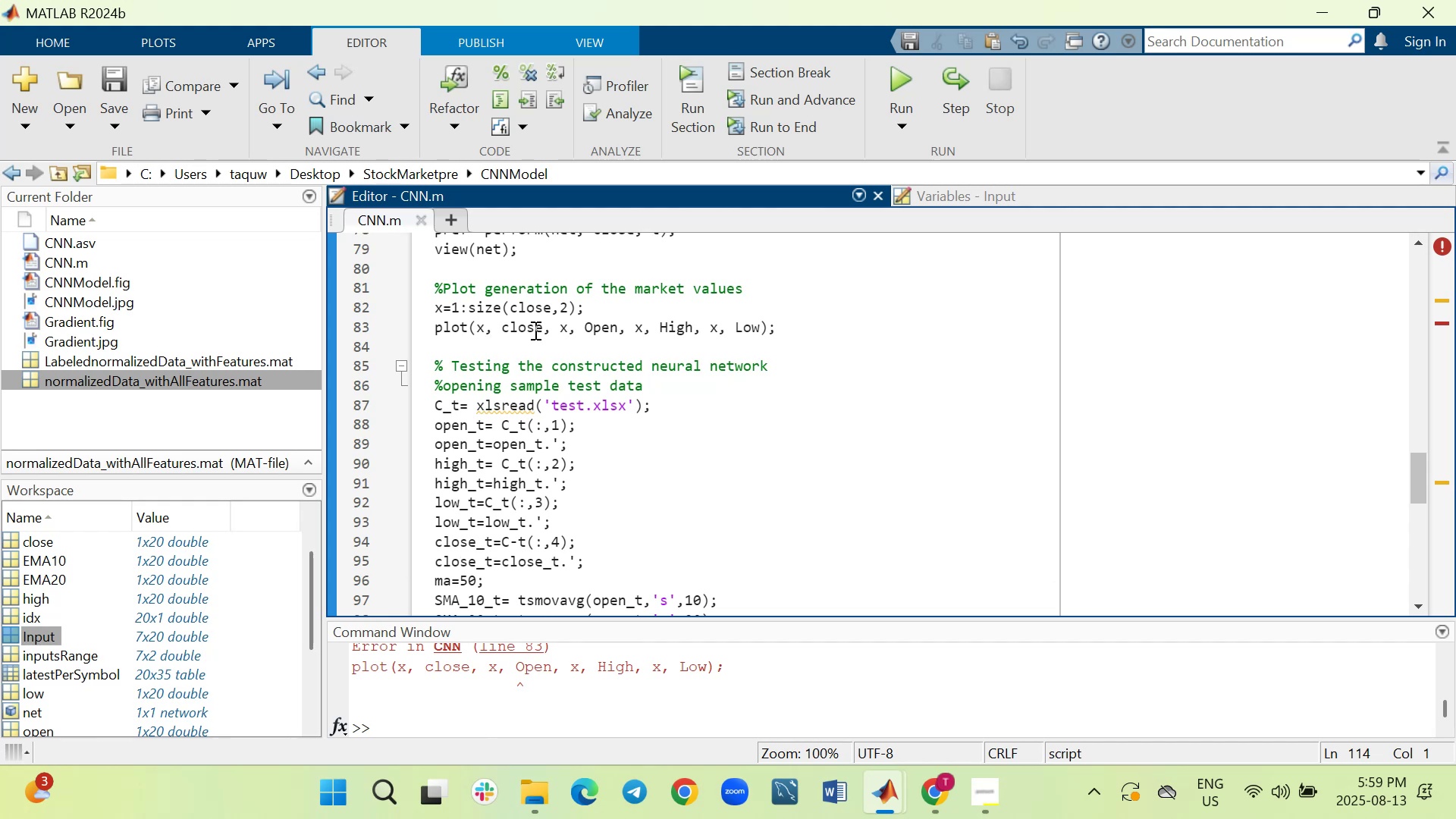 
left_click([595, 332])
 